 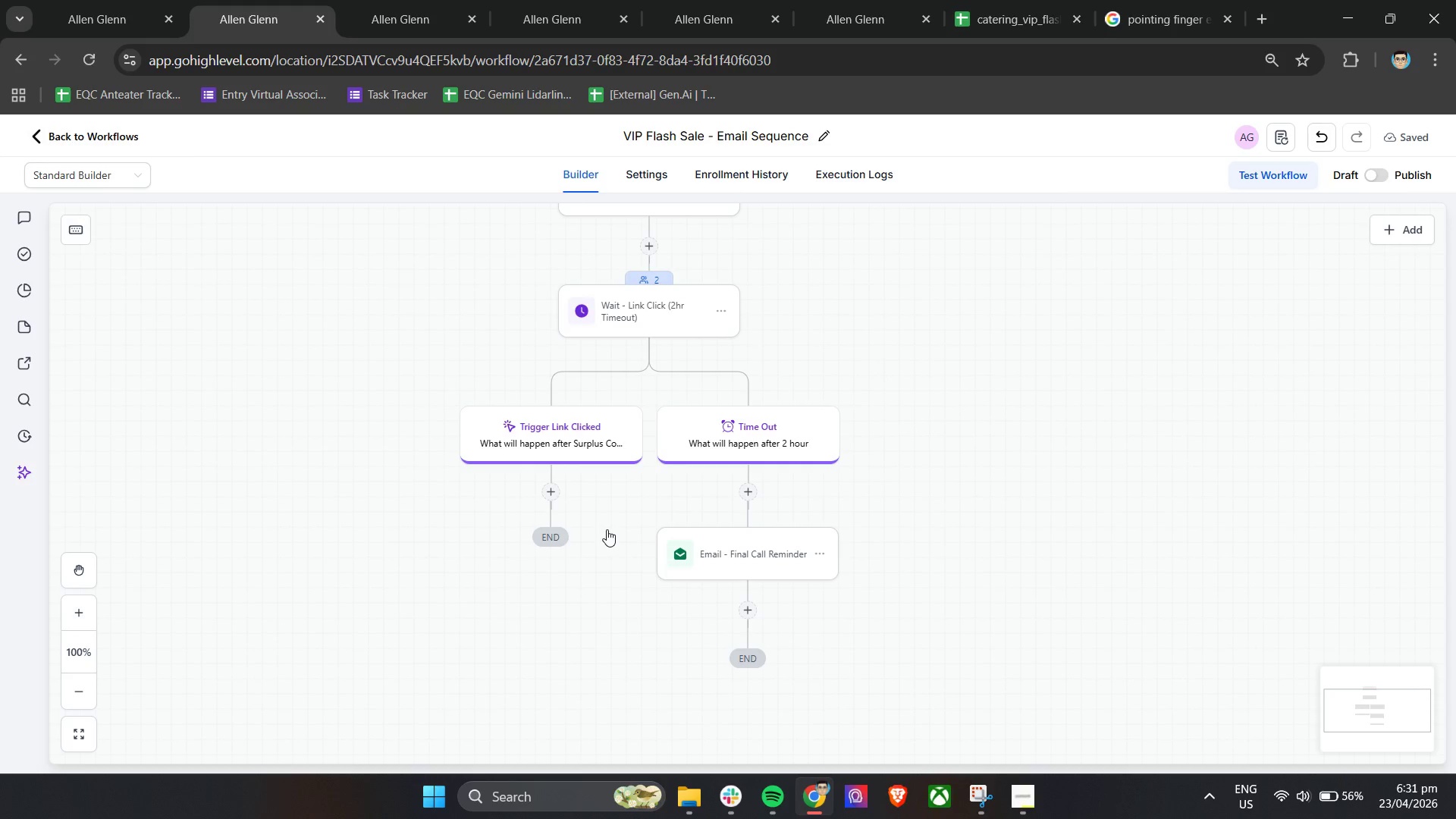 
mouse_move([1057, 334])
 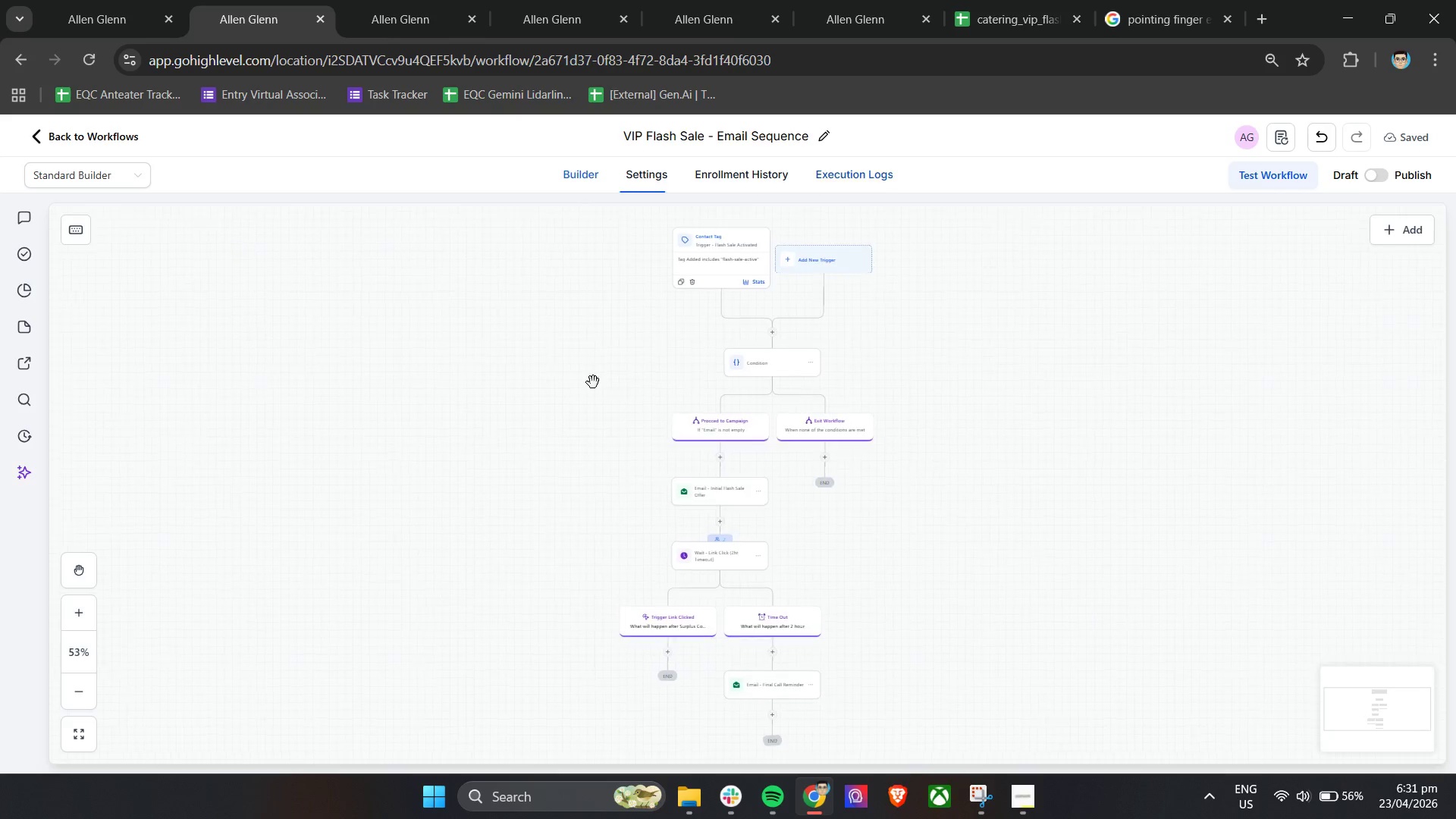 
scroll: coordinate [645, 590], scroll_direction: down, amount: 7.0
 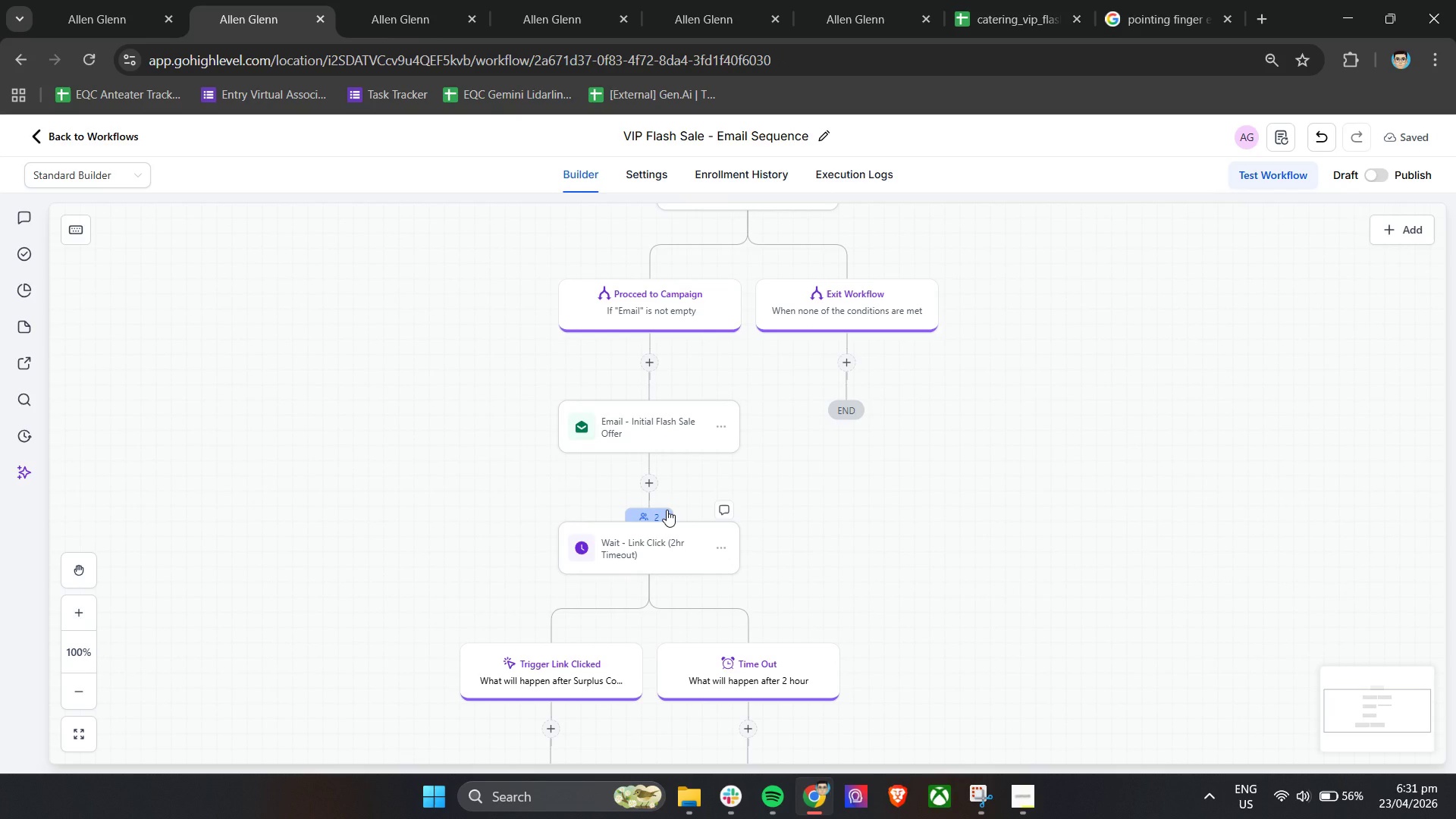 
left_click([667, 510])
 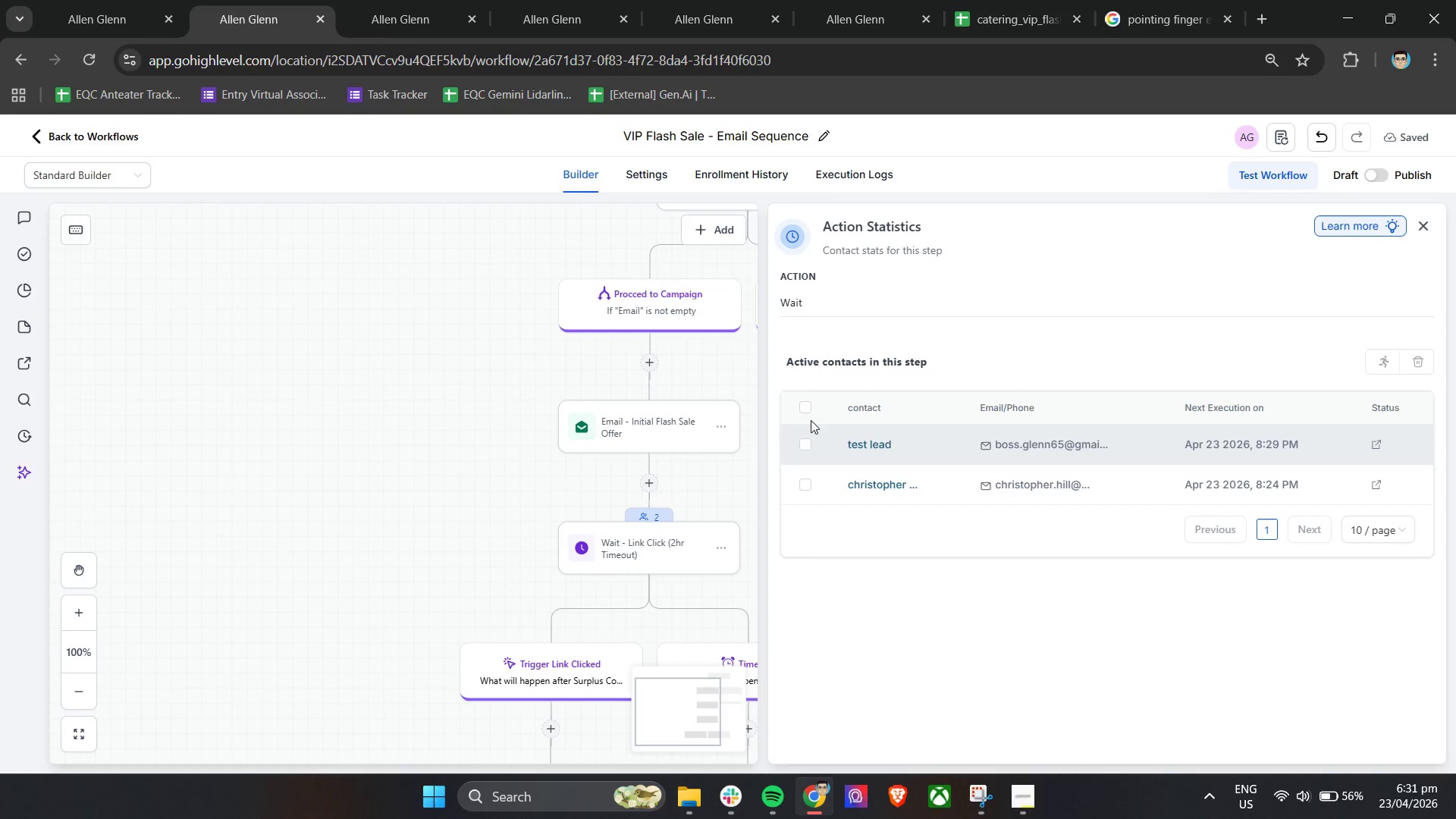 
left_click([805, 445])
 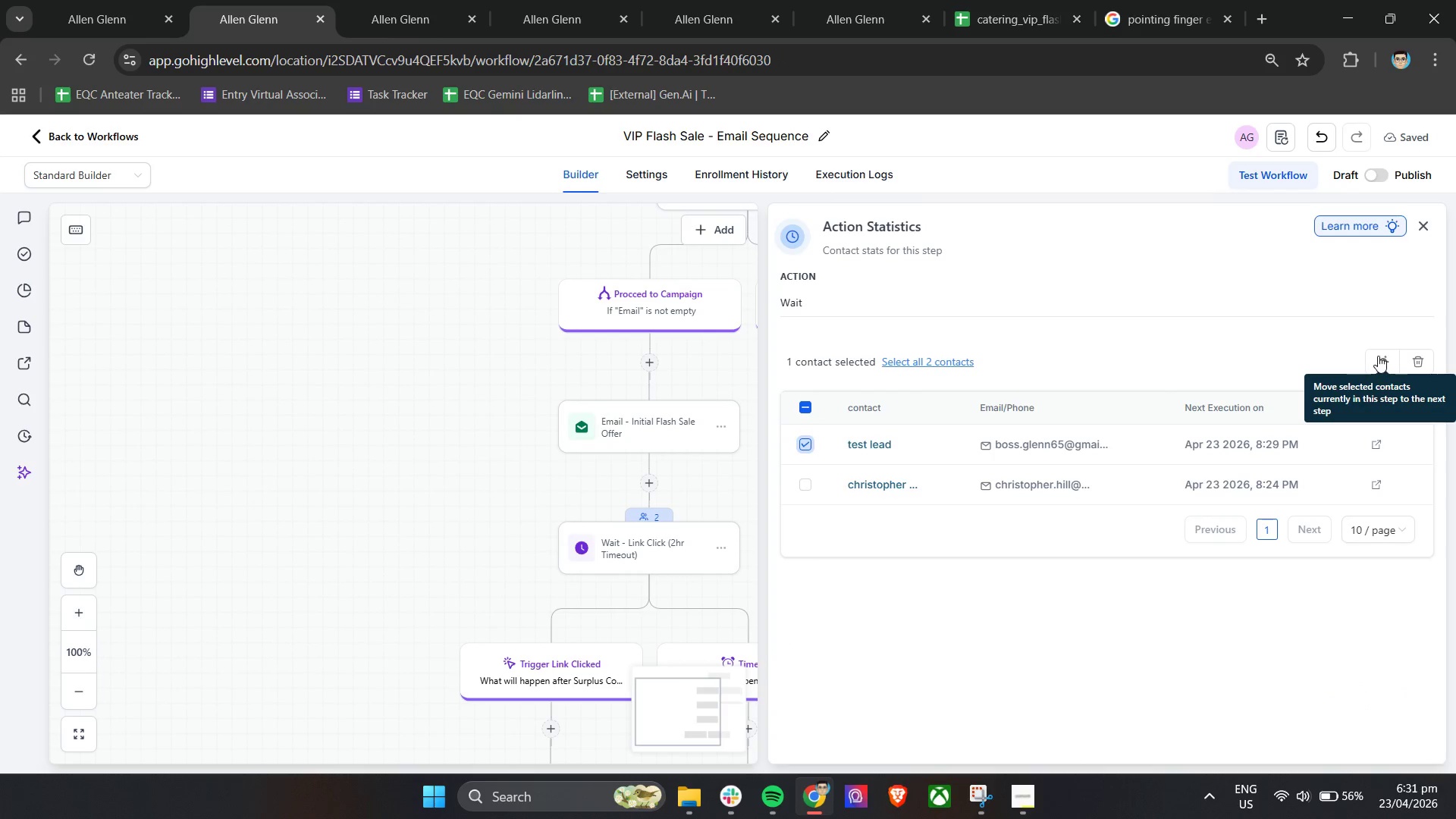 
left_click([1378, 357])
 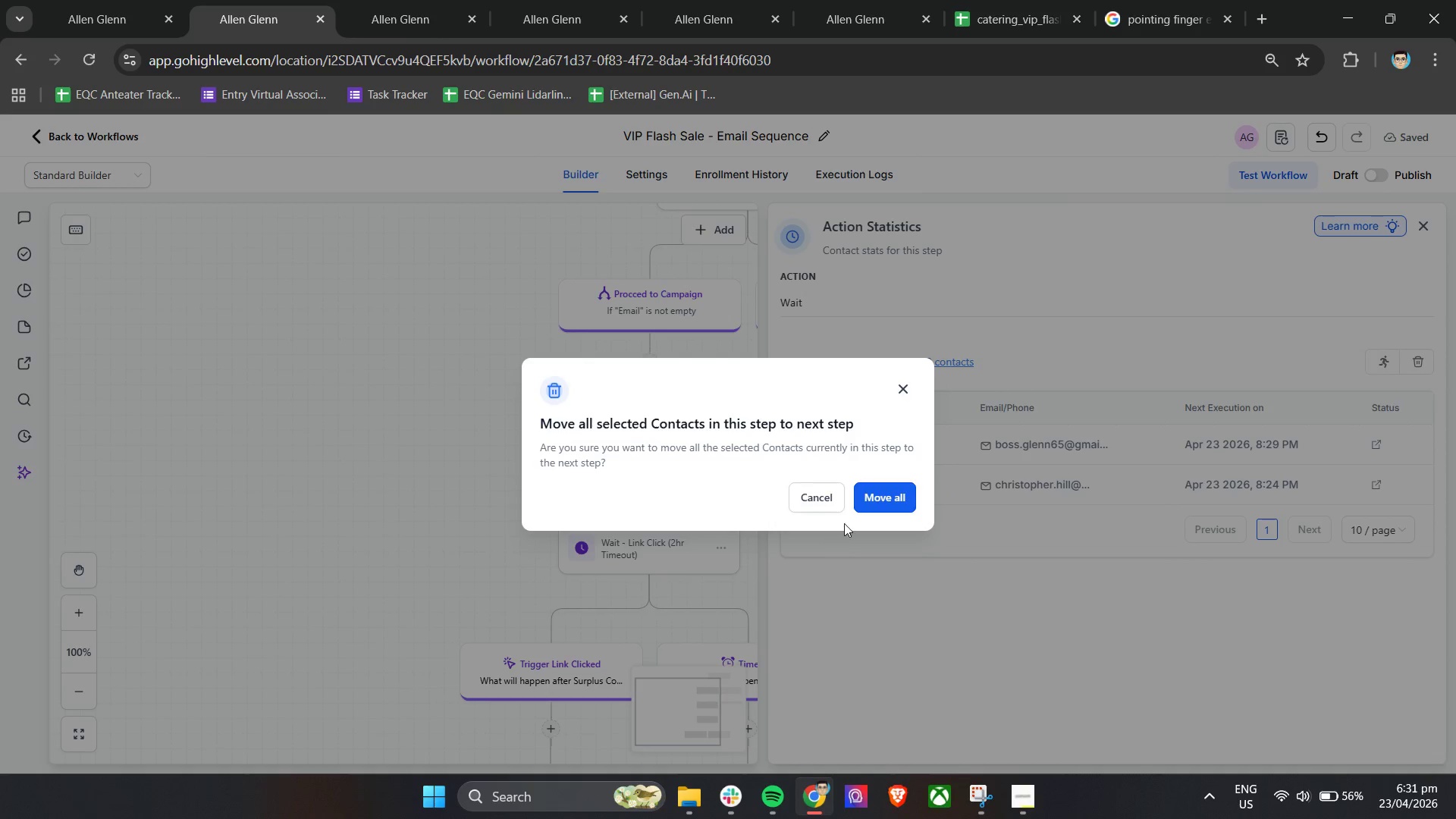 
left_click([868, 499])
 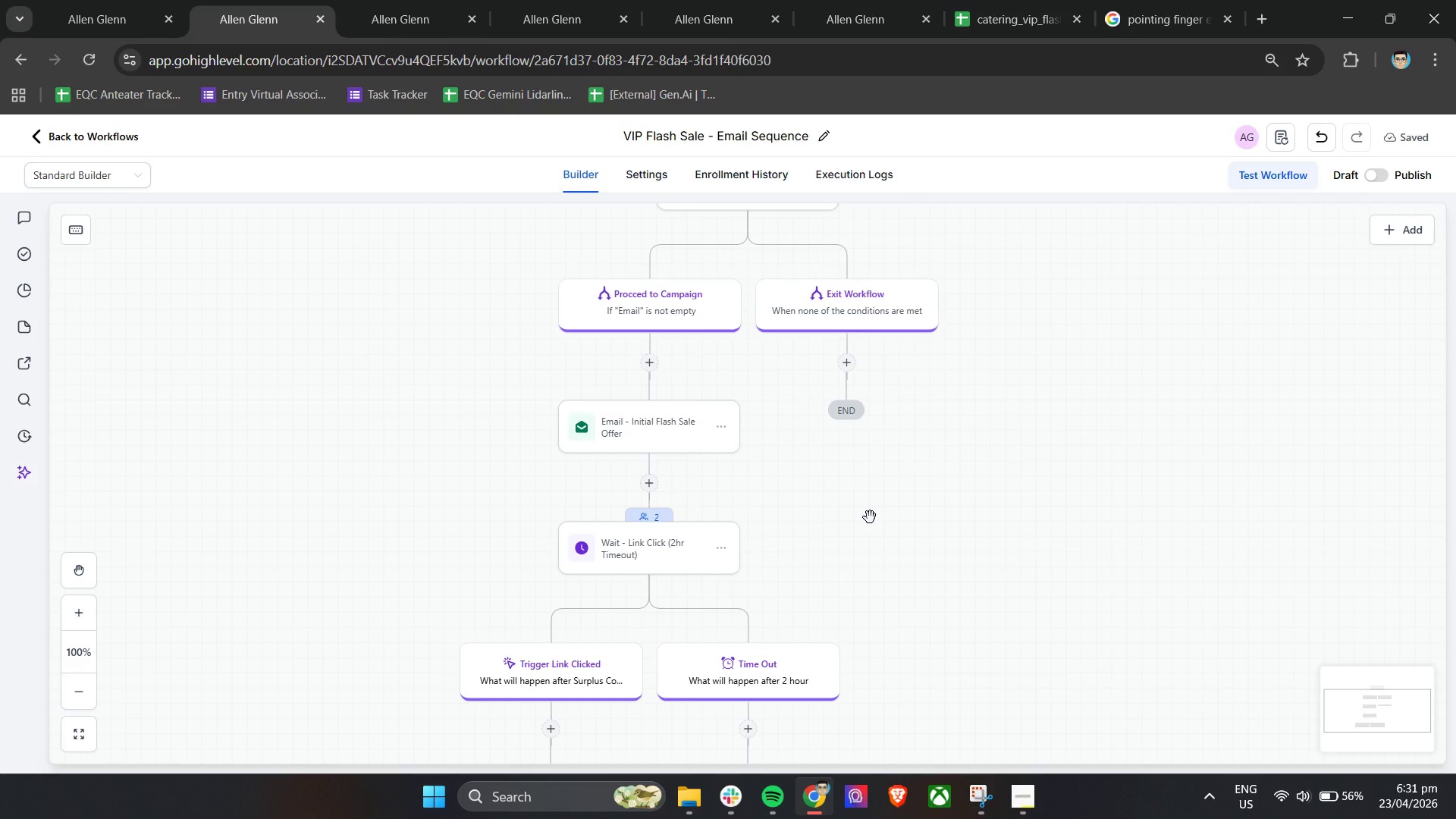 
scroll: coordinate [870, 517], scroll_direction: down, amount: 3.0
 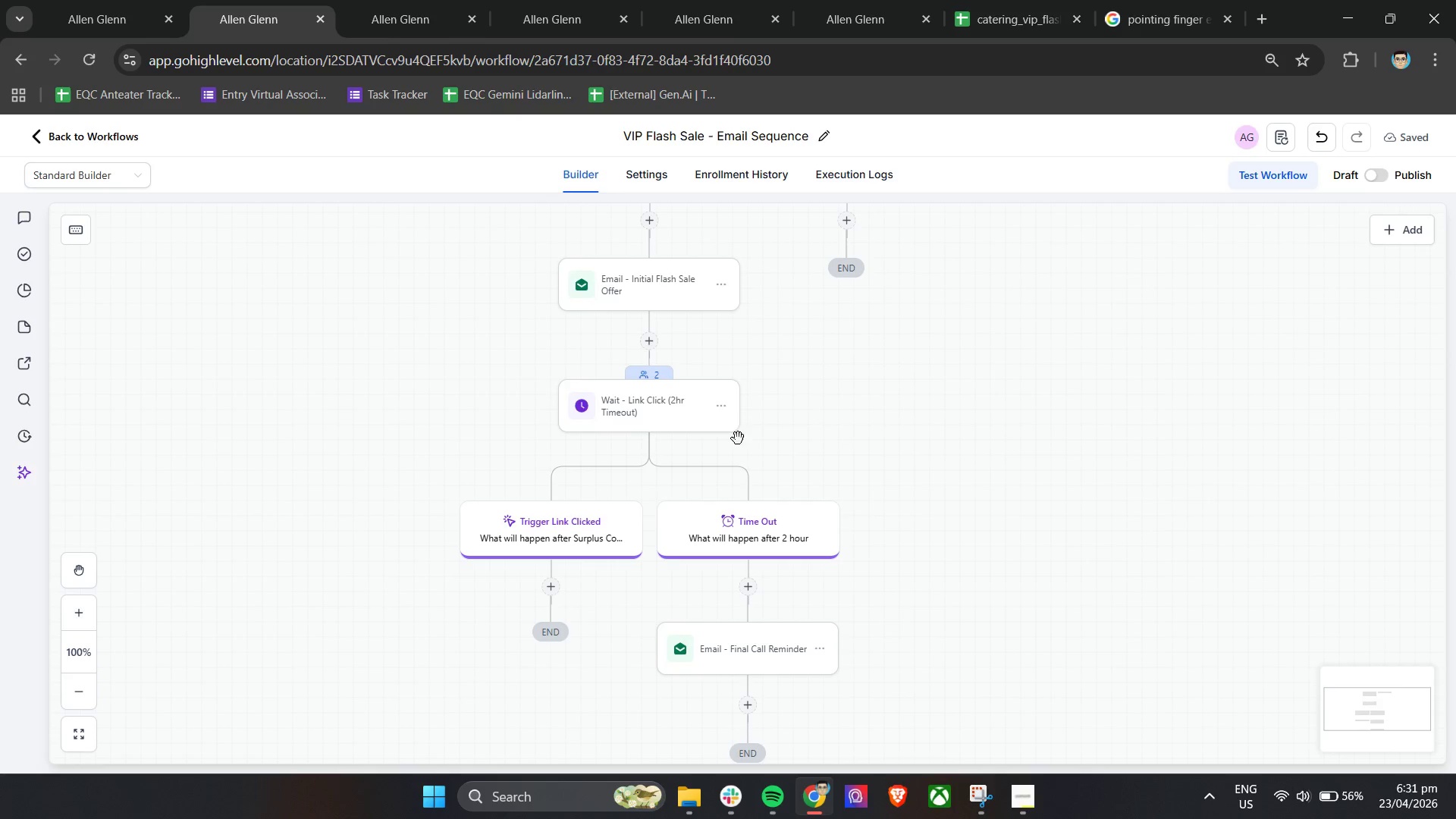 
left_click([666, 378])
 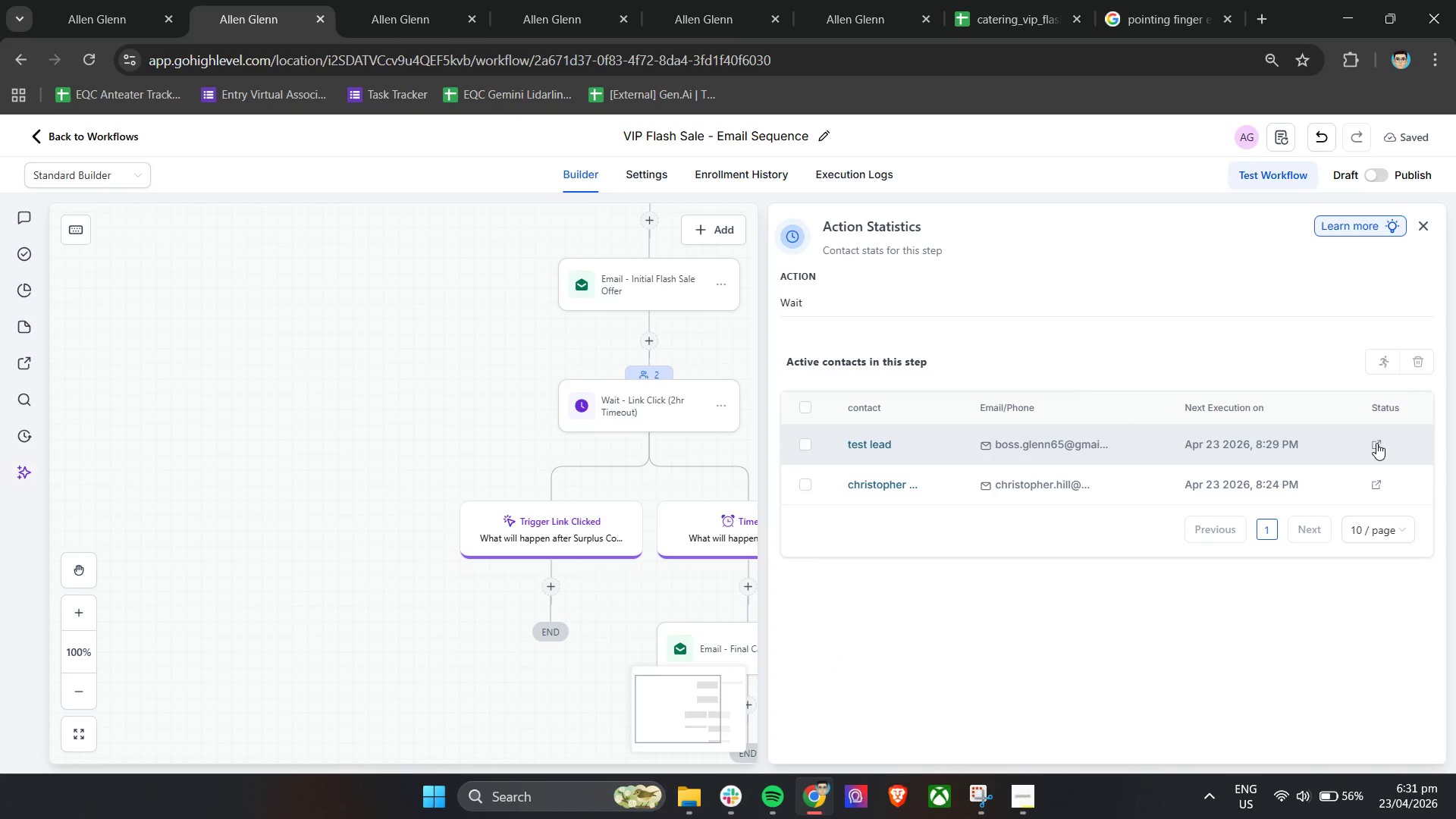 
left_click([1376, 444])
 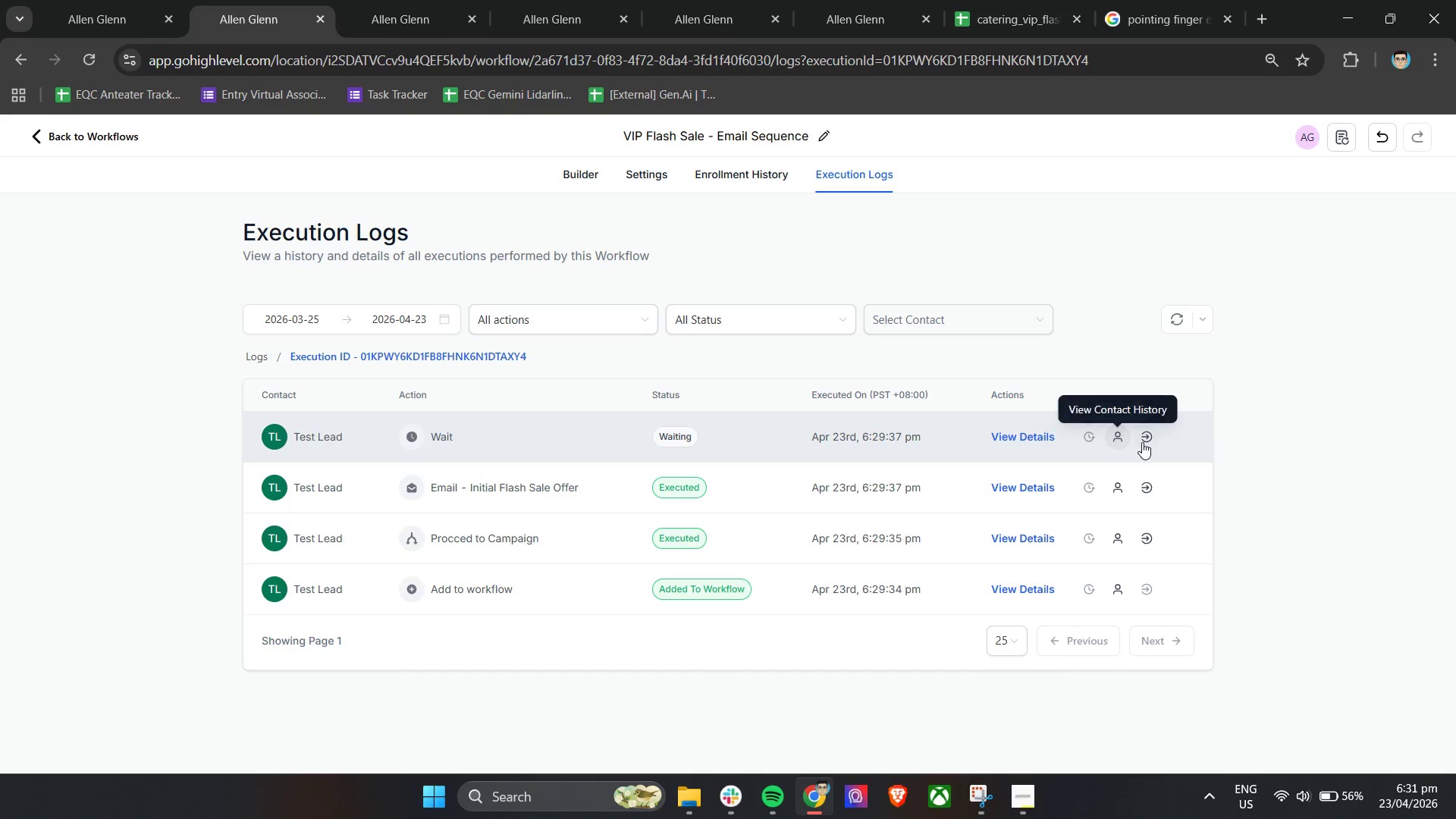 
left_click([1143, 442])
 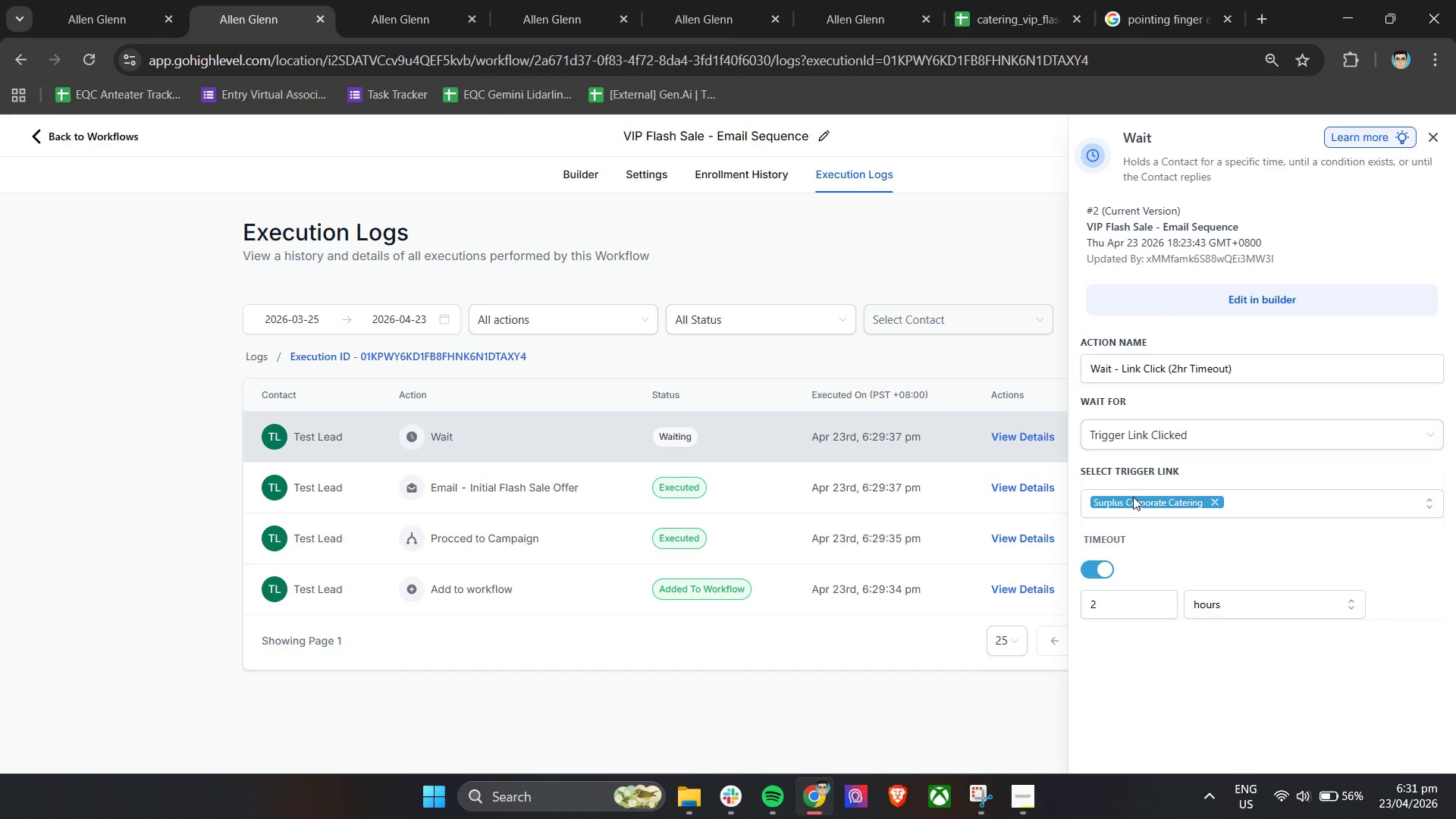 
left_click([1138, 499])
 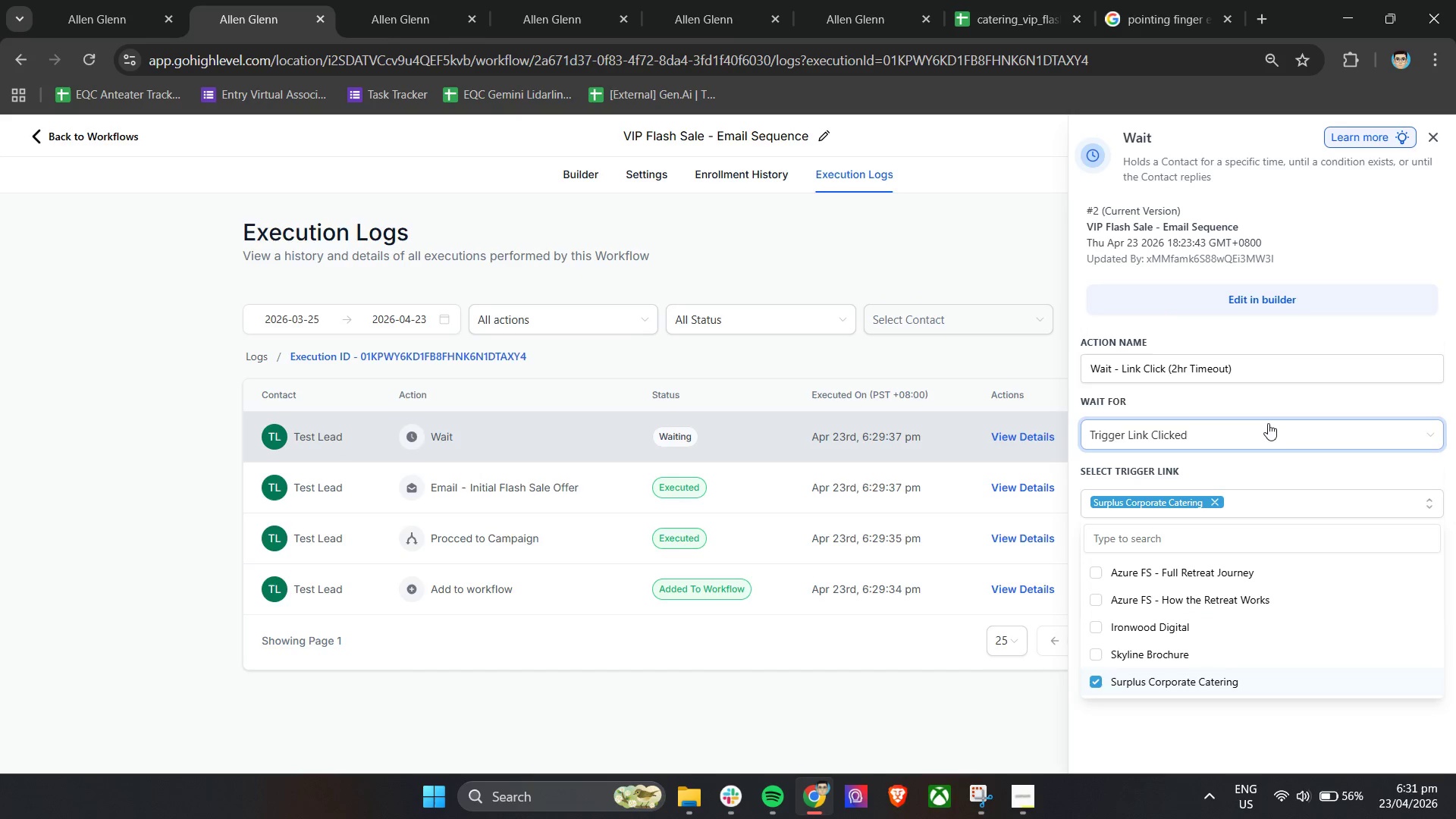 
left_click([1269, 403])
 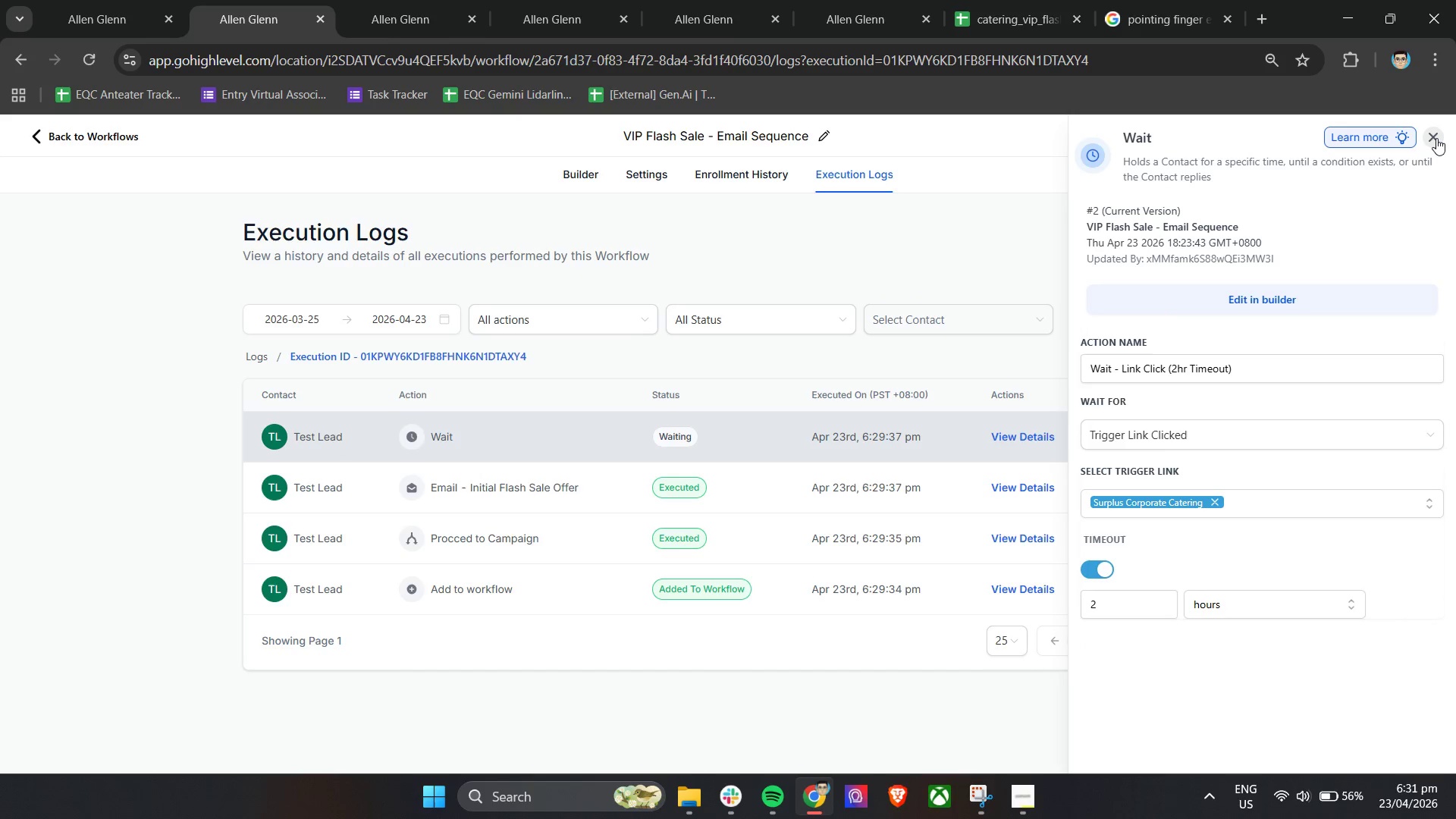 
left_click([1436, 138])
 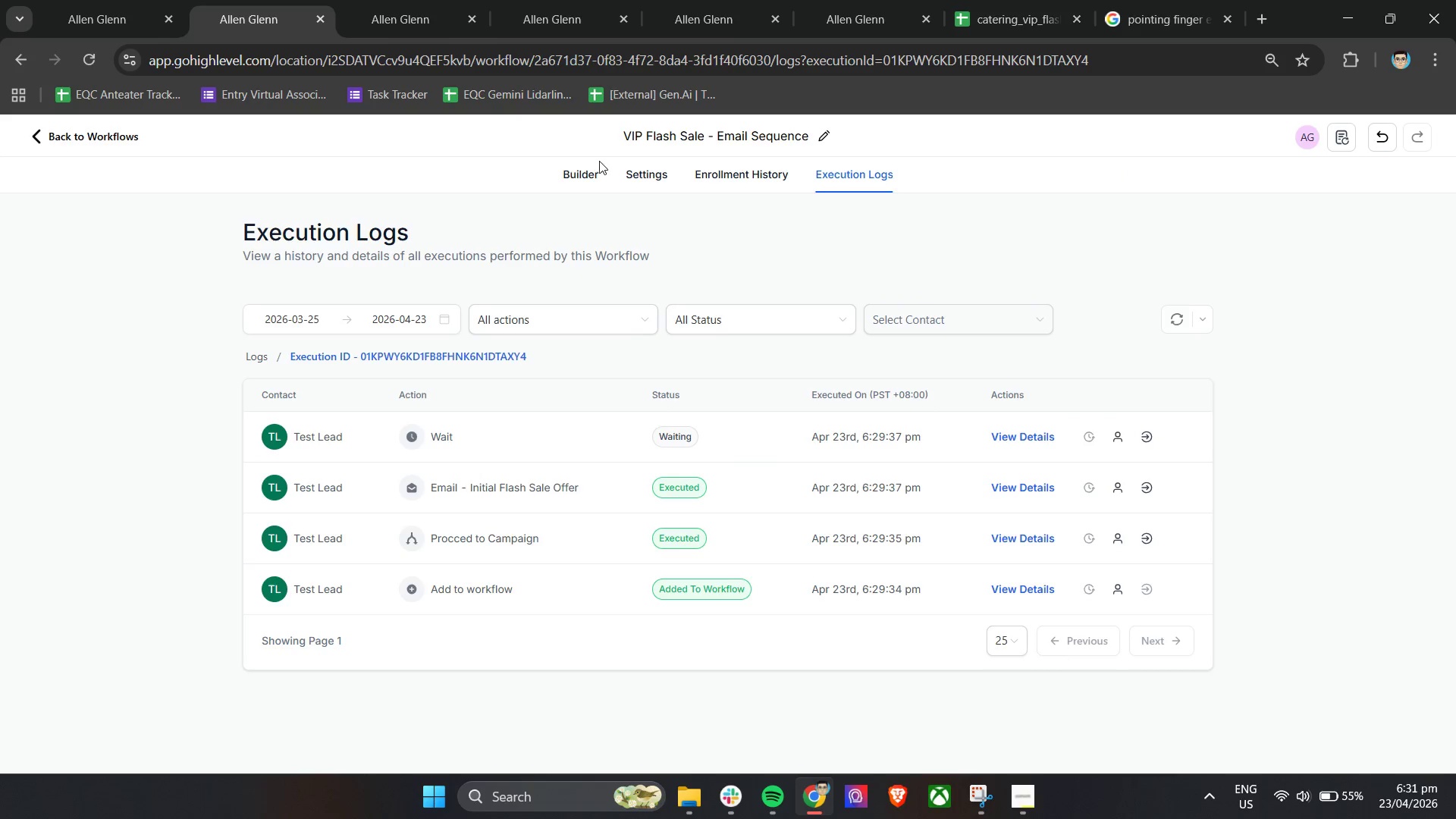 
left_click([580, 167])
 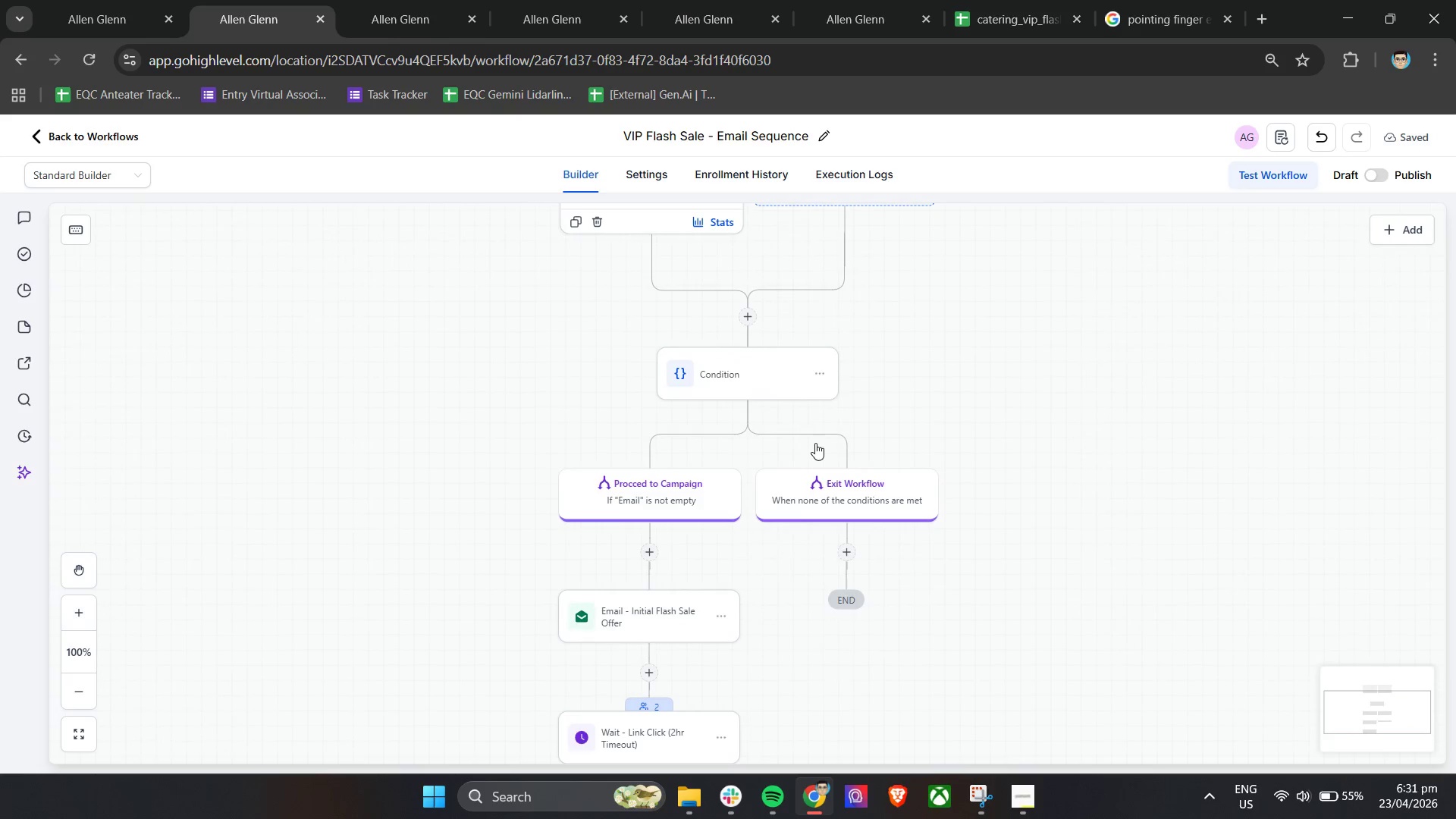 
scroll: coordinate [764, 586], scroll_direction: down, amount: 6.0
 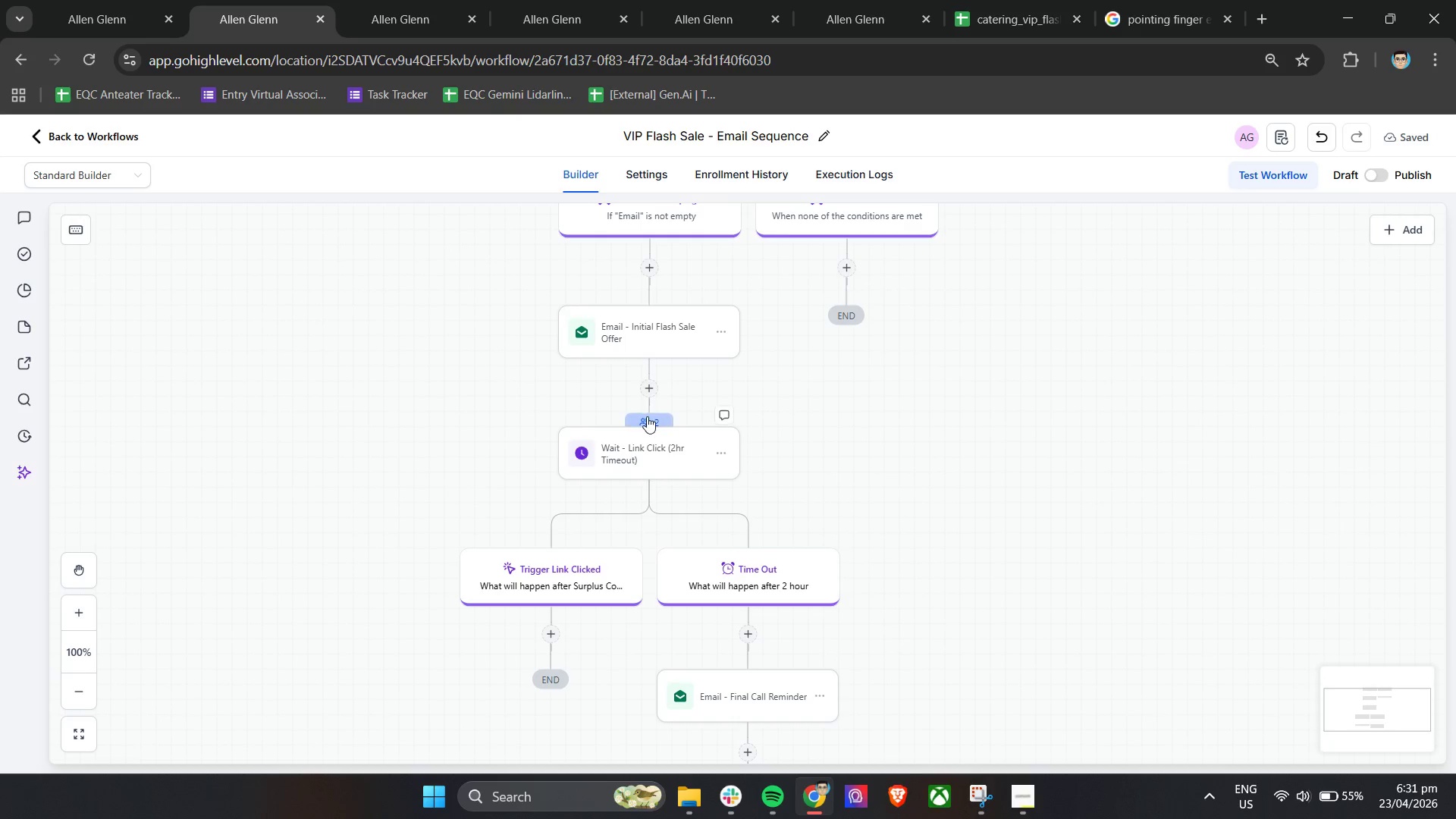 
left_click([648, 419])
 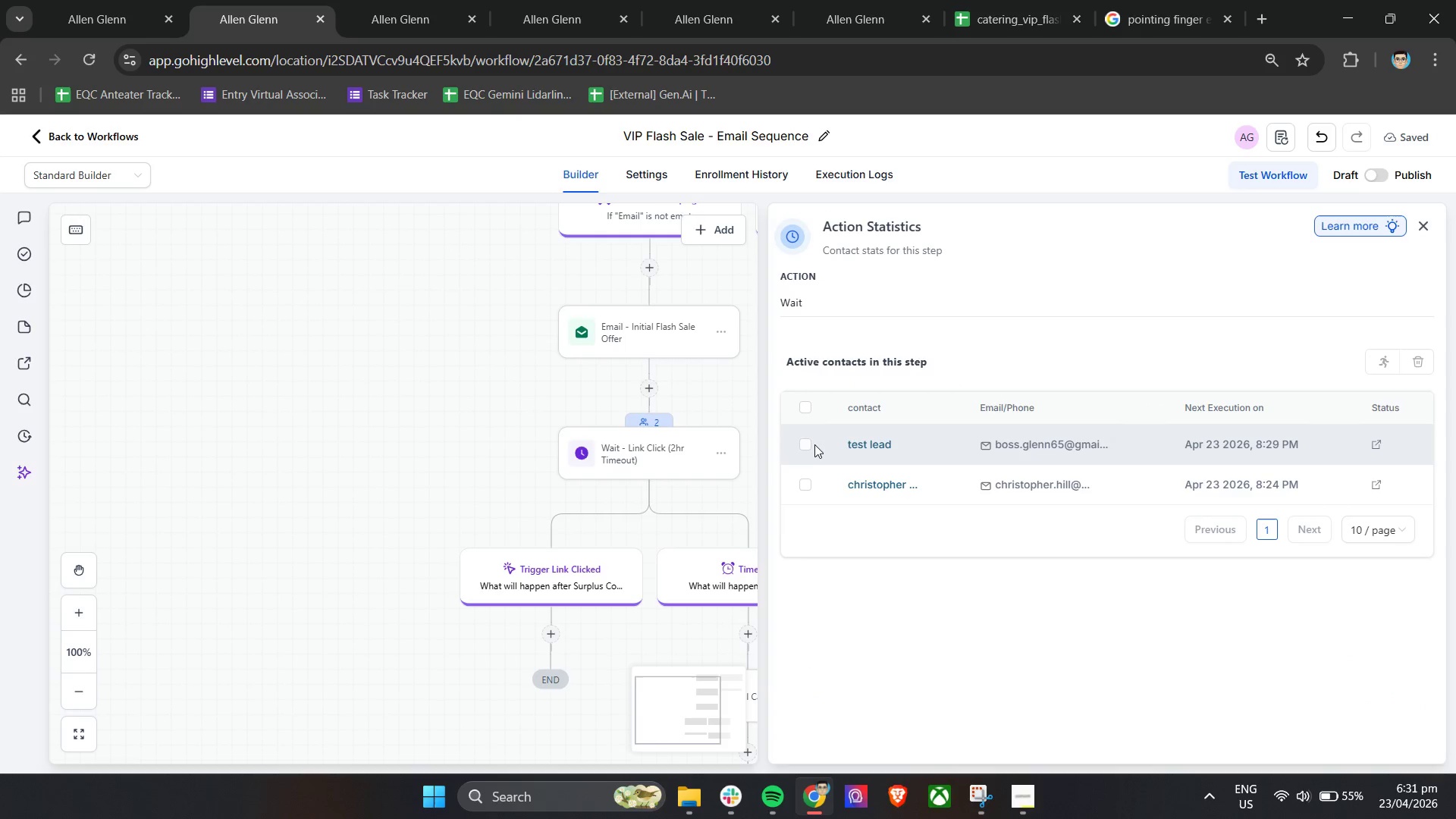 
left_click([802, 450])
 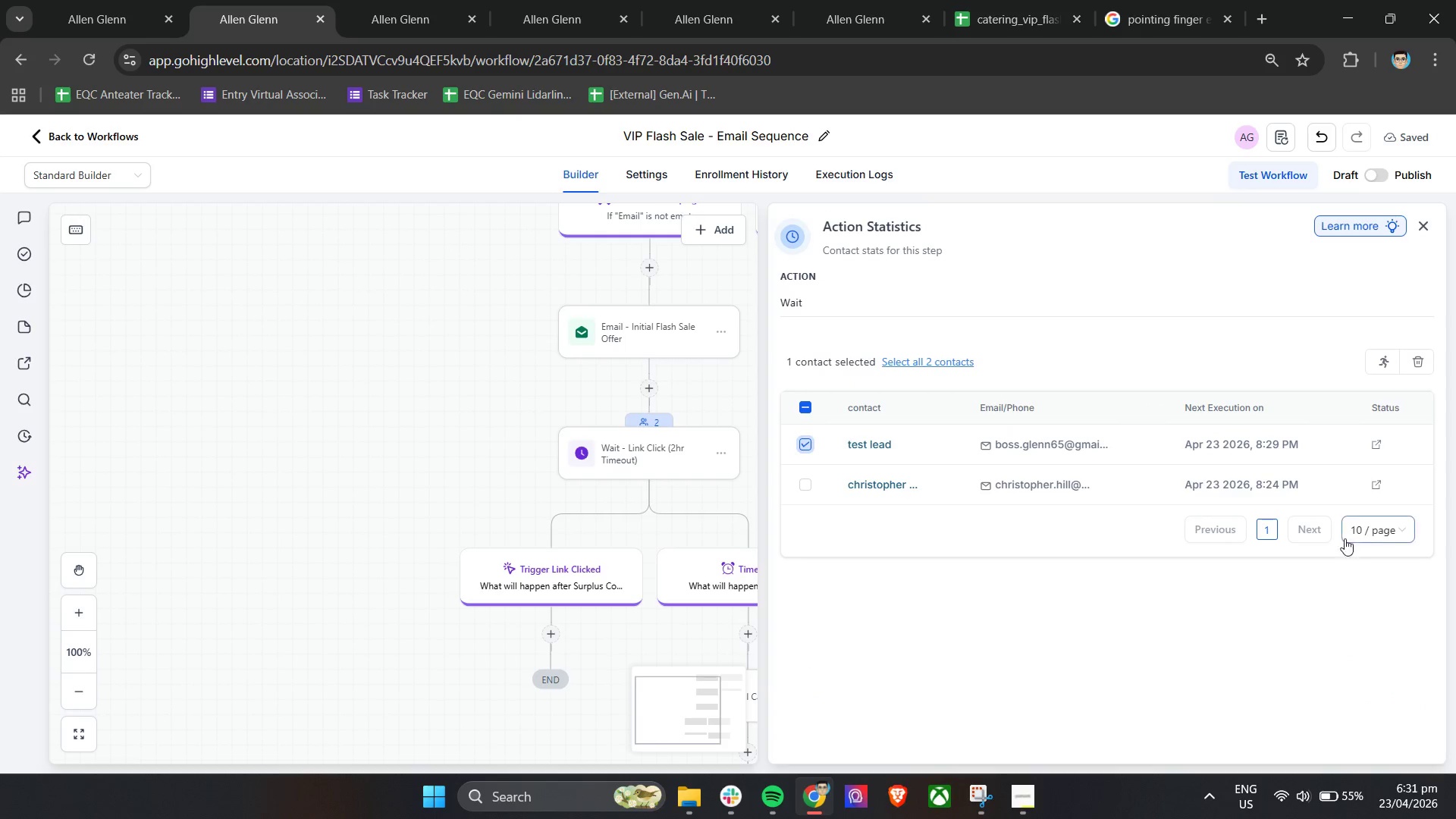 
left_click([1389, 361])
 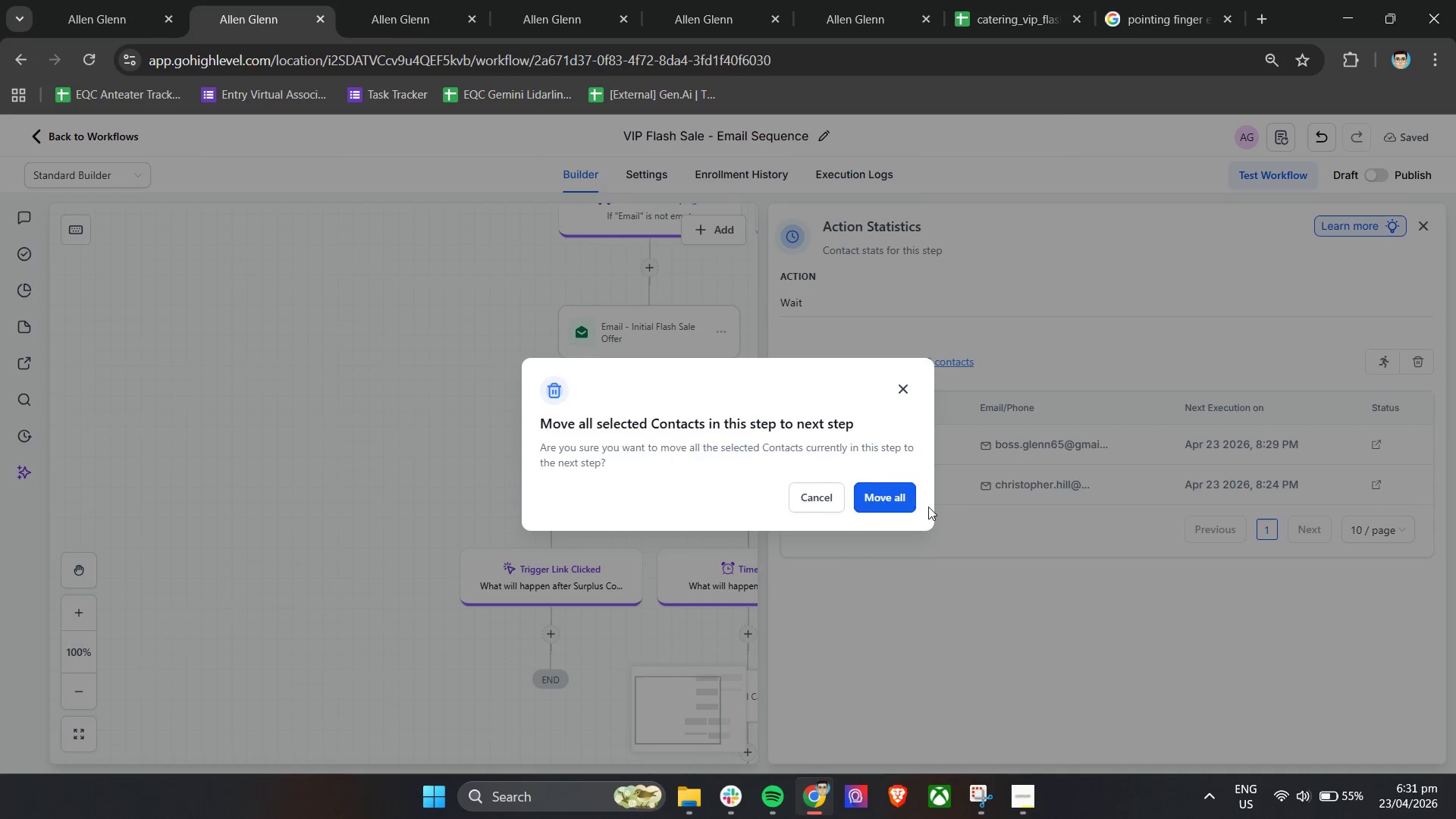 
left_click([906, 499])
 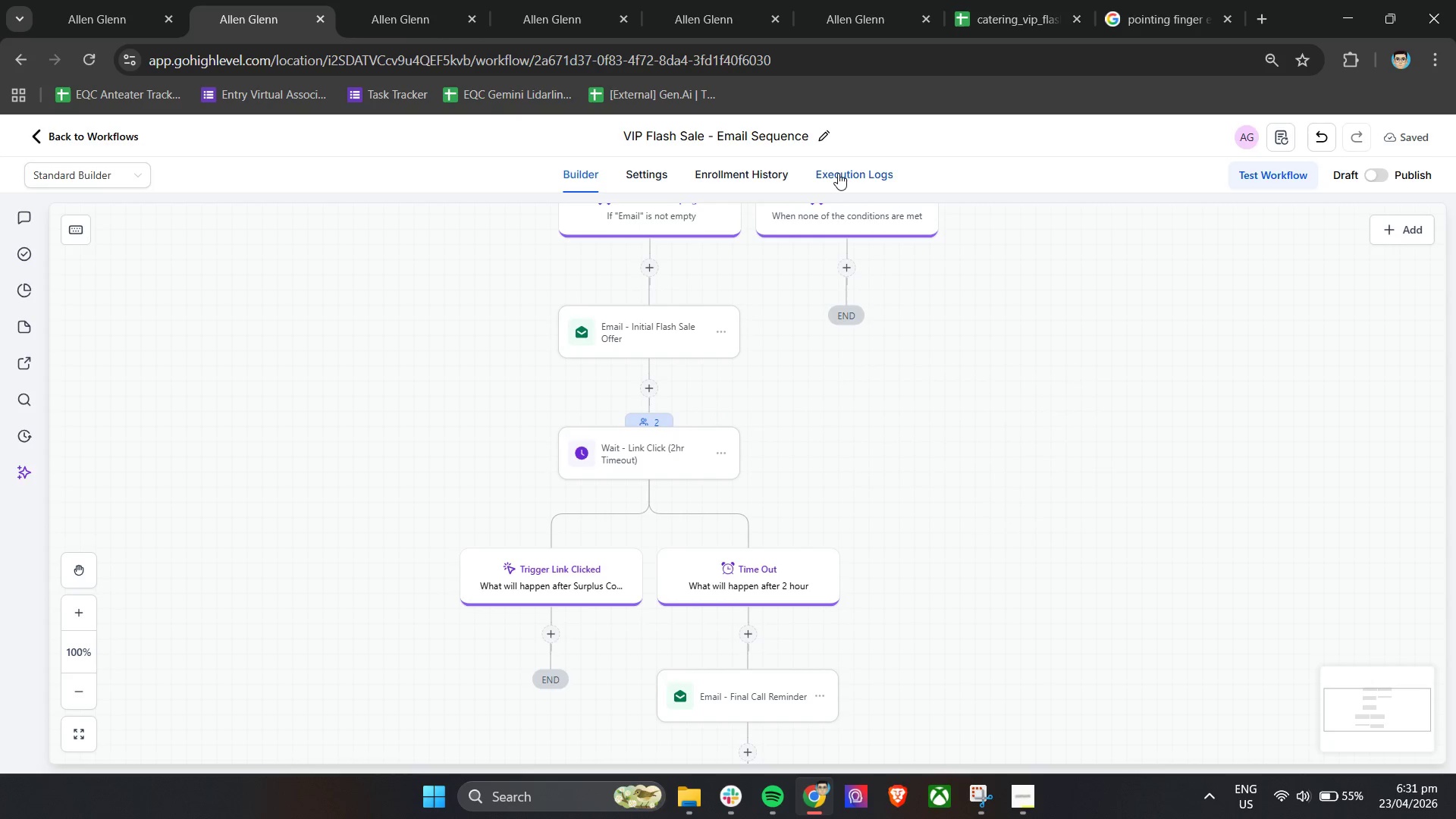 
wait(7.44)
 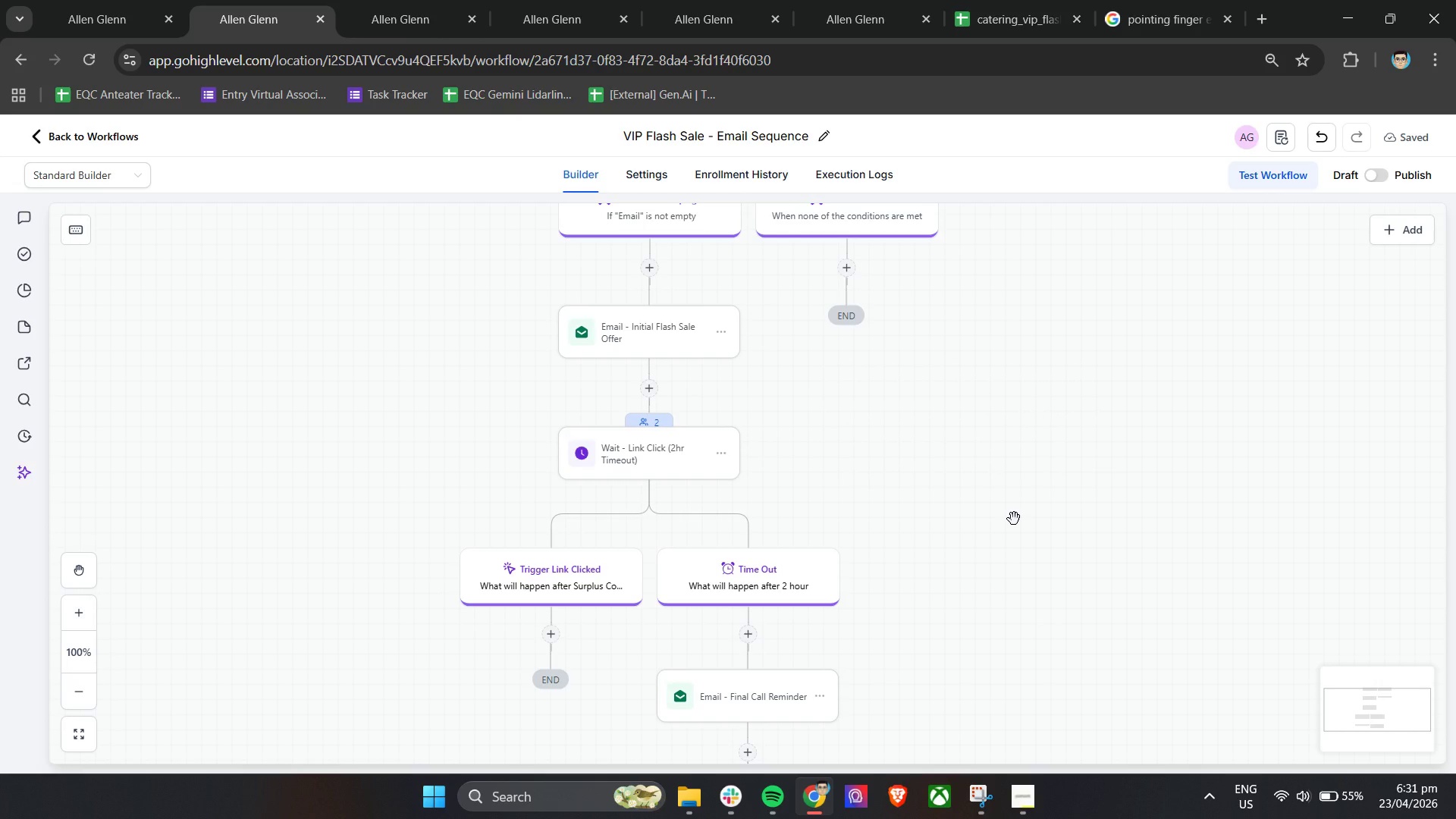 
left_click([1177, 325])
 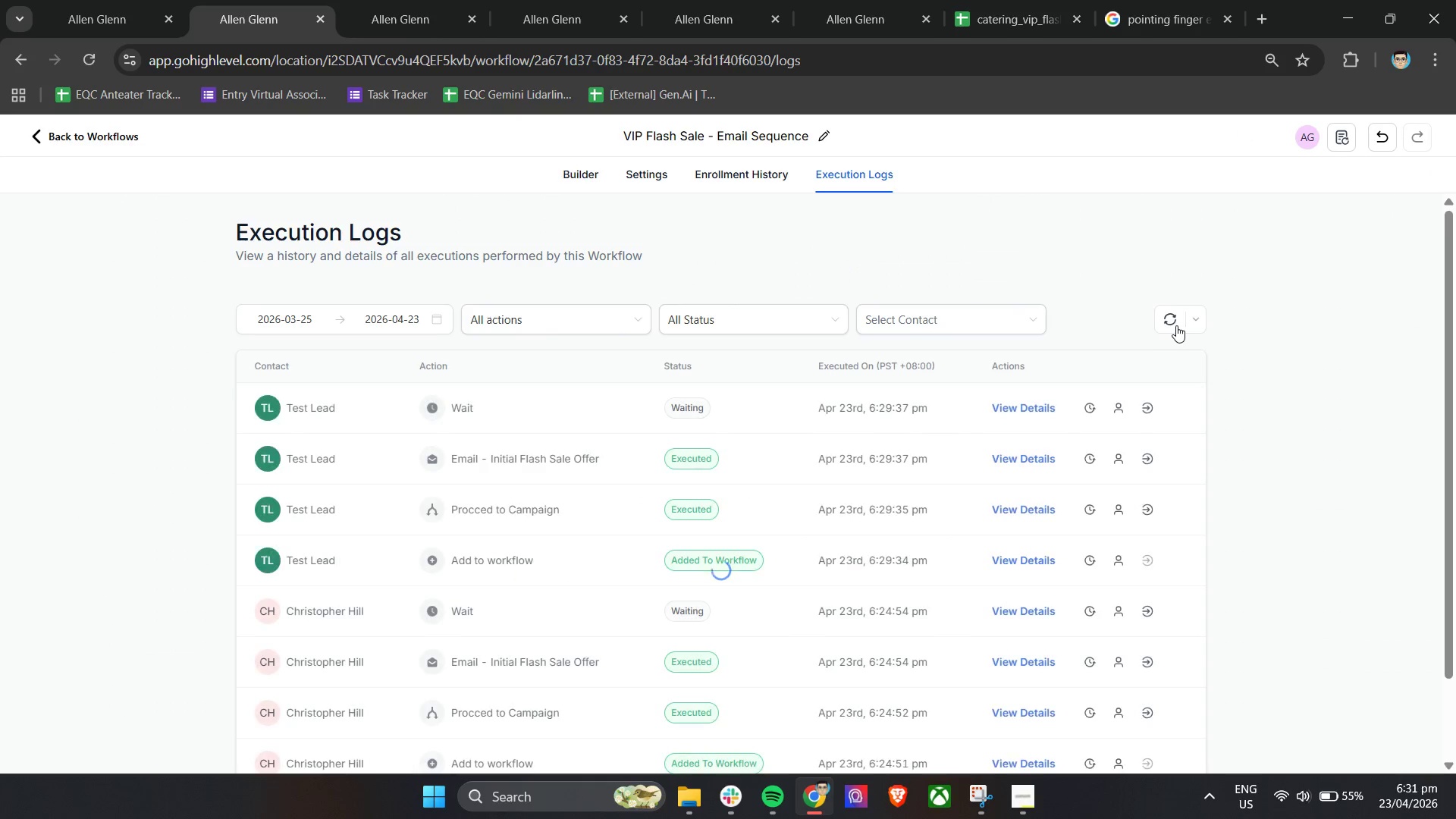 
left_click([1176, 324])
 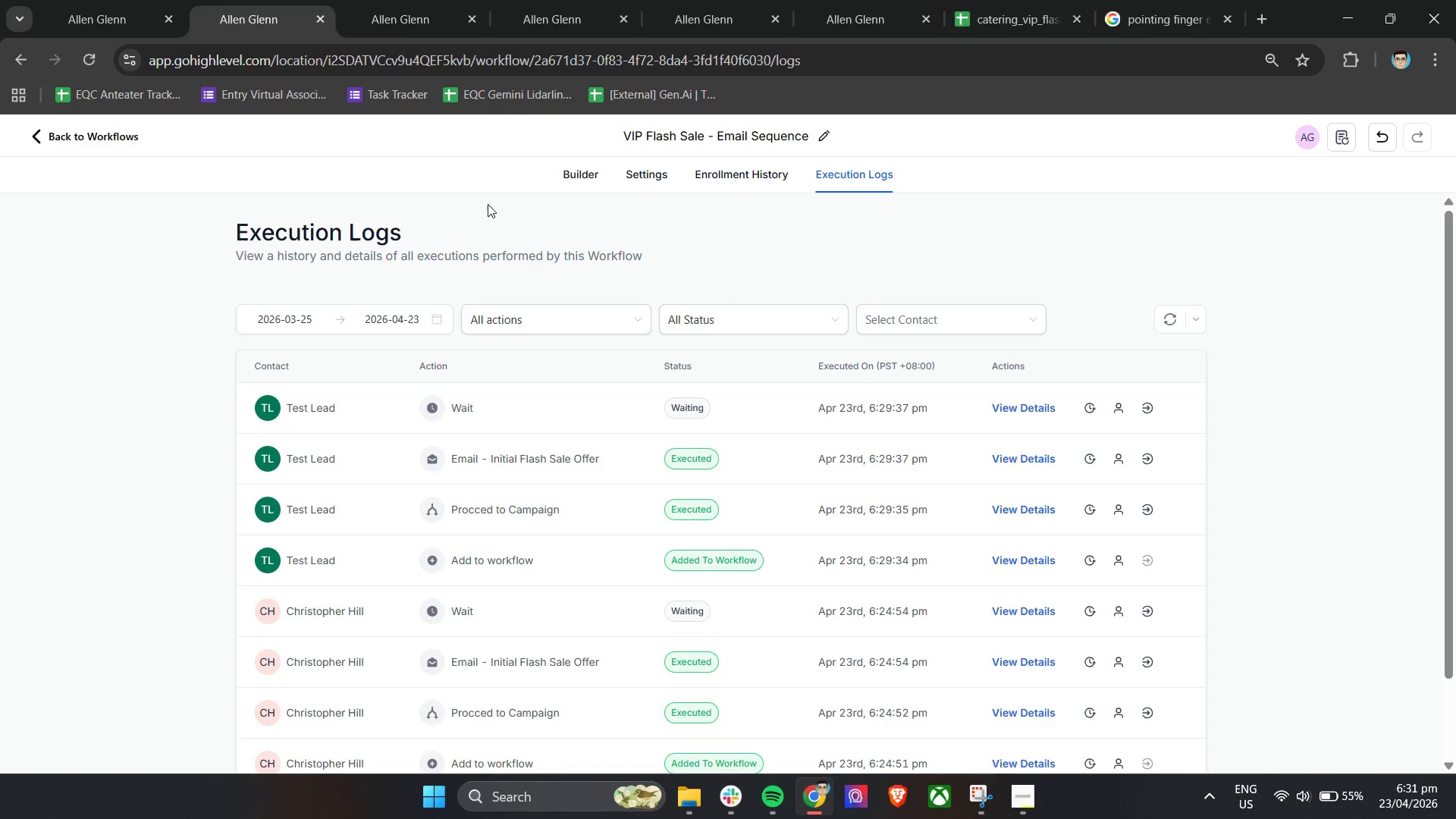 
left_click([369, 0])
 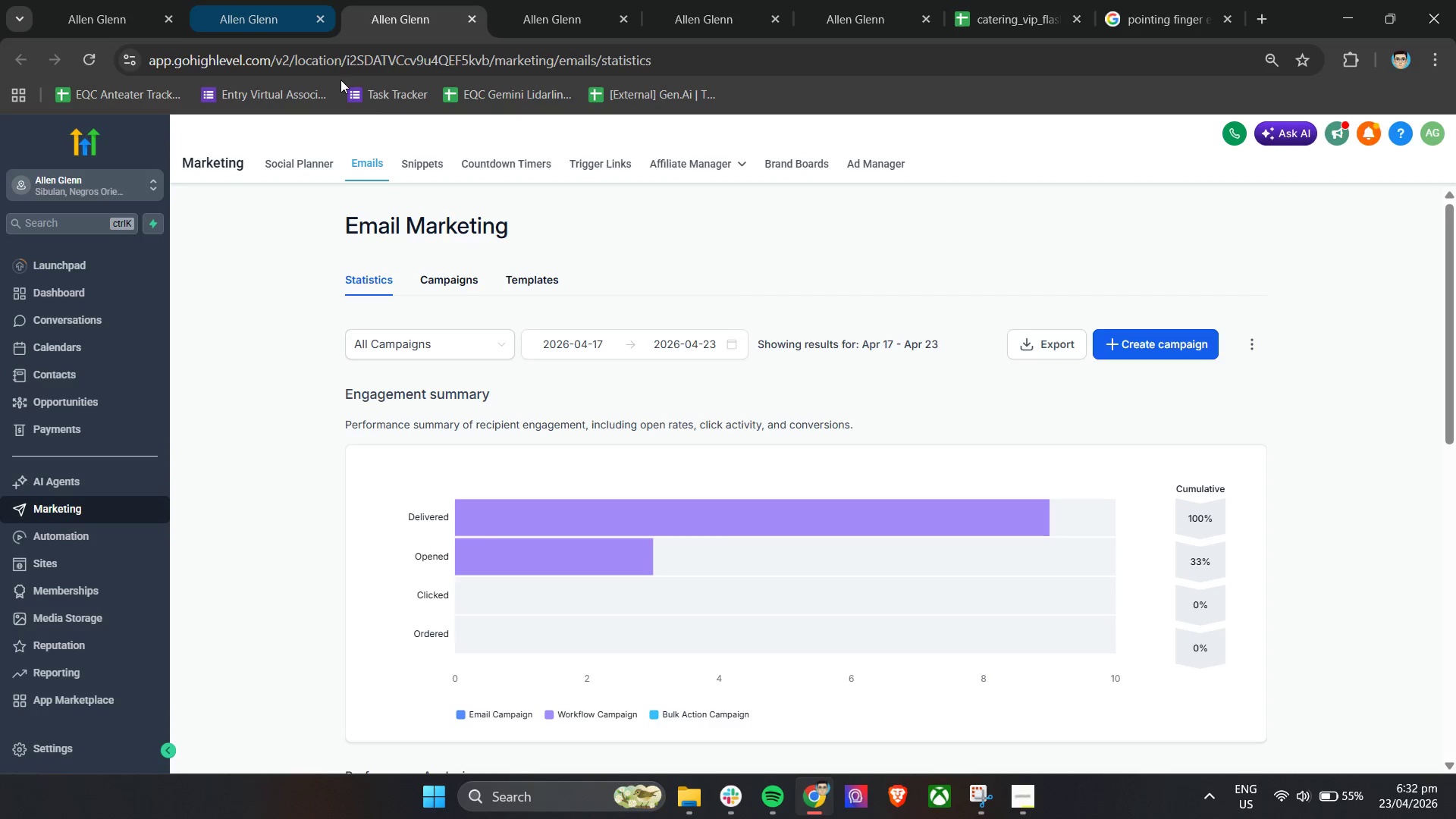 
left_click([537, 0])
 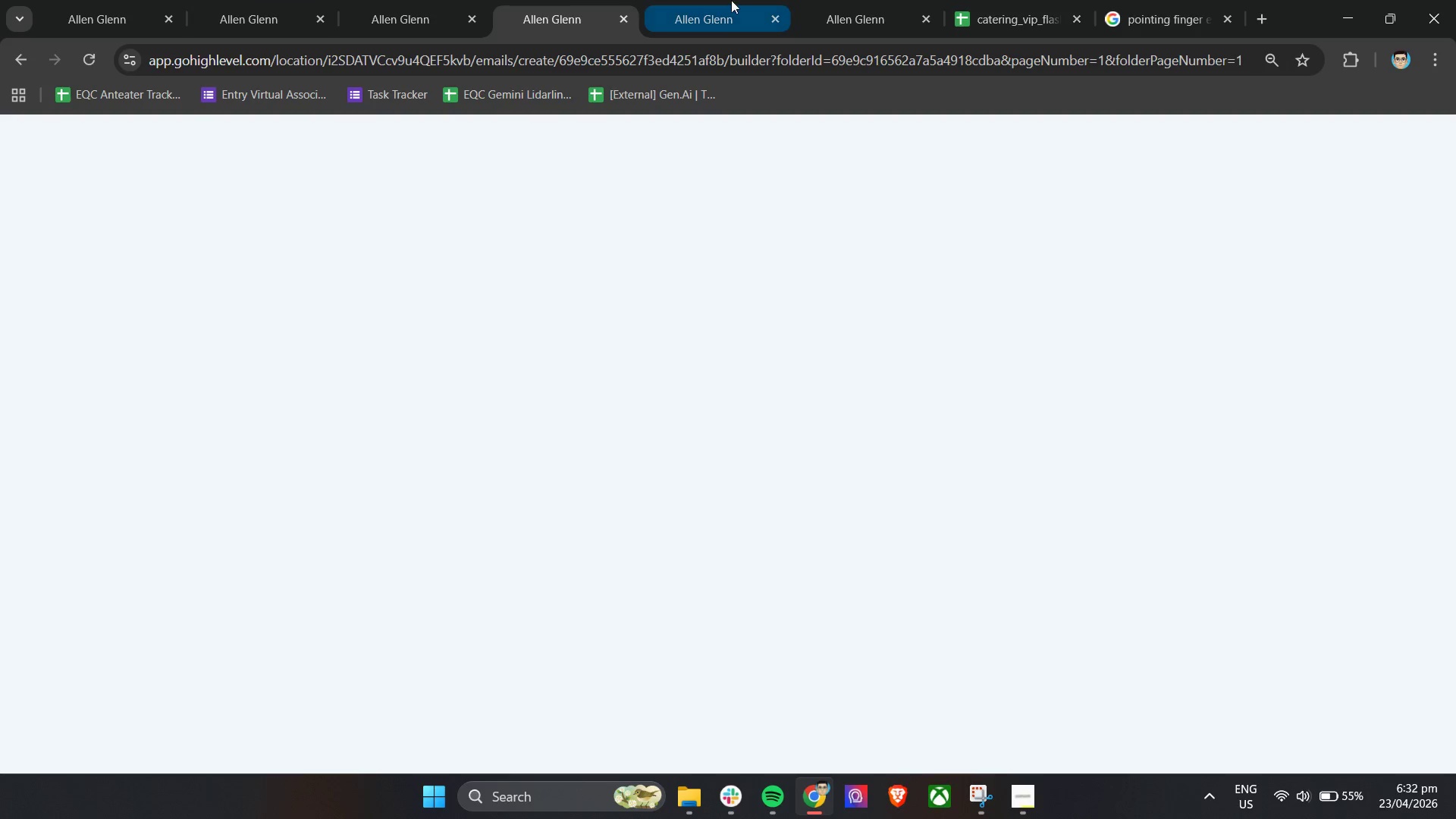 
left_click([731, 0])
 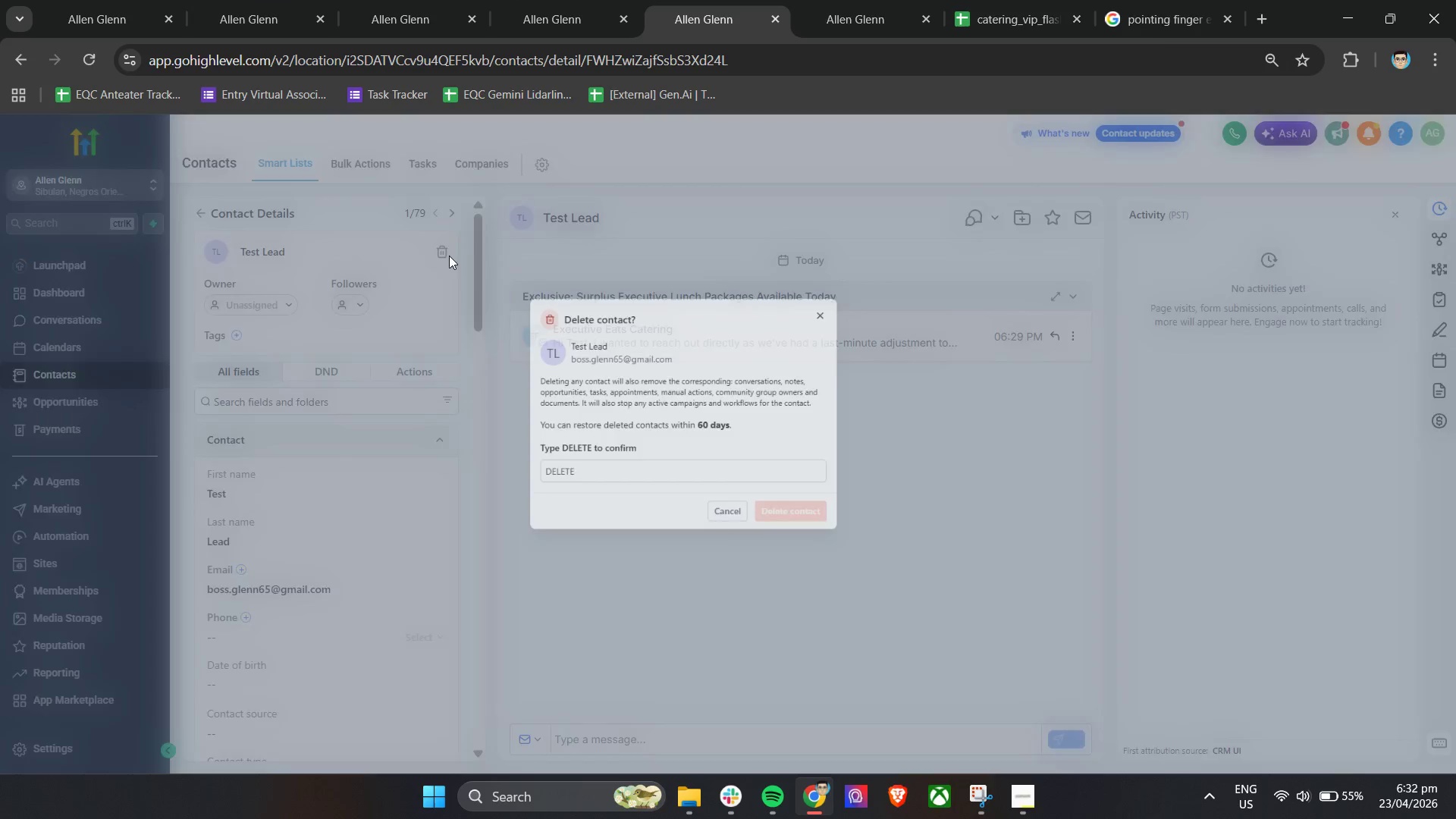 
left_click([742, 513])
 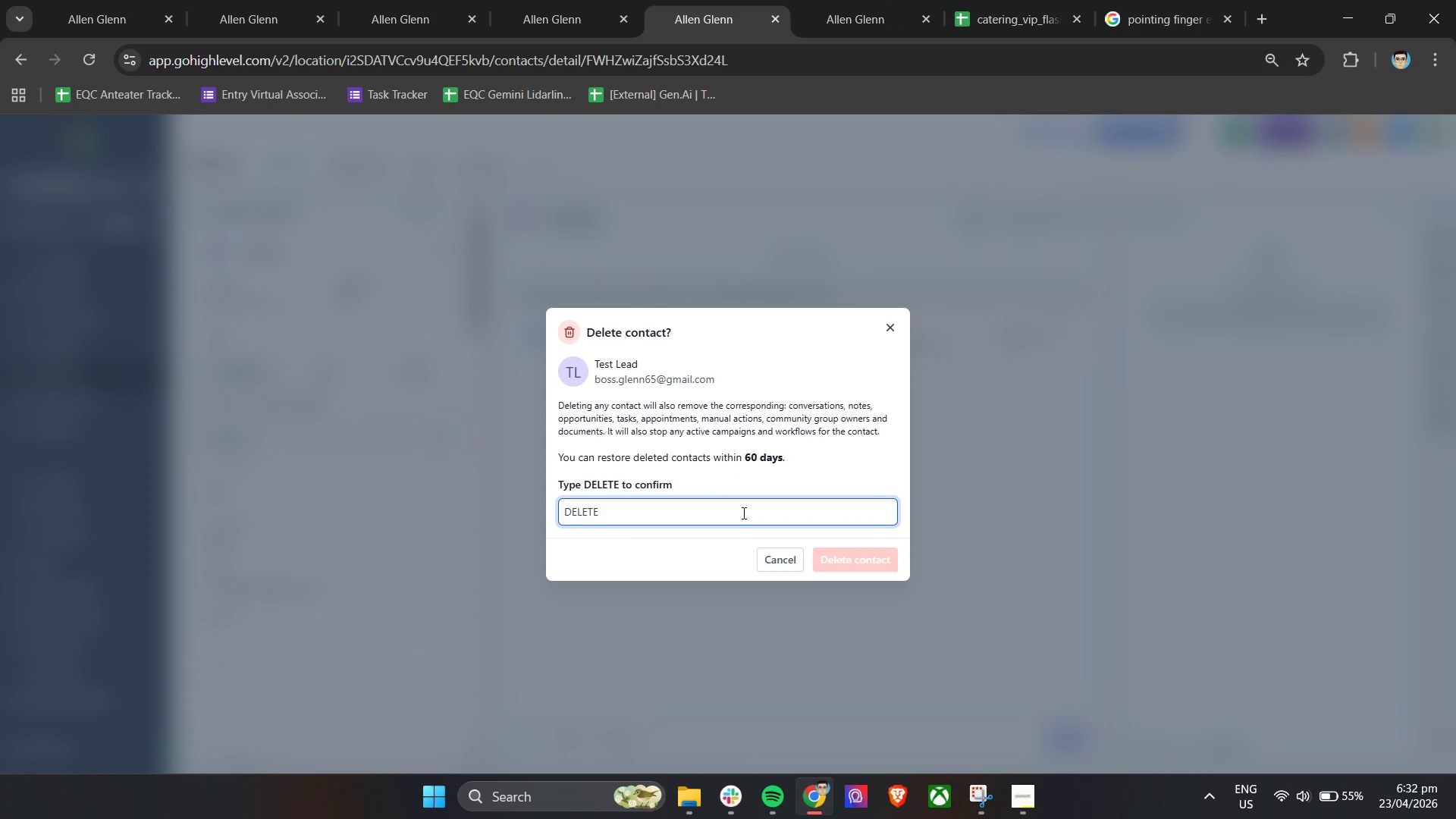 
type(DELETE)
 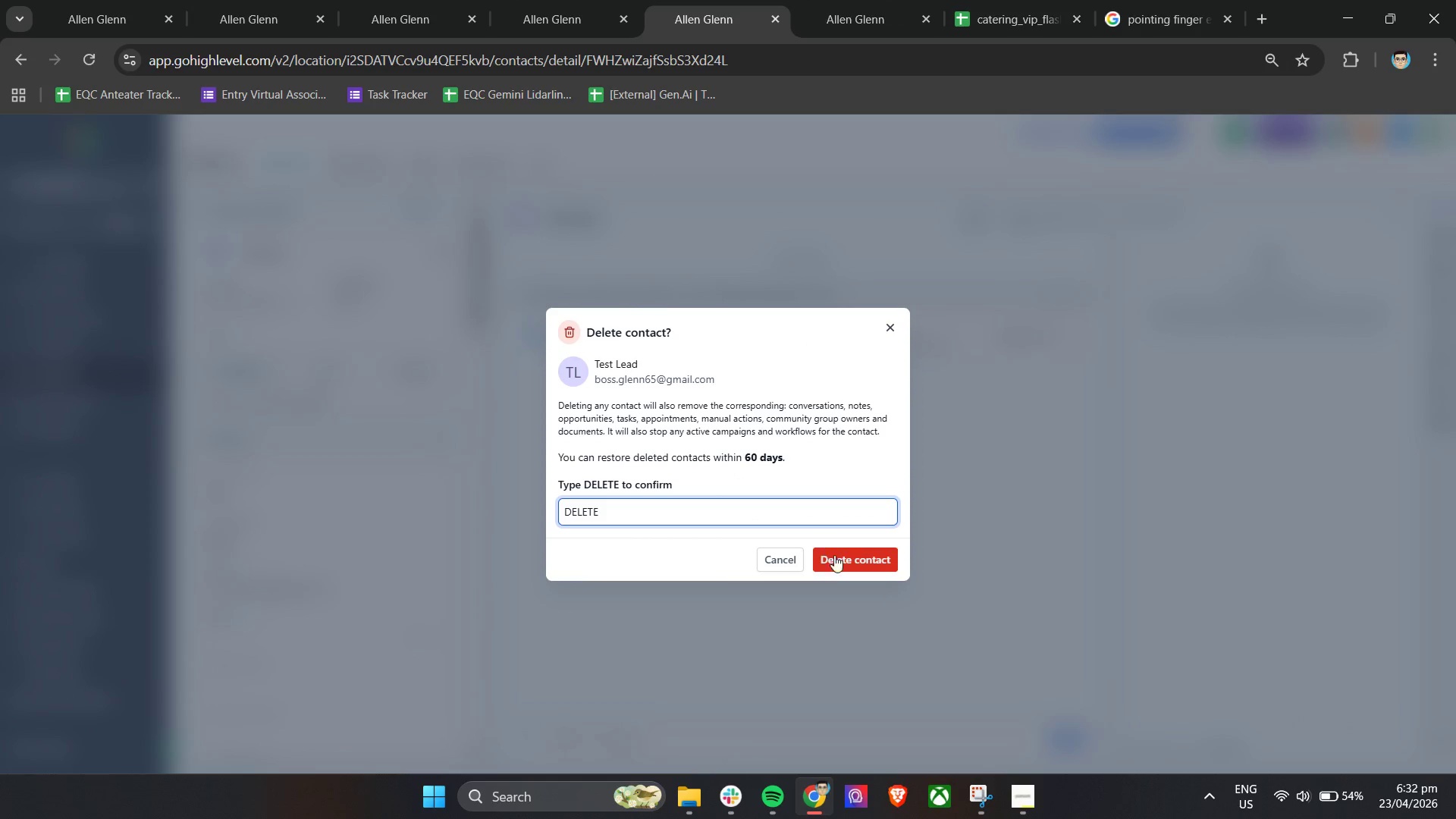 
left_click([851, 570])
 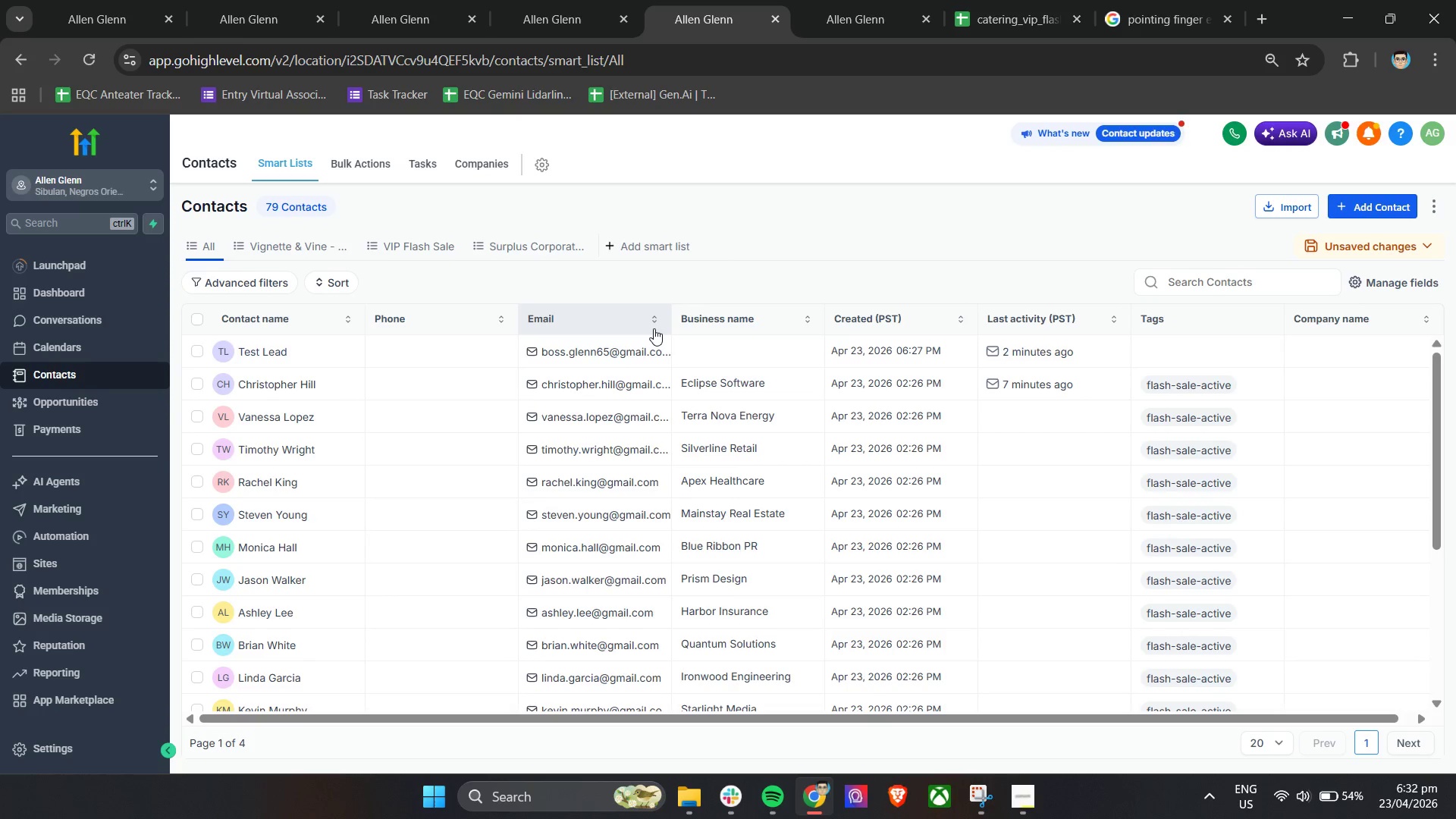 
wait(6.7)
 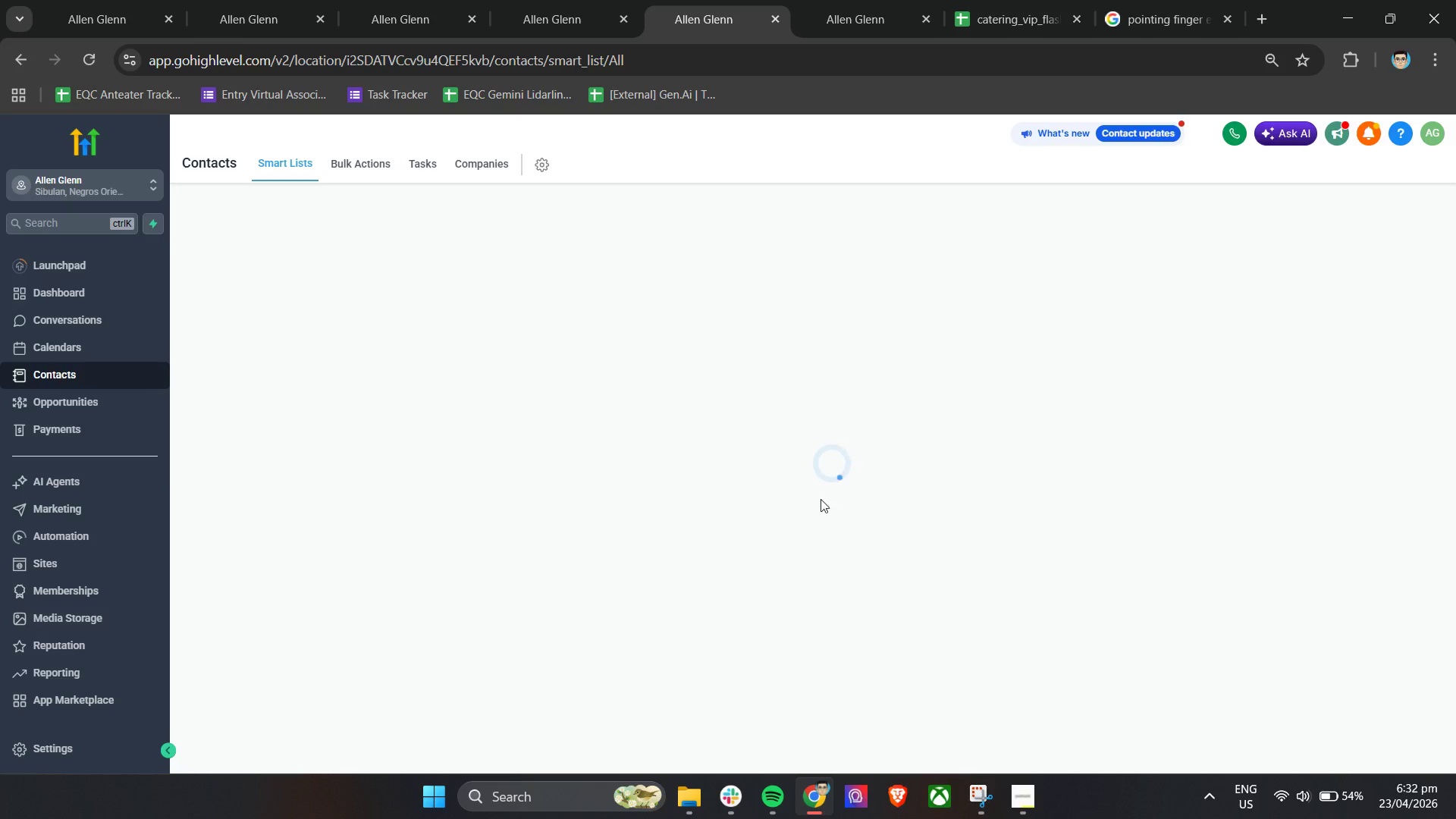 
left_click([1354, 206])
 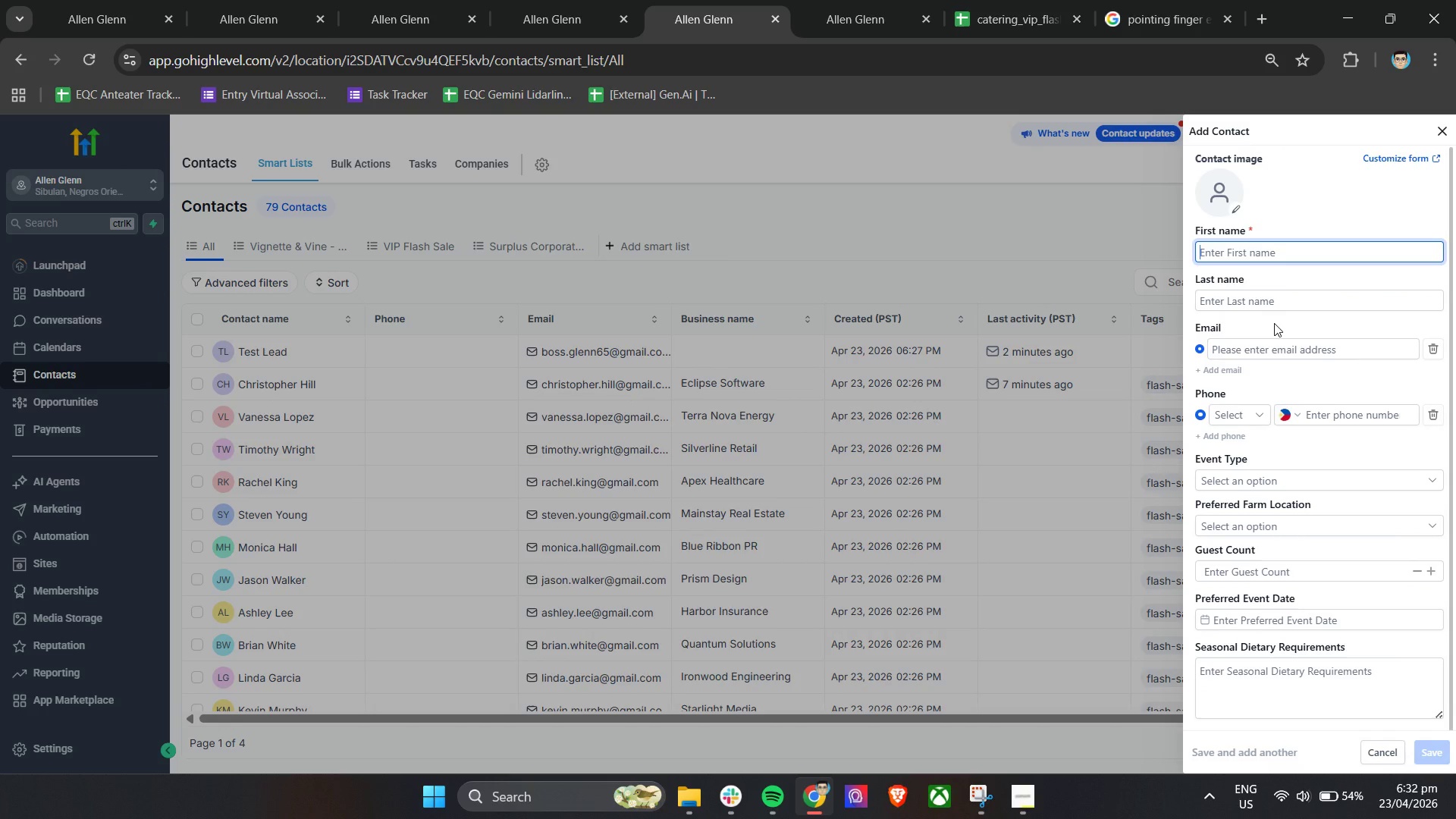 
type(Test)
key(Backspace)
key(Backspace)
type(t)
key(Tab)
type(Lead 2)
 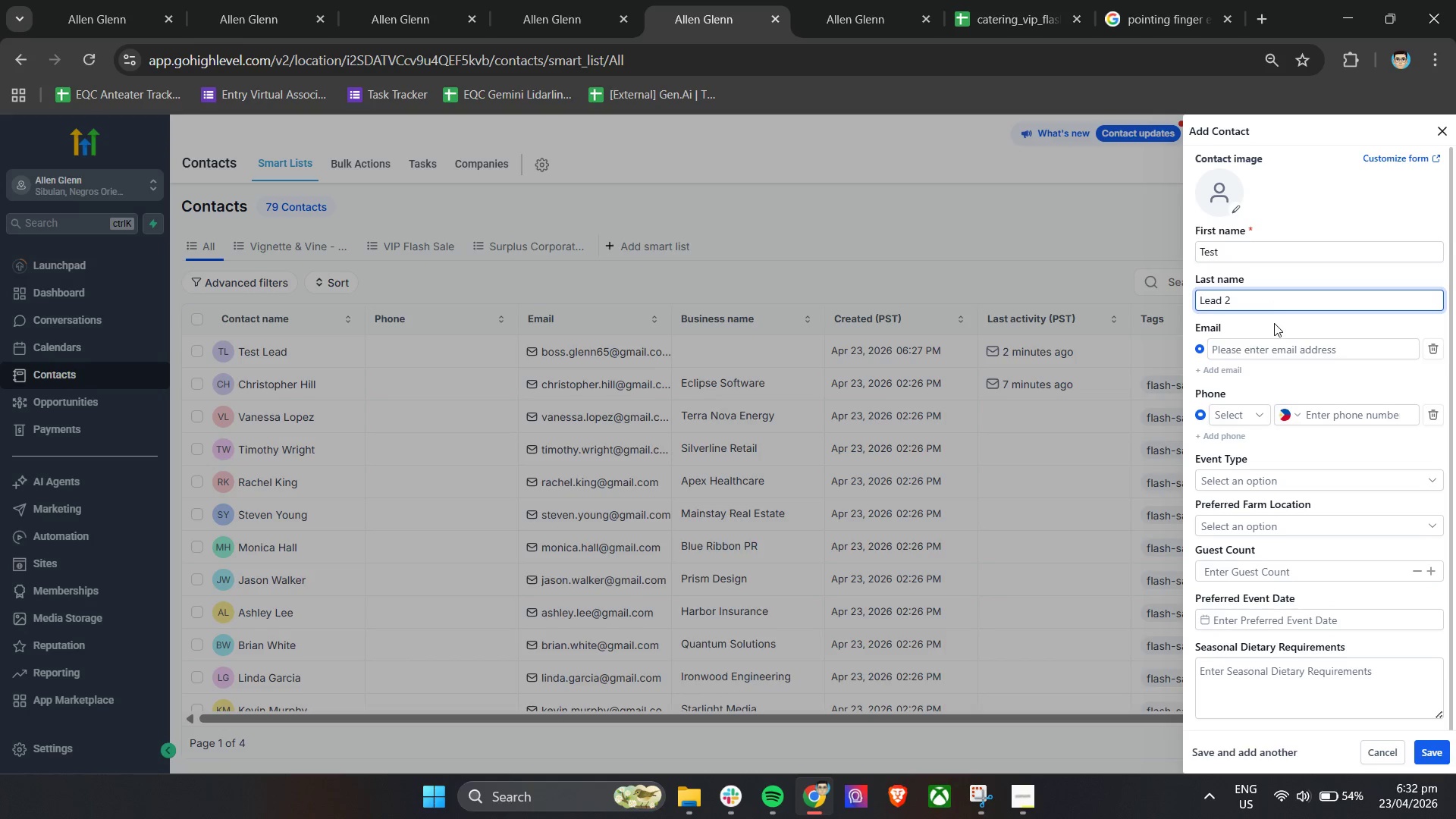 
left_click([1268, 347])
 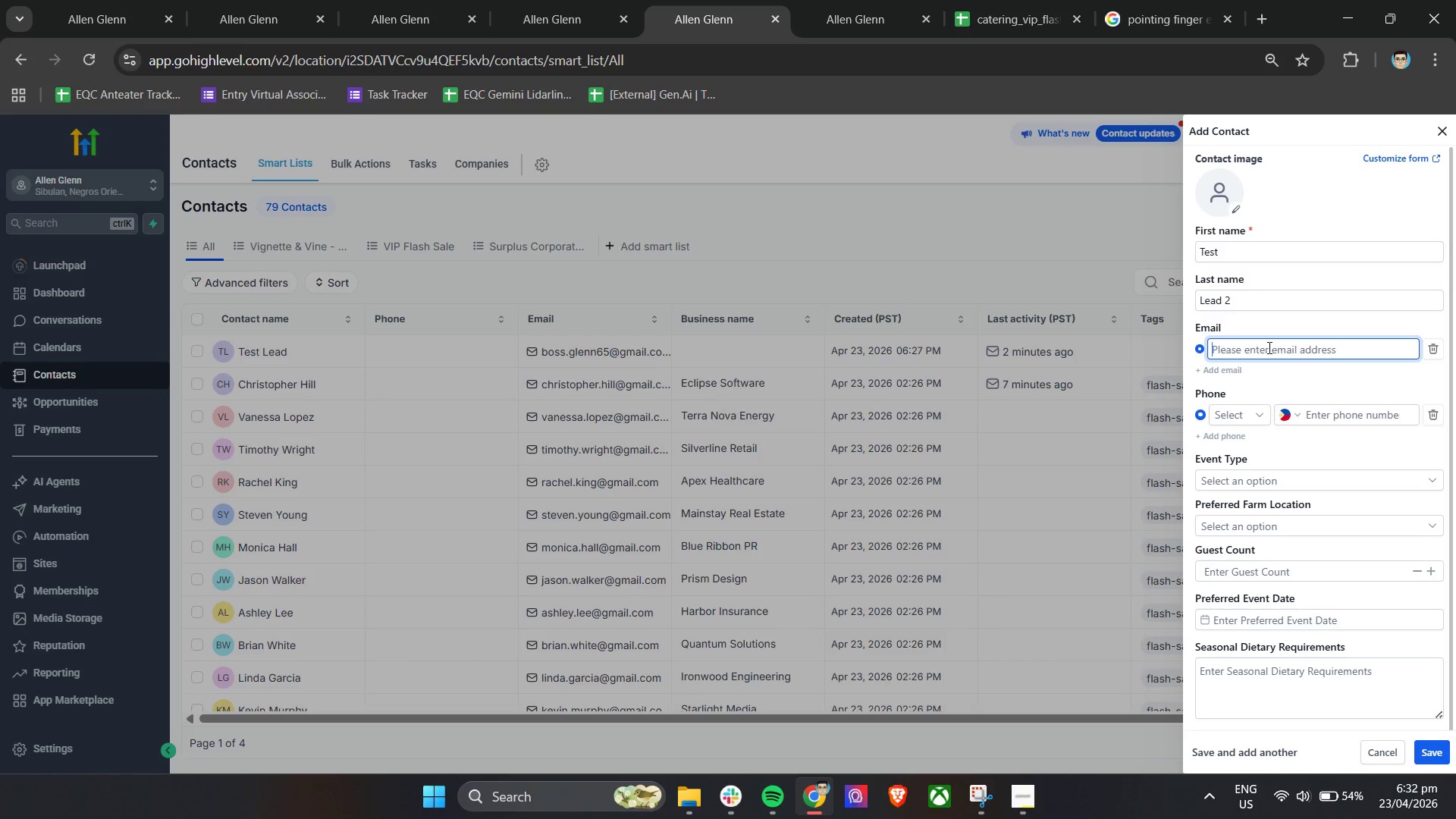 
type(boss.glenn65@gnail.com)
key(Backspace)
key(Backspace)
key(Backspace)
key(Backspace)
key(Backspace)
key(Backspace)
key(Backspace)
key(Backspace)
type(mail.com)
 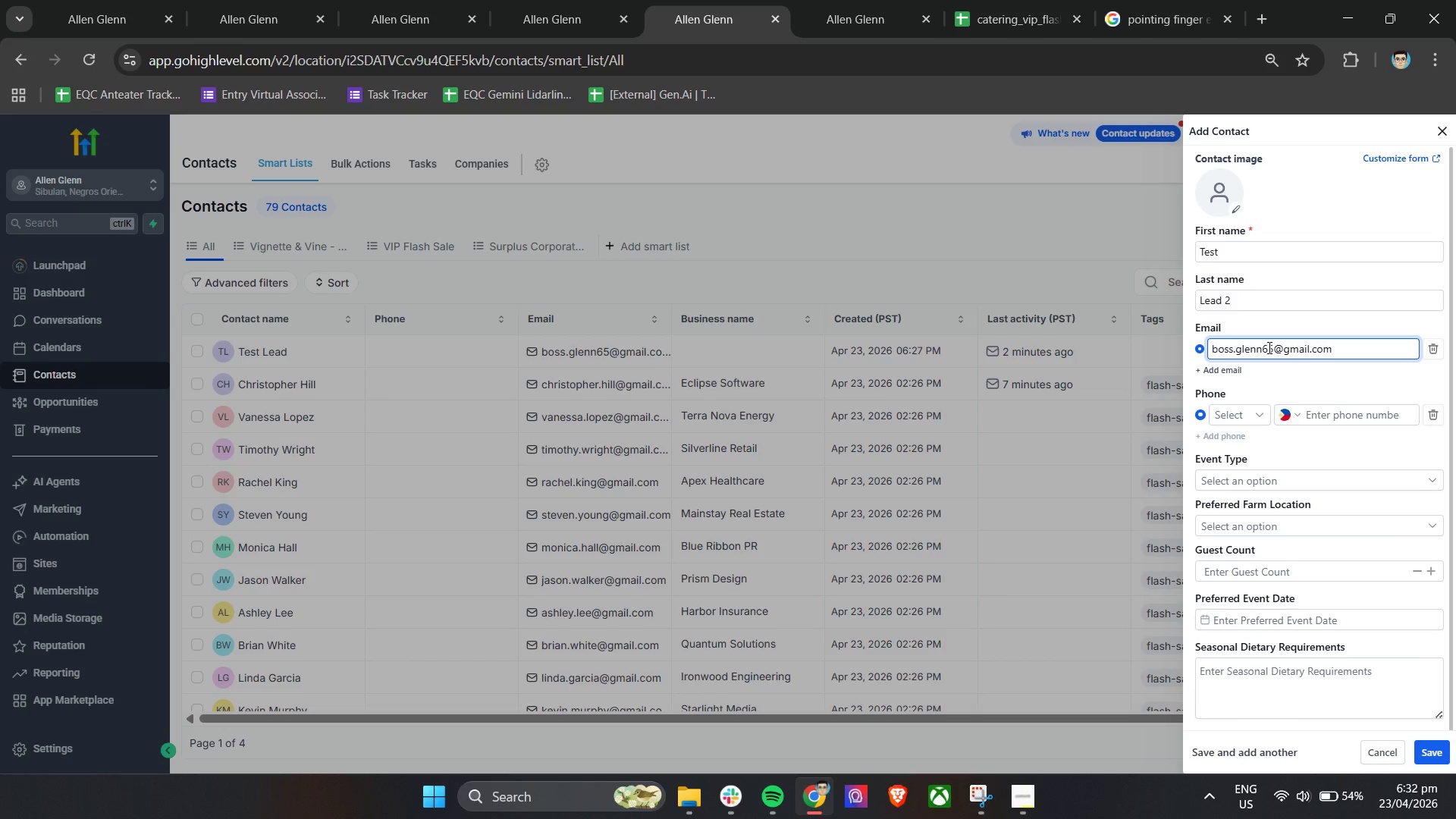 
left_click([1430, 752])
 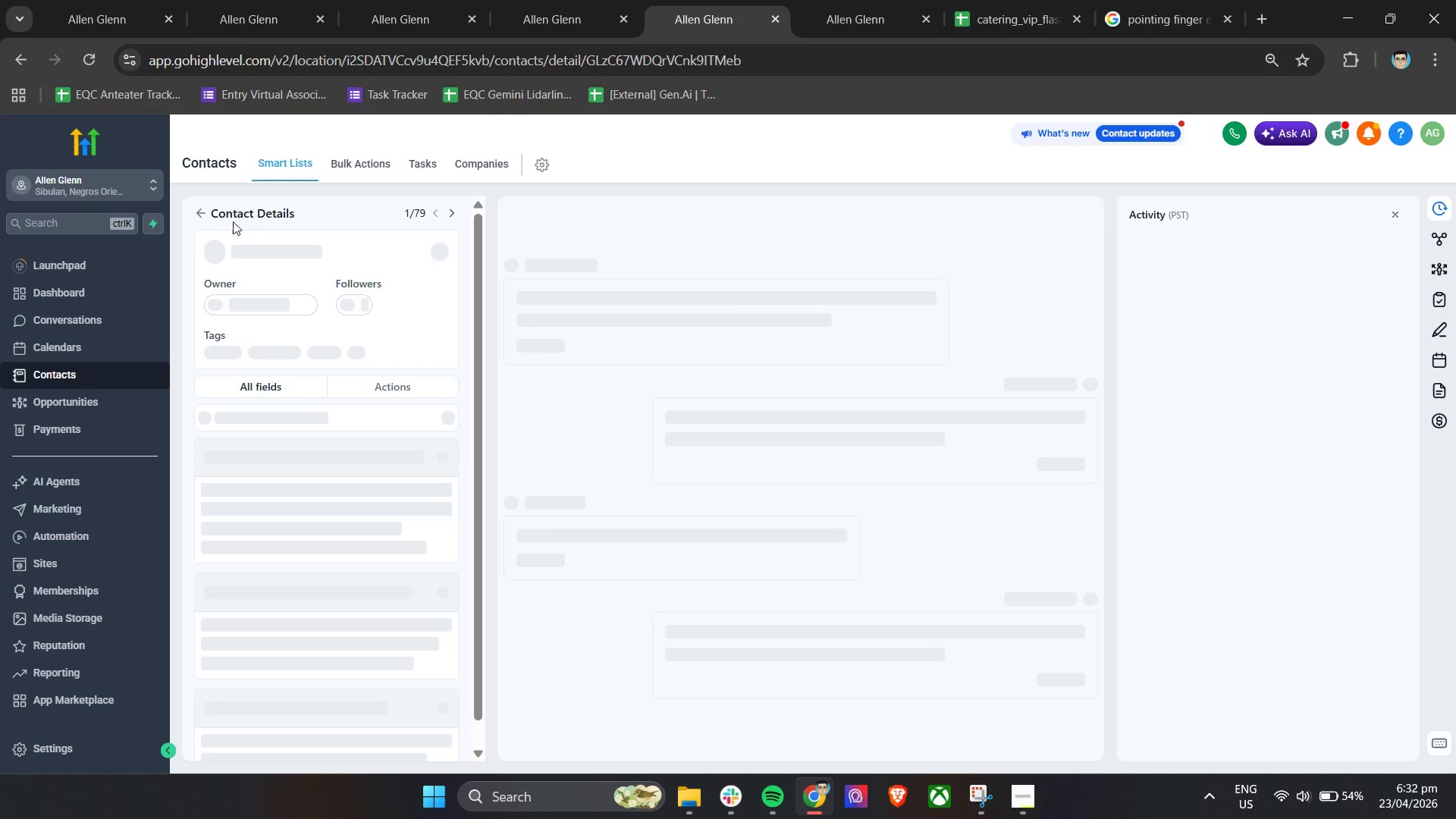 
left_click([264, 0])
 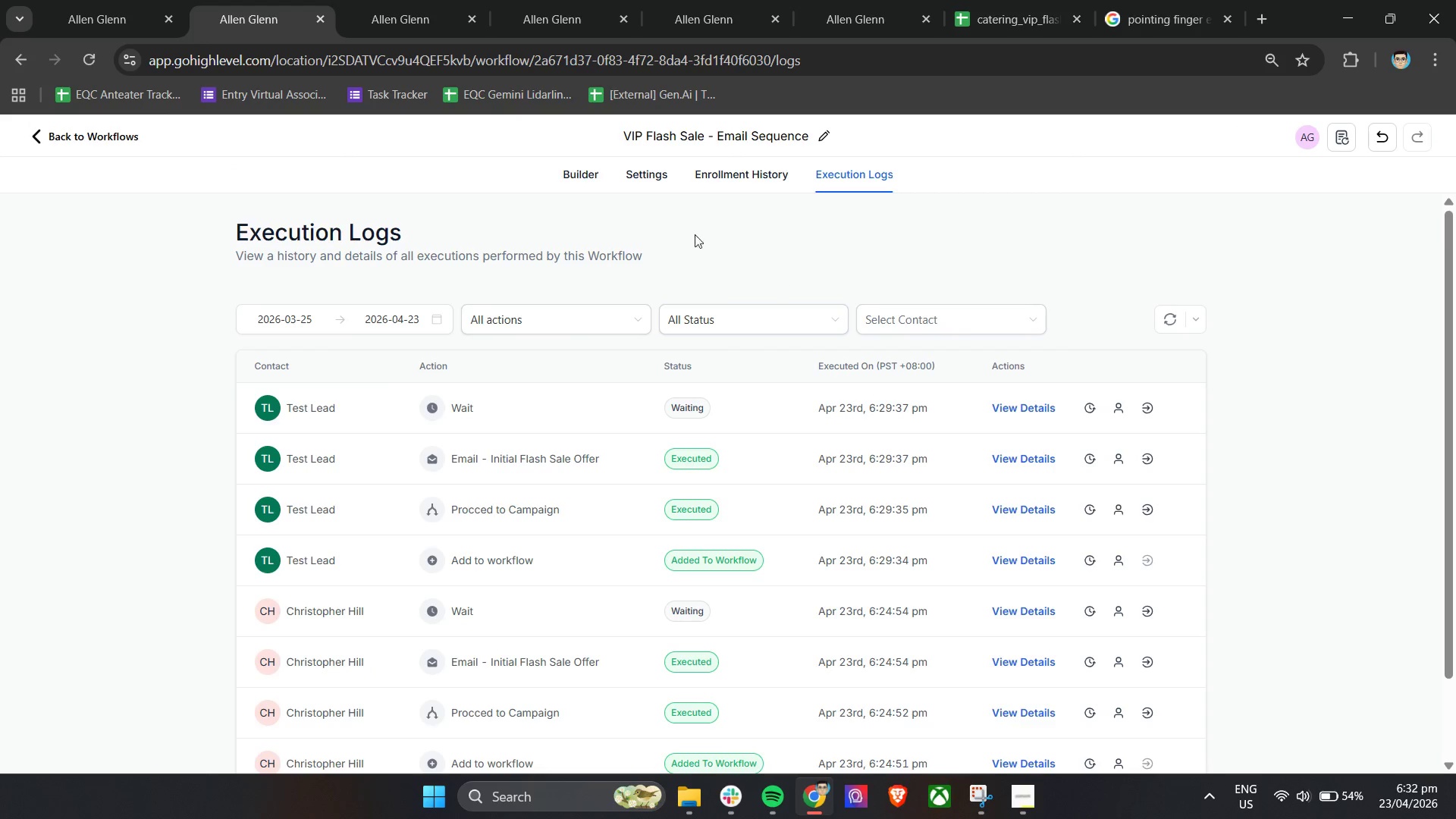 
left_click([566, 171])
 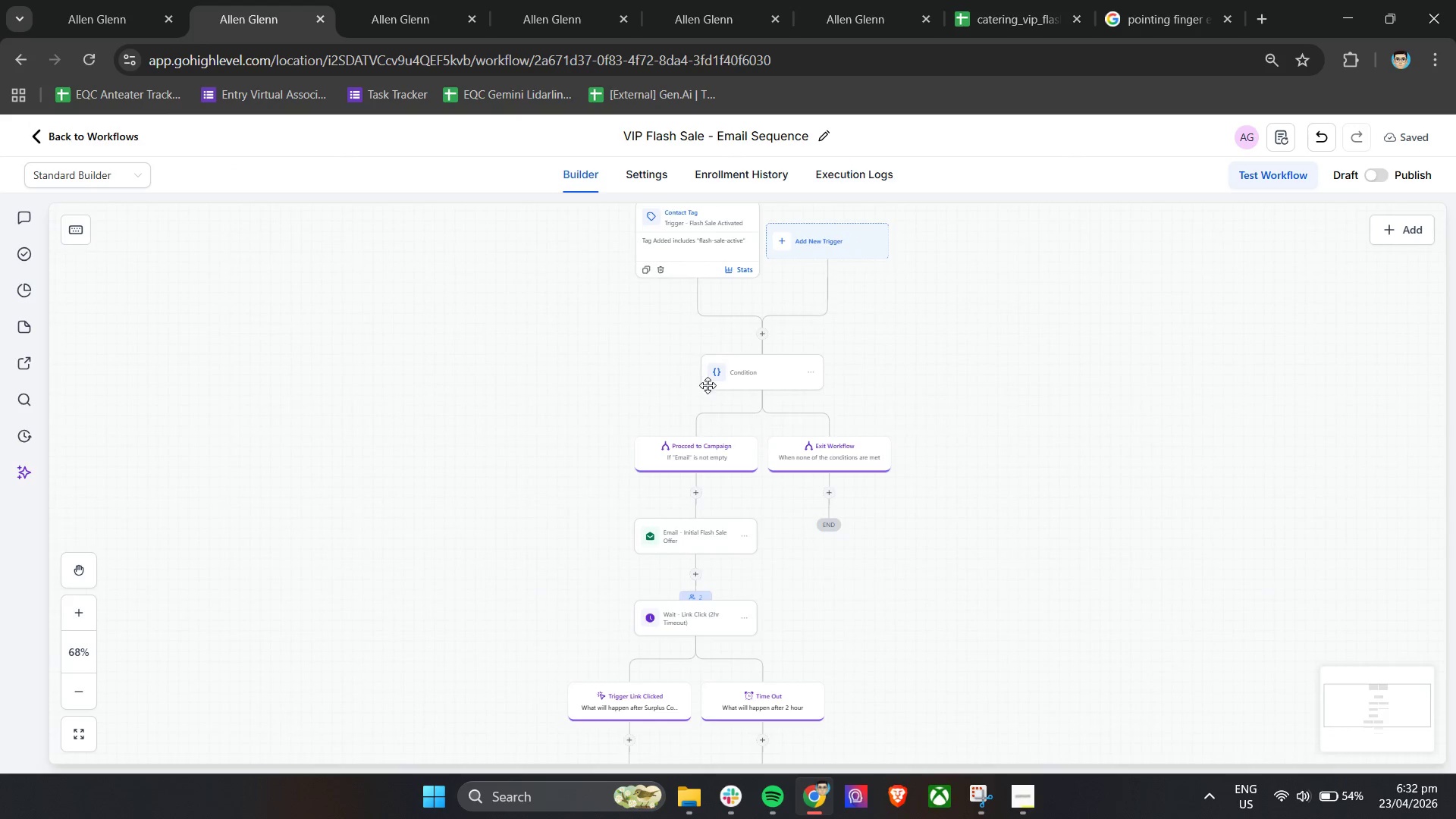 
scroll: coordinate [730, 511], scroll_direction: down, amount: 3.0
 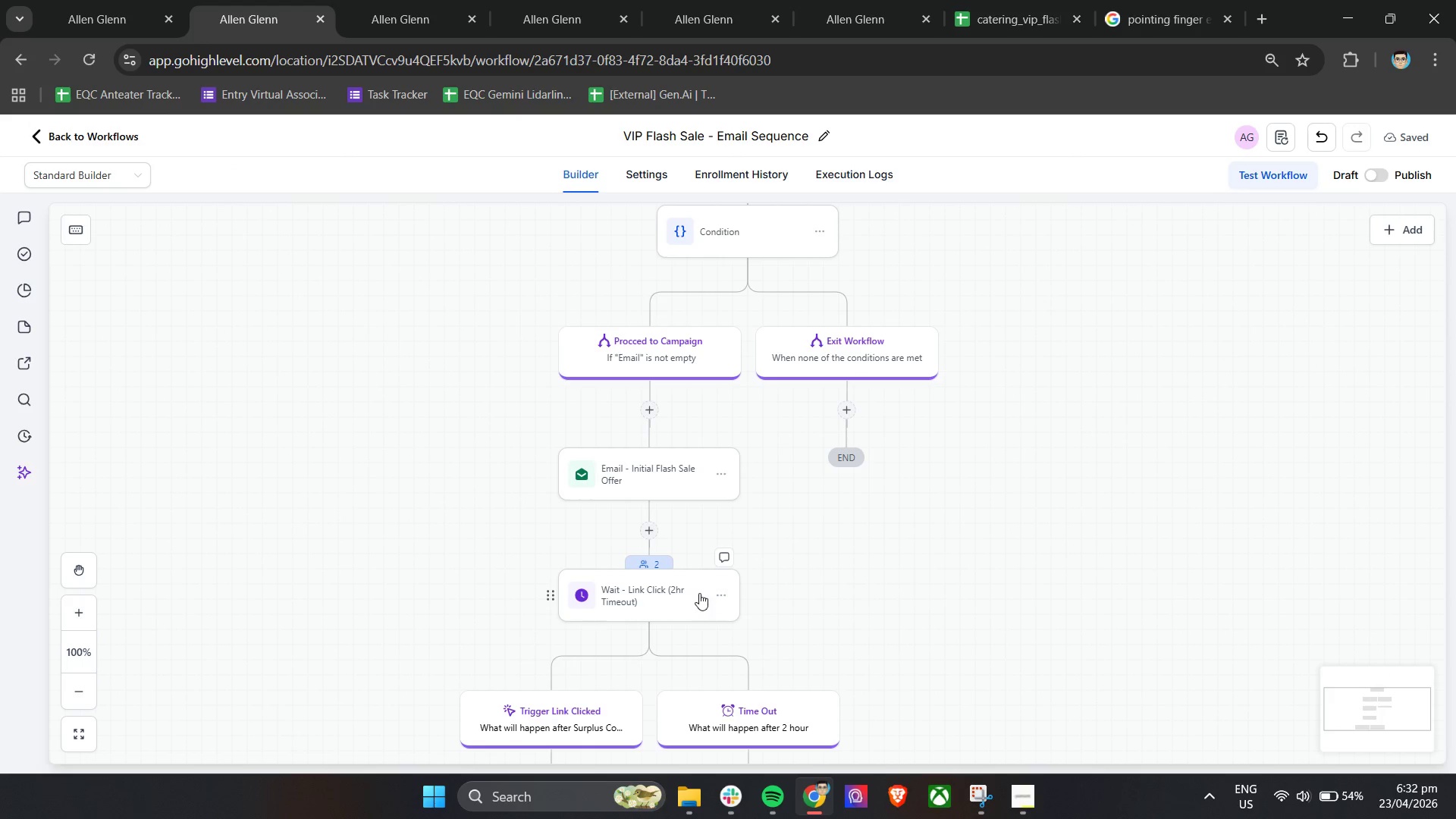 
left_click([698, 593])
 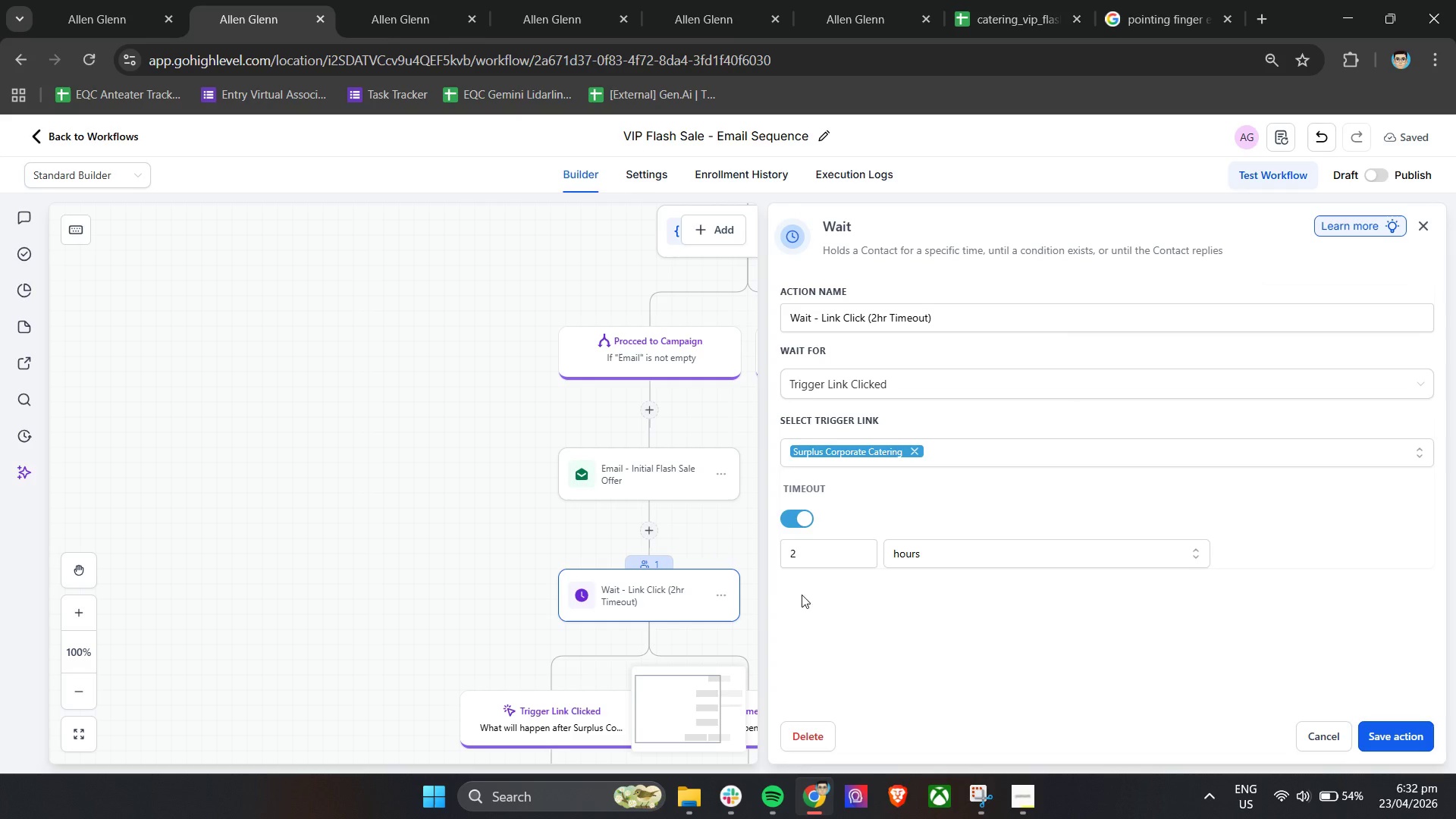 
scroll: coordinate [479, 515], scroll_direction: down, amount: 3.0
 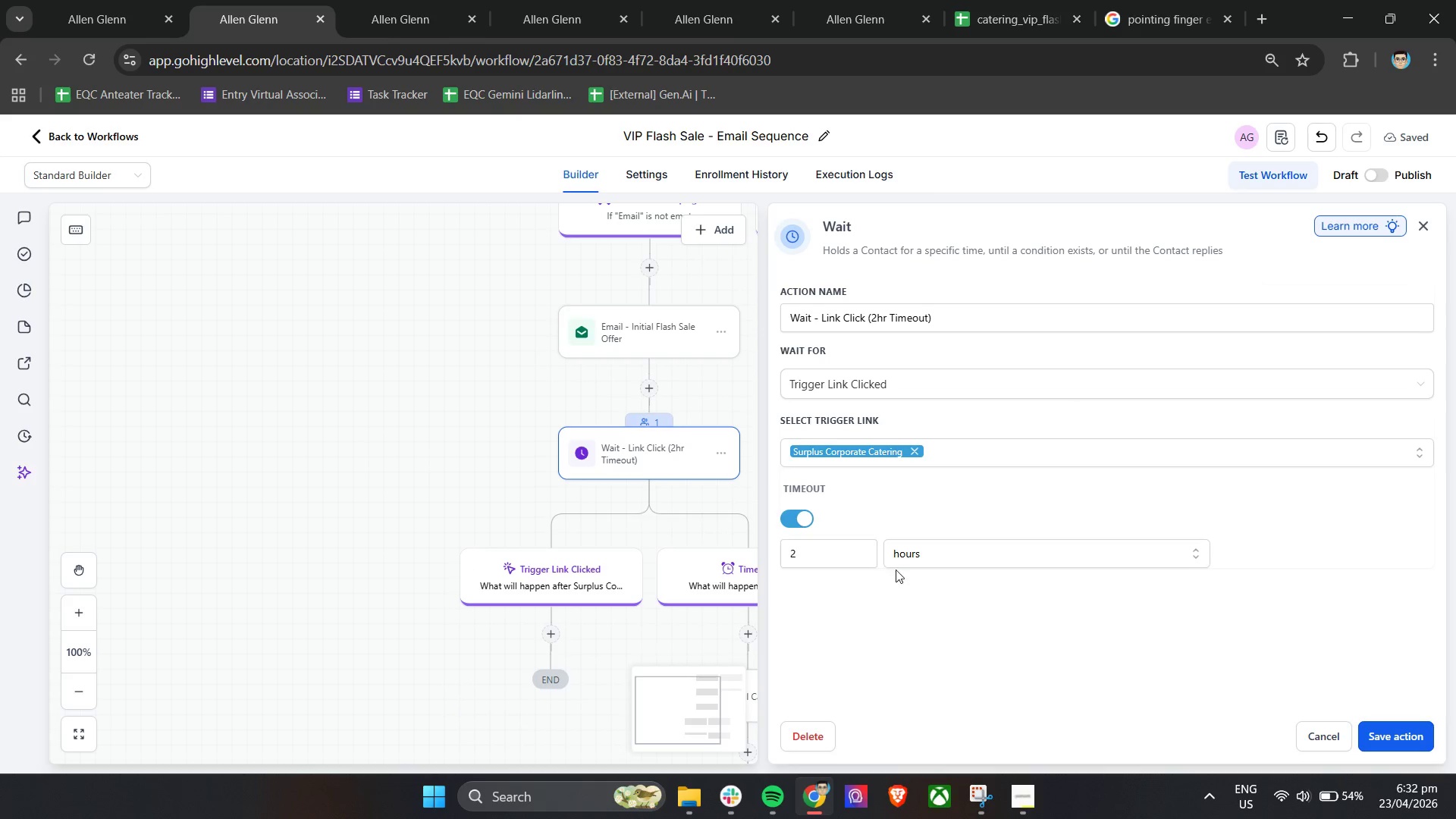 
left_click([811, 563])
 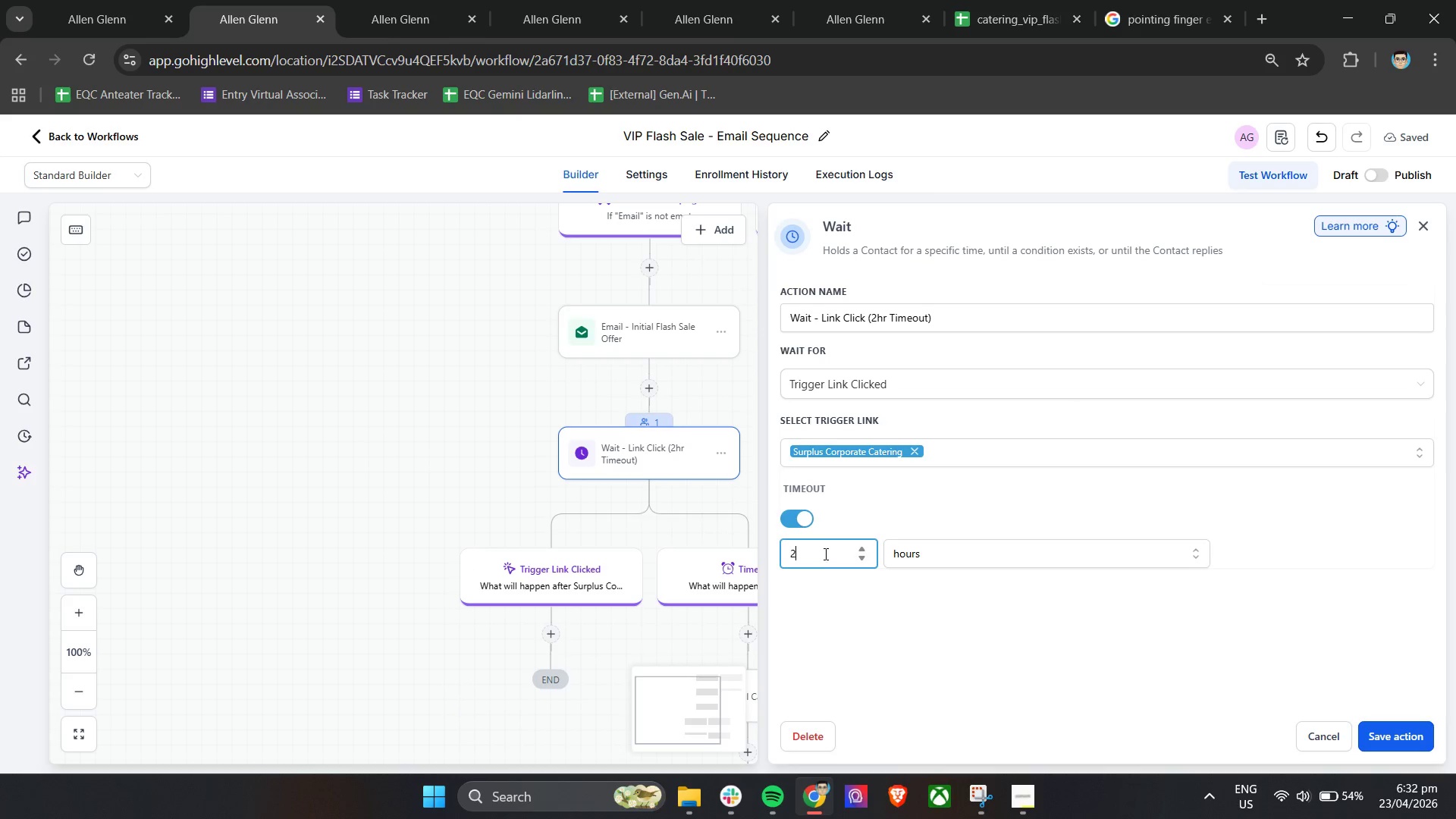 
left_click_drag(start_coordinate=[823, 554], to_coordinate=[773, 555])
 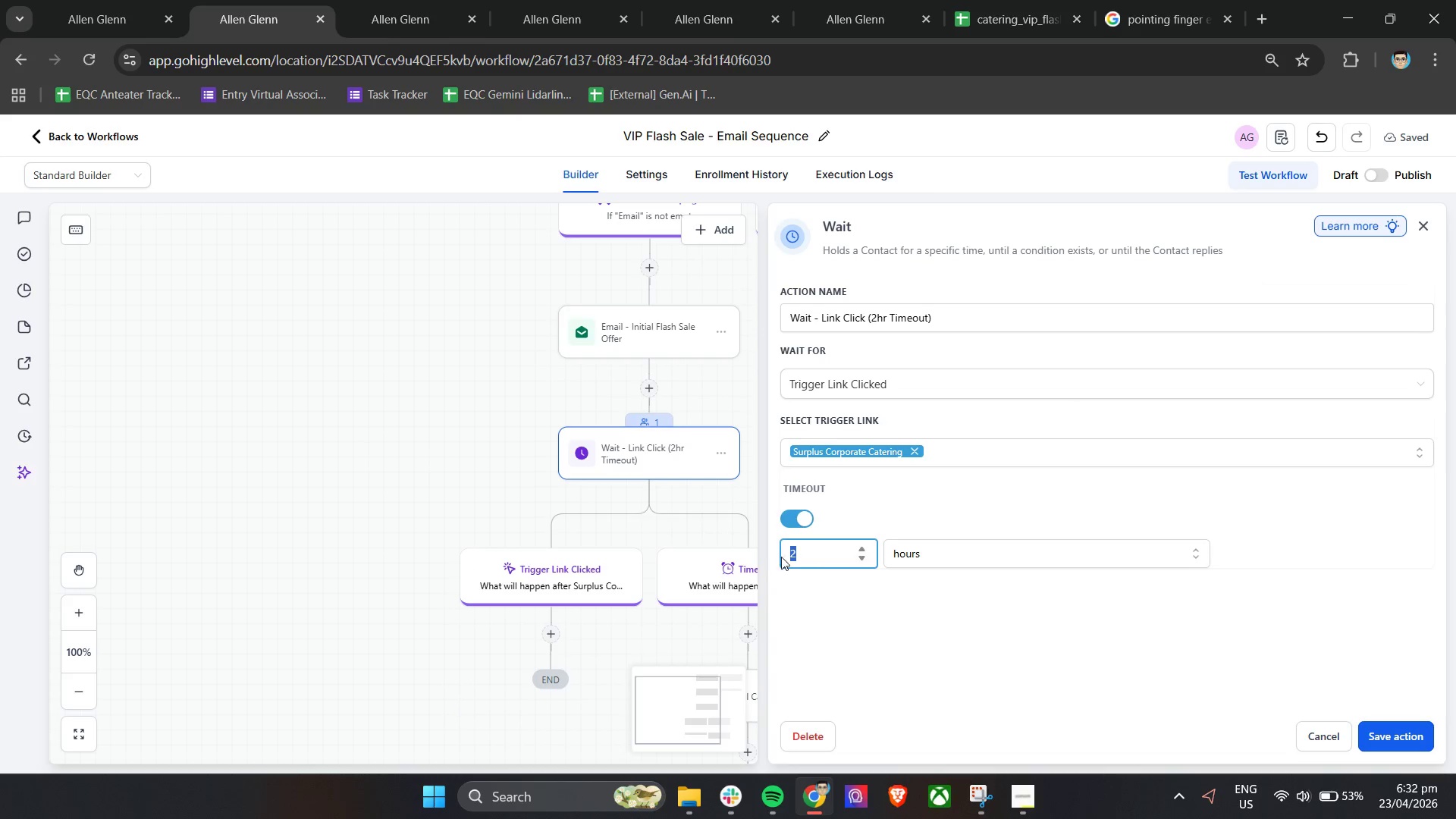 
key(1)
 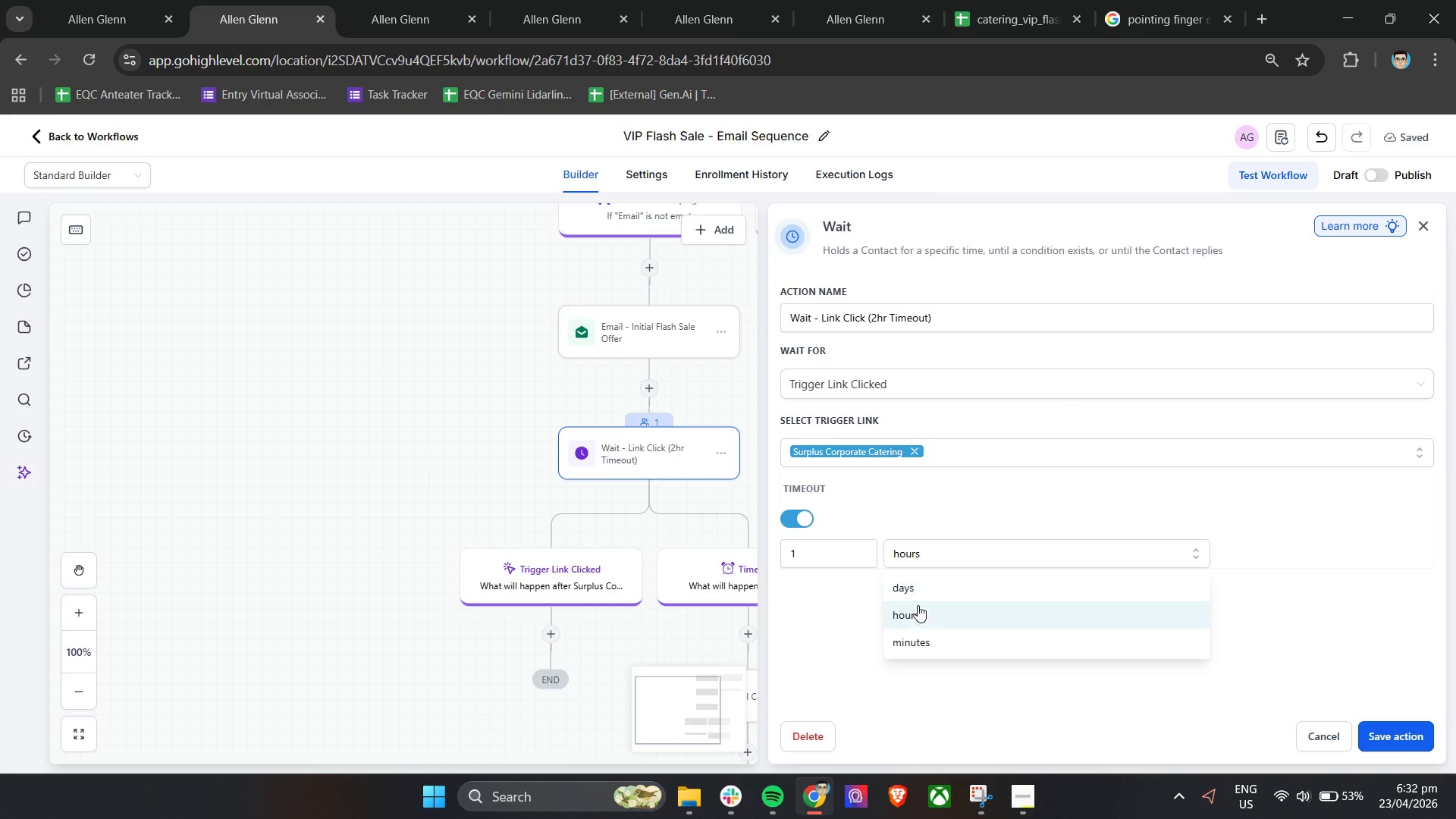 
left_click([925, 633])
 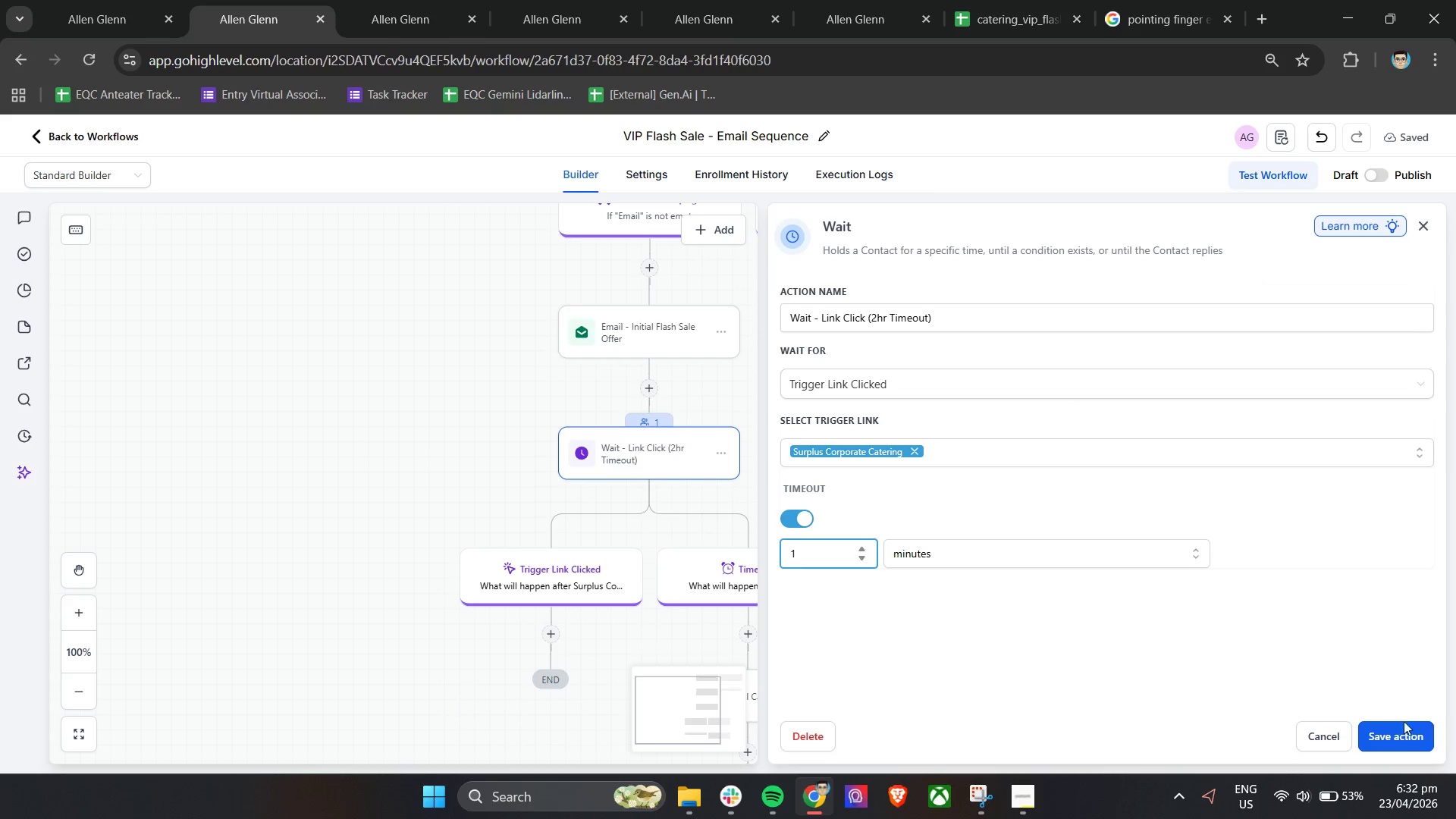 
left_click([1392, 736])
 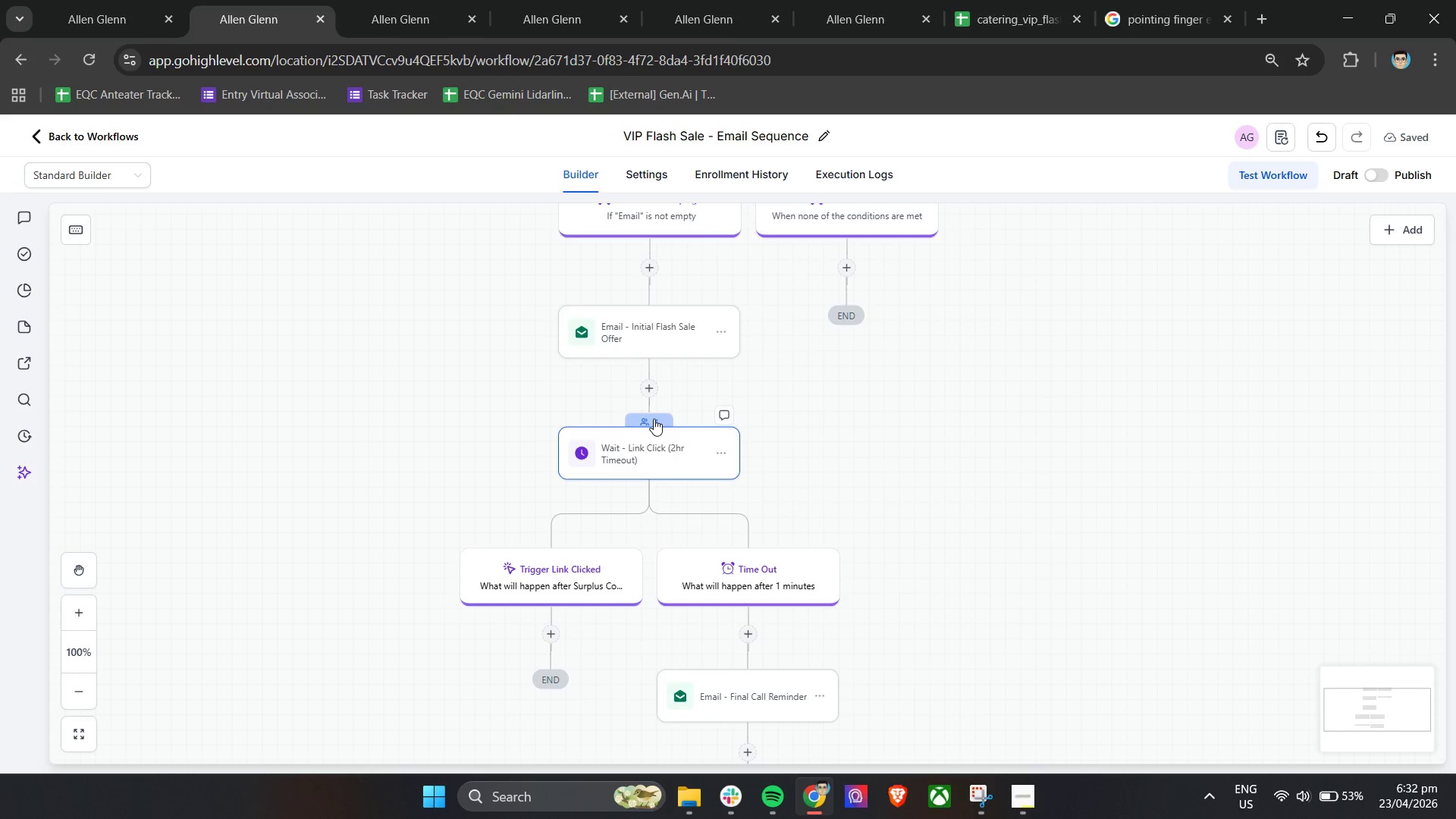 
left_click([656, 421])
 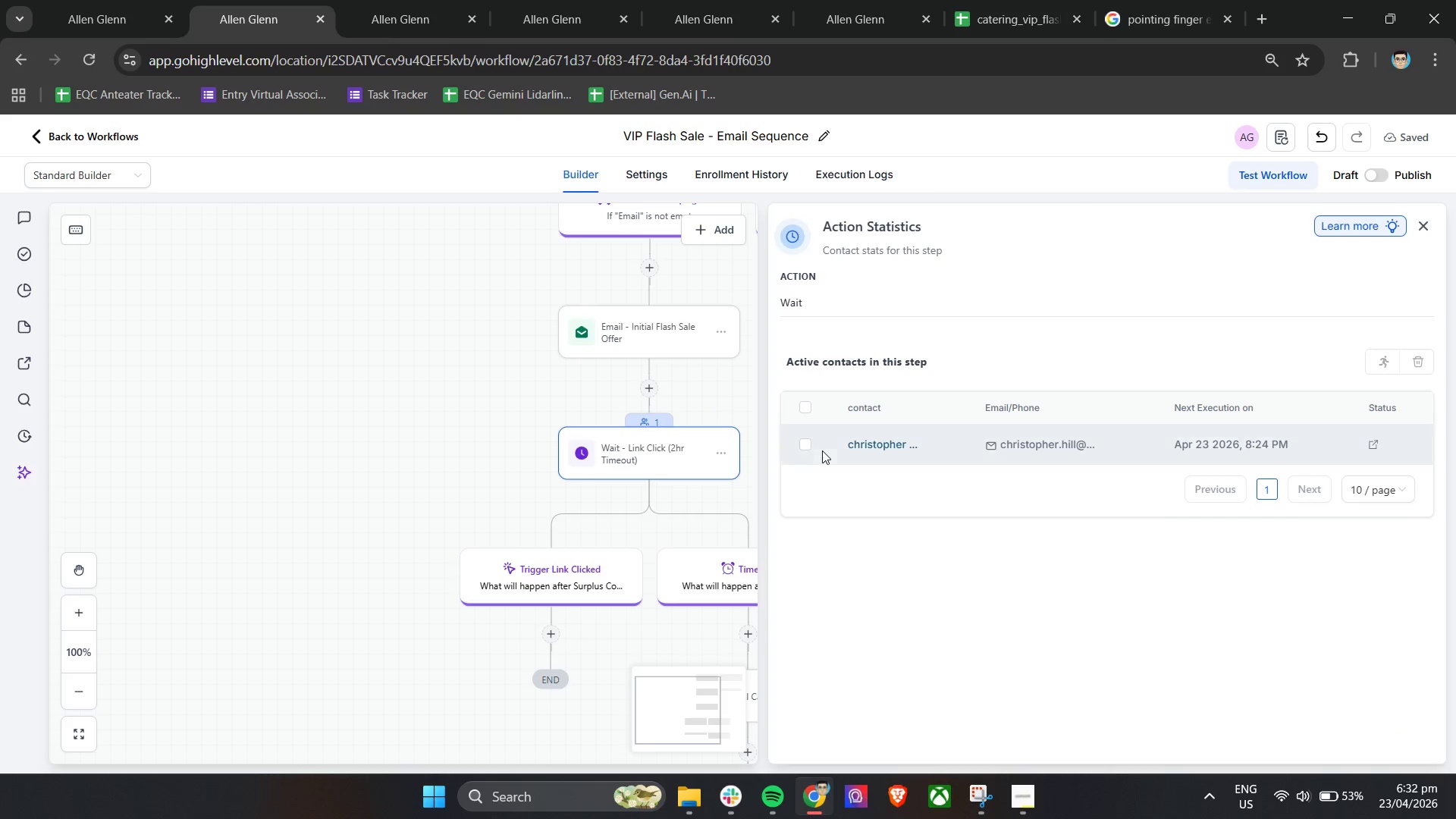 
left_click([805, 446])
 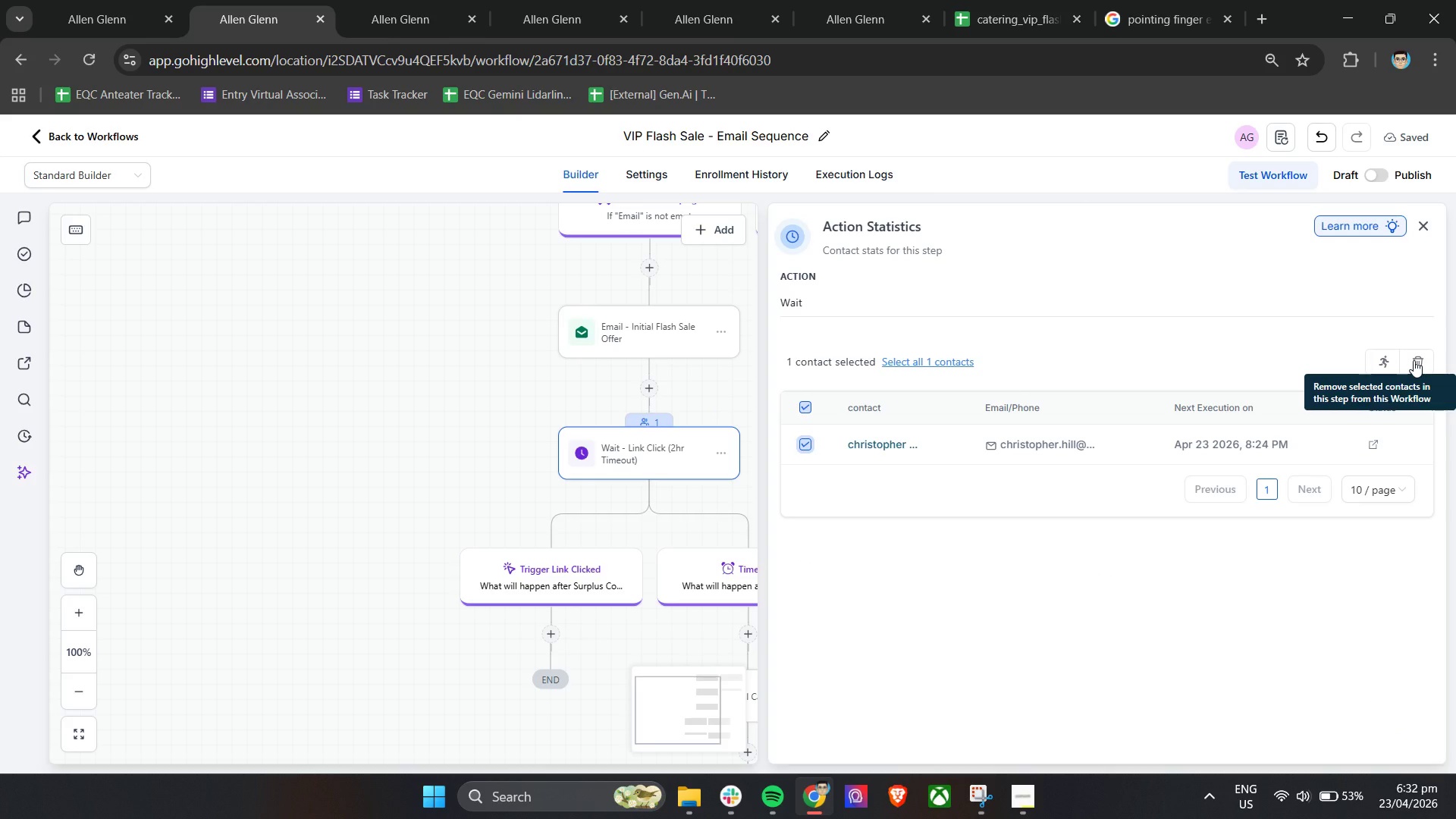 
left_click([1414, 360])
 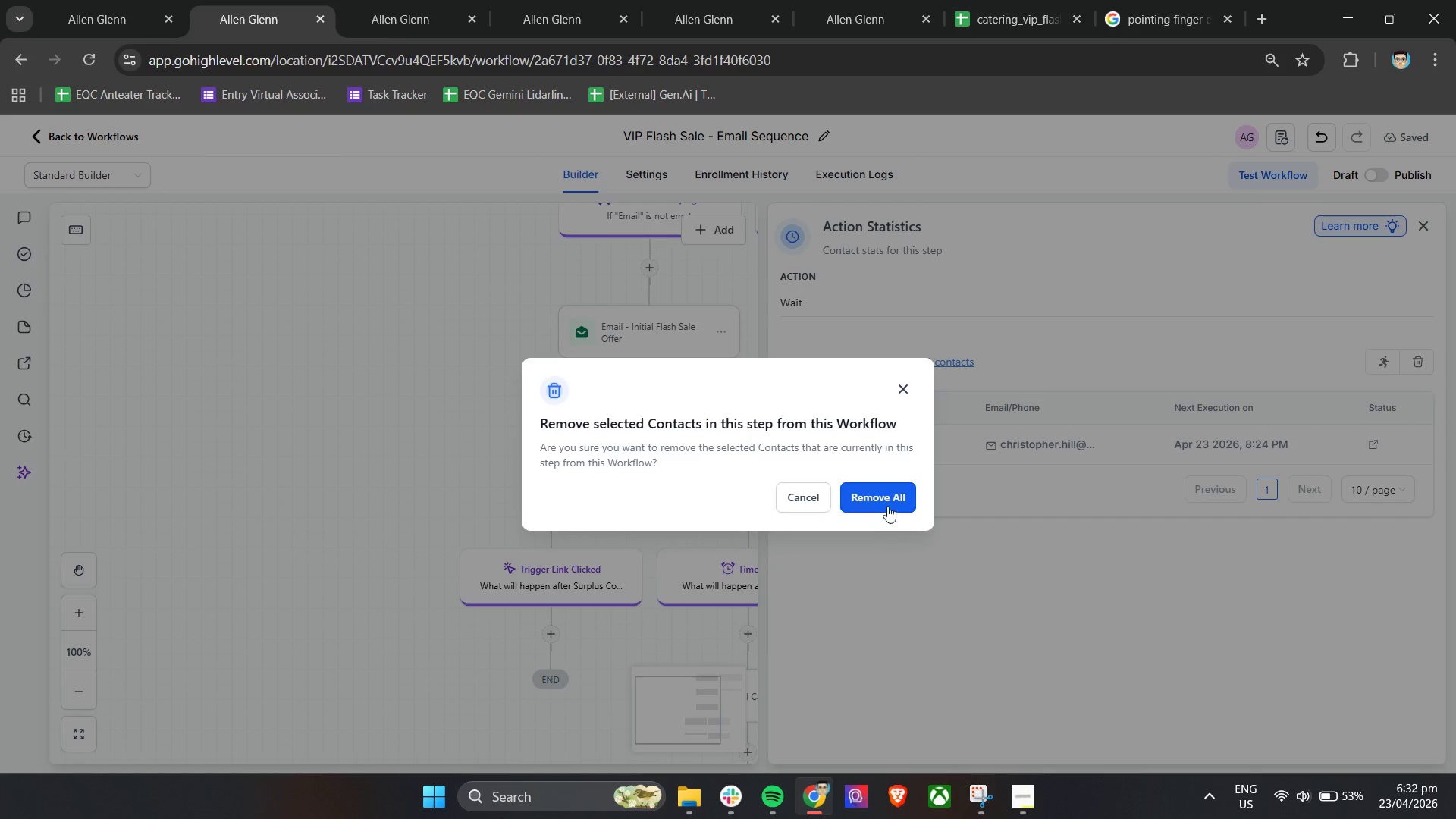 
left_click([889, 496])
 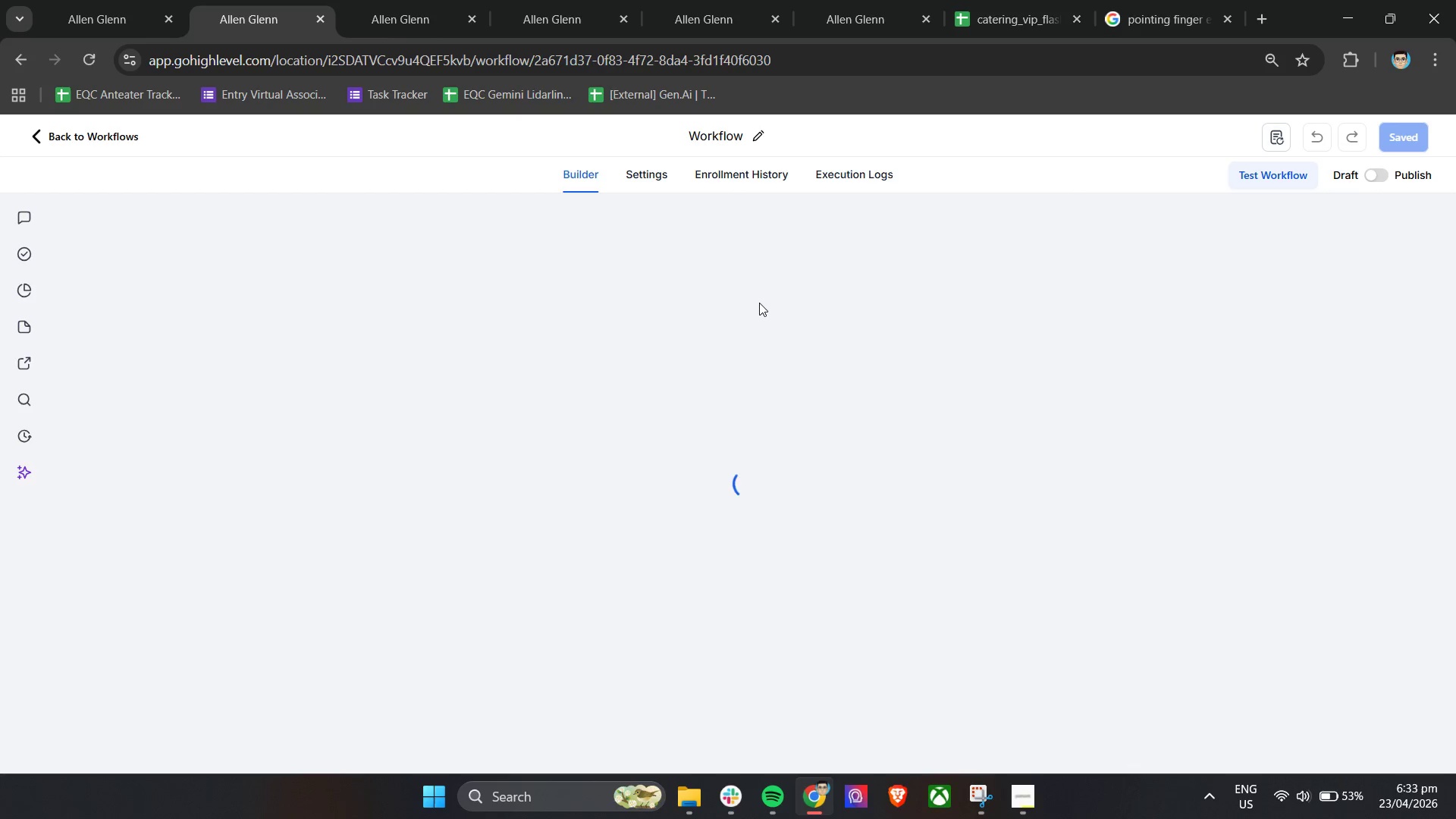 
wait(21.41)
 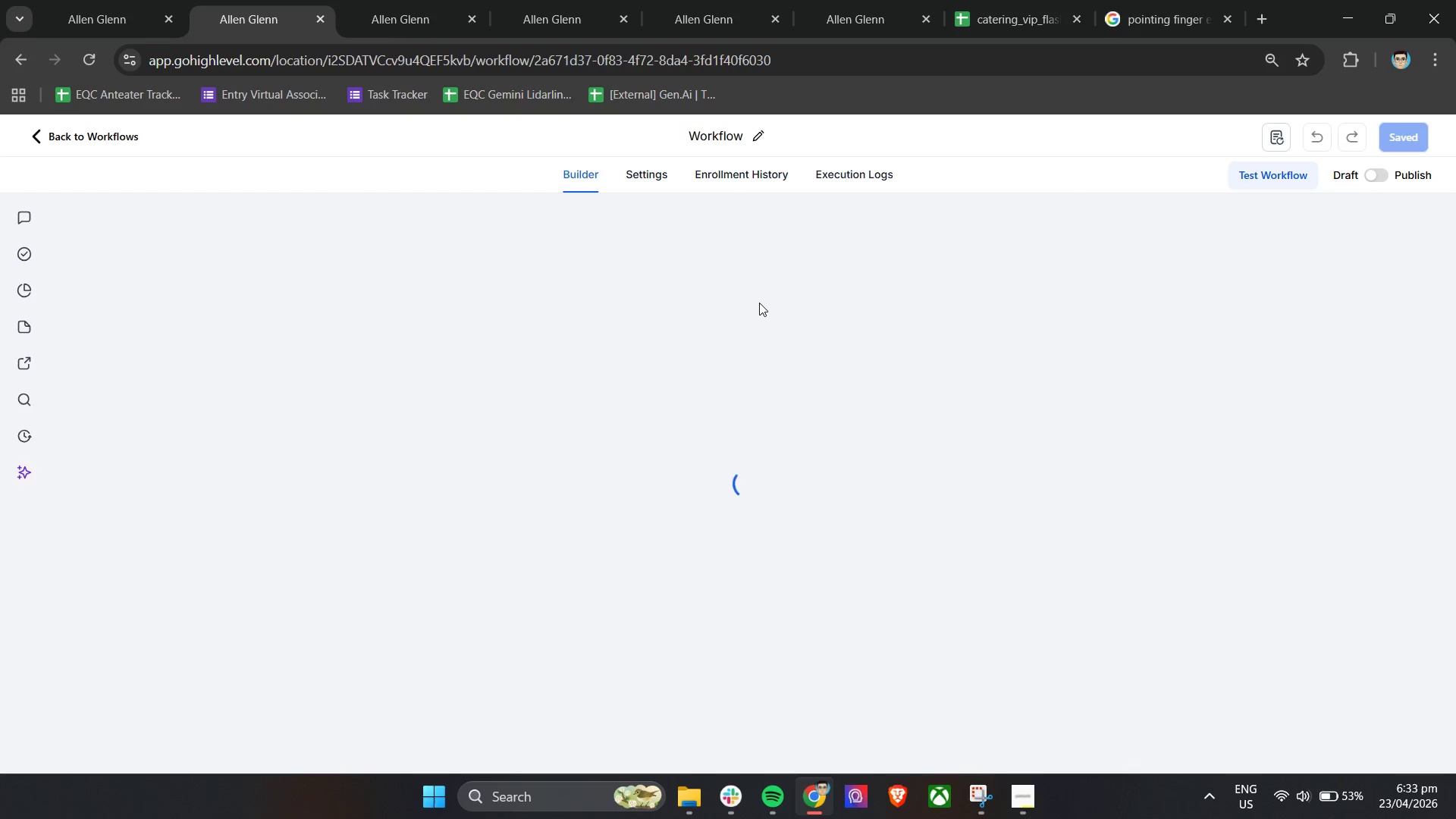 
left_click([1275, 177])
 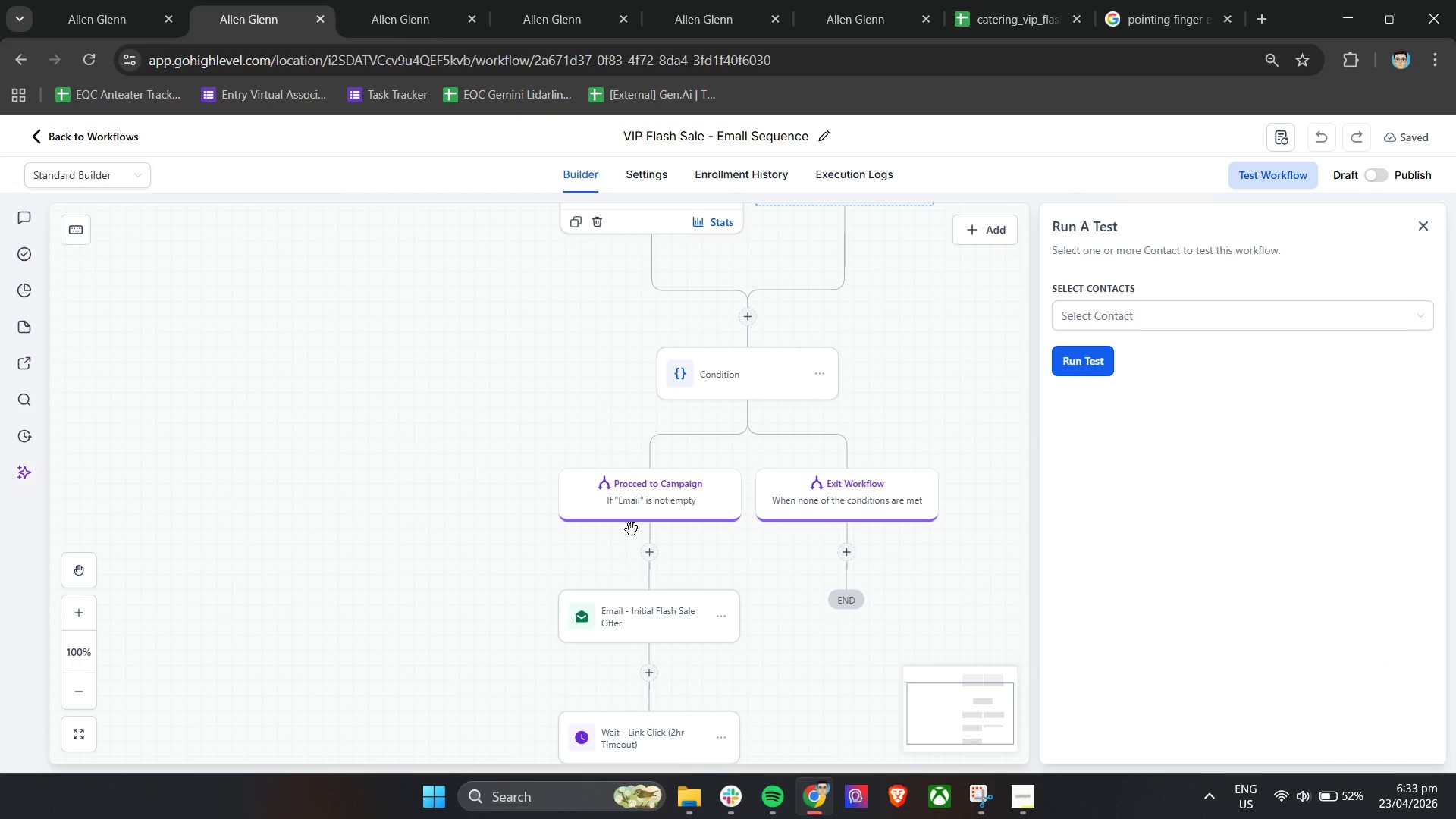 
scroll: coordinate [648, 613], scroll_direction: down, amount: 3.0
 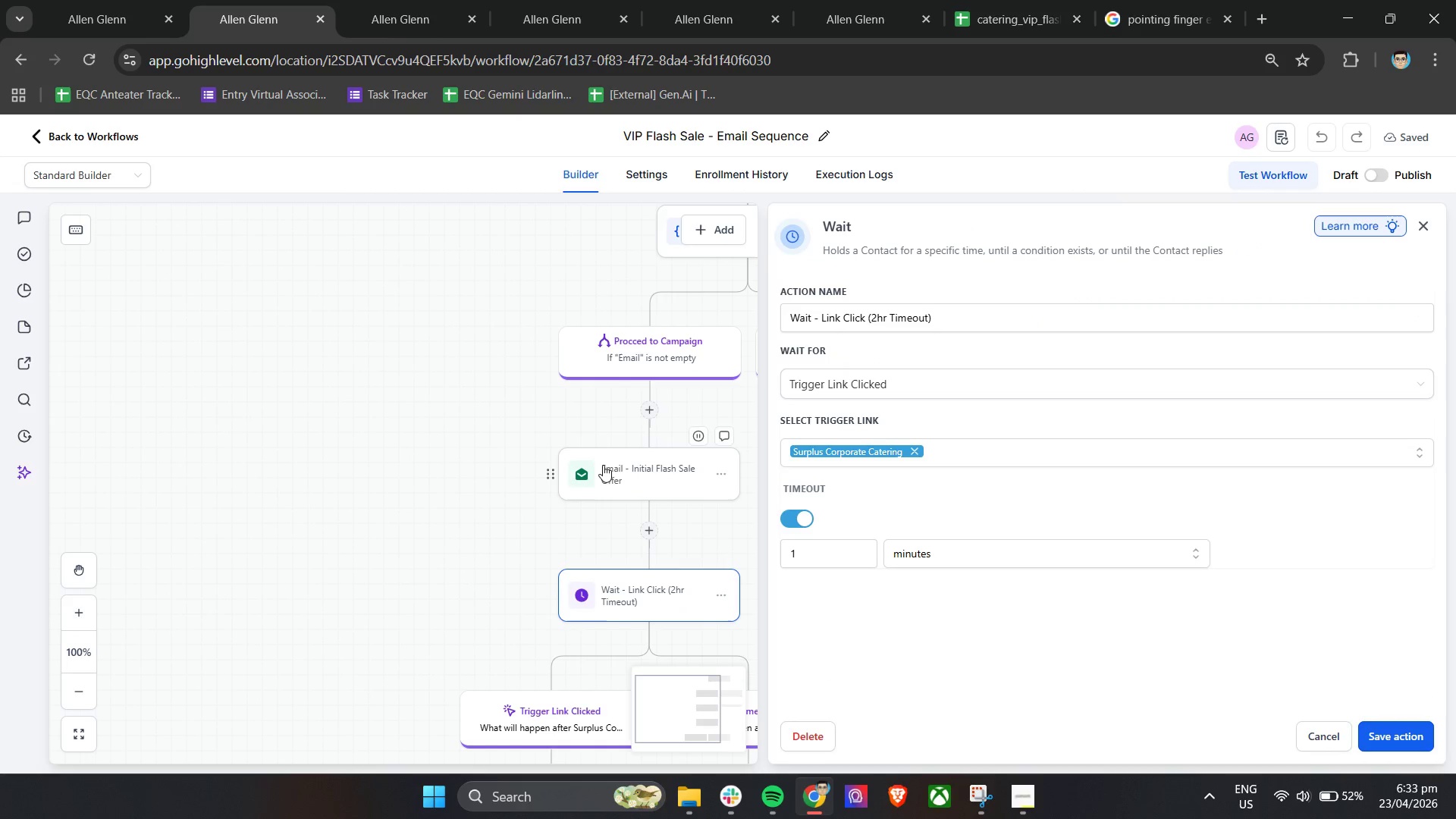 
left_click([462, 435])
 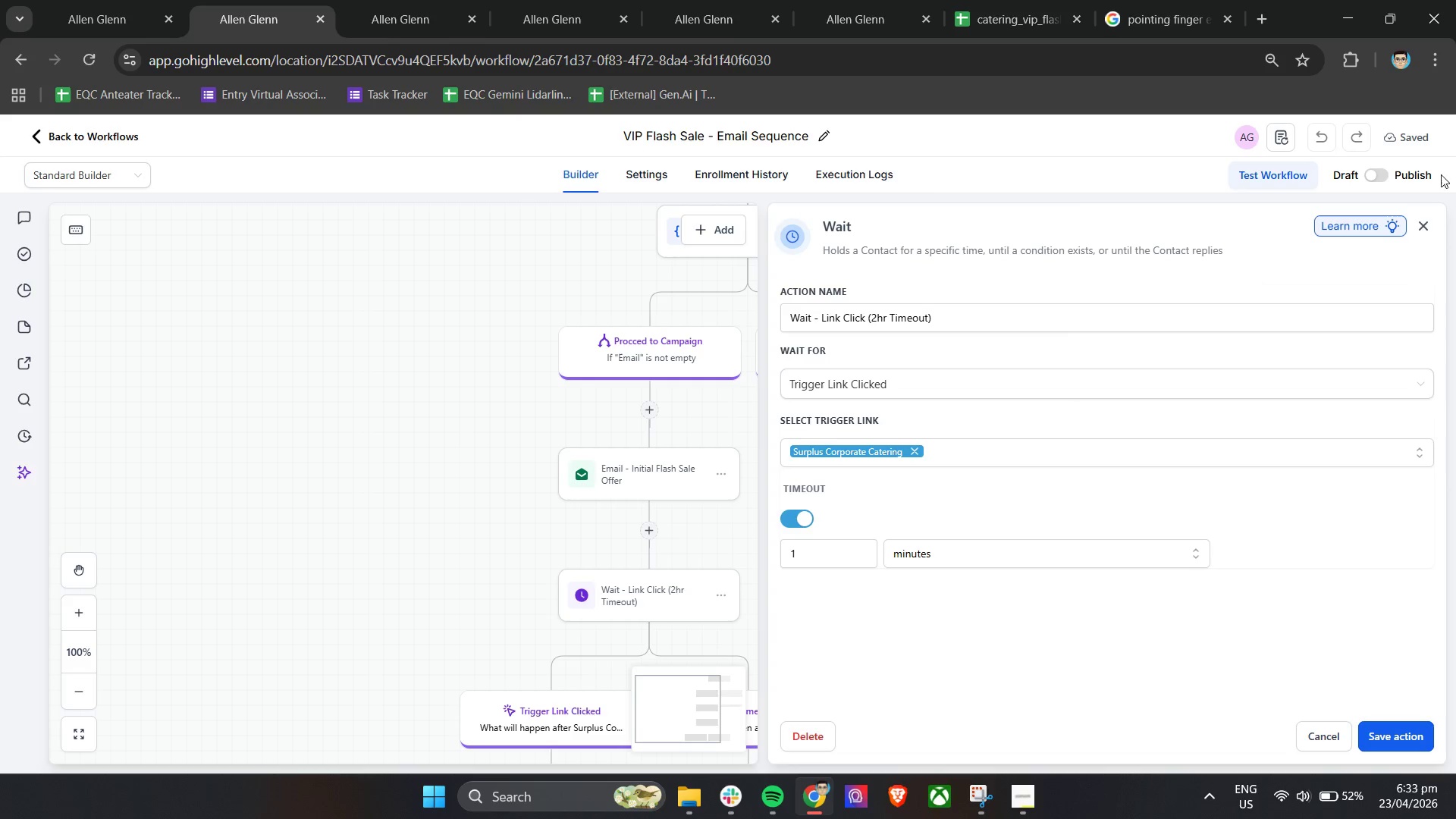 
left_click([1425, 223])
 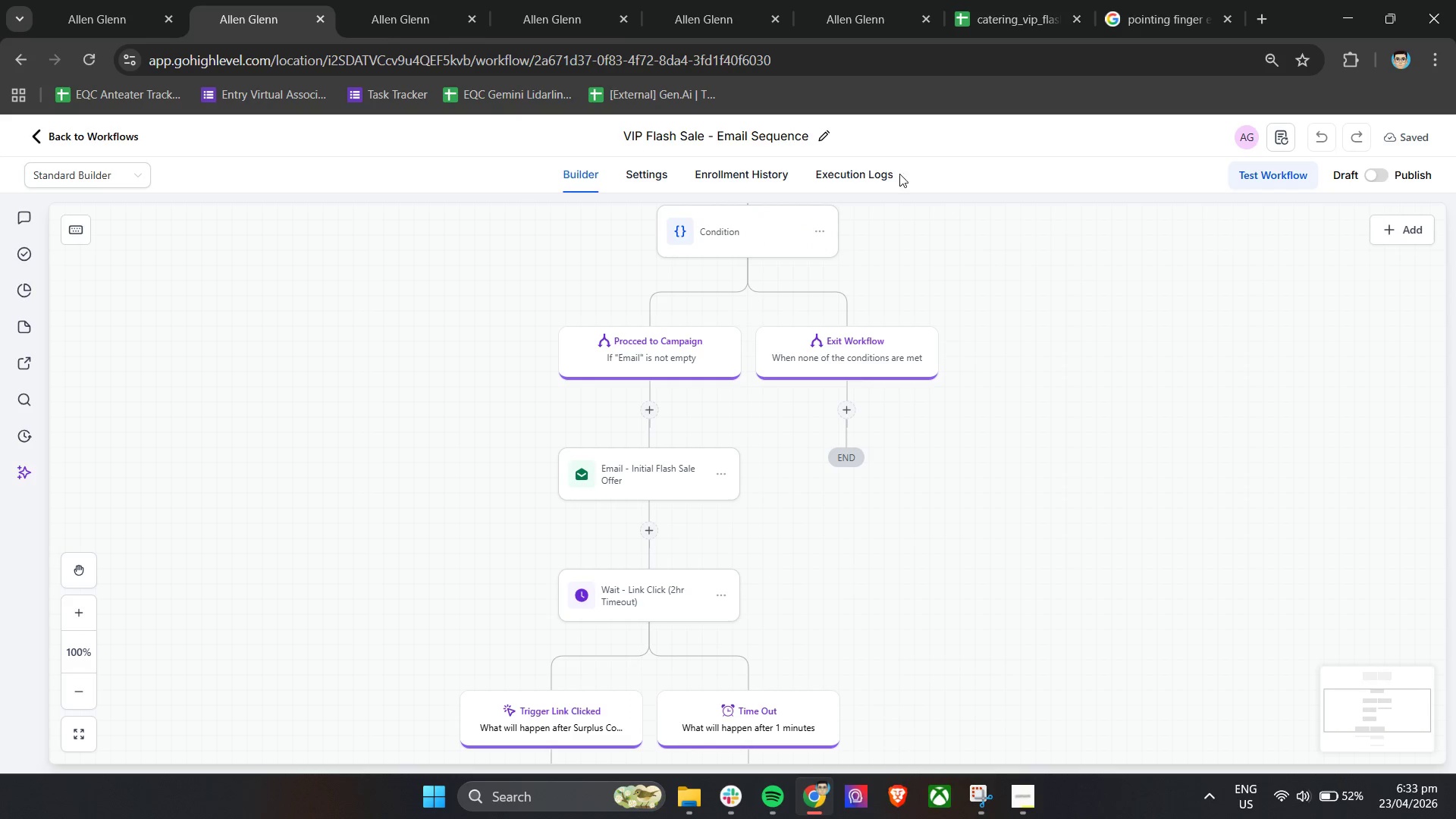 
left_click([883, 176])
 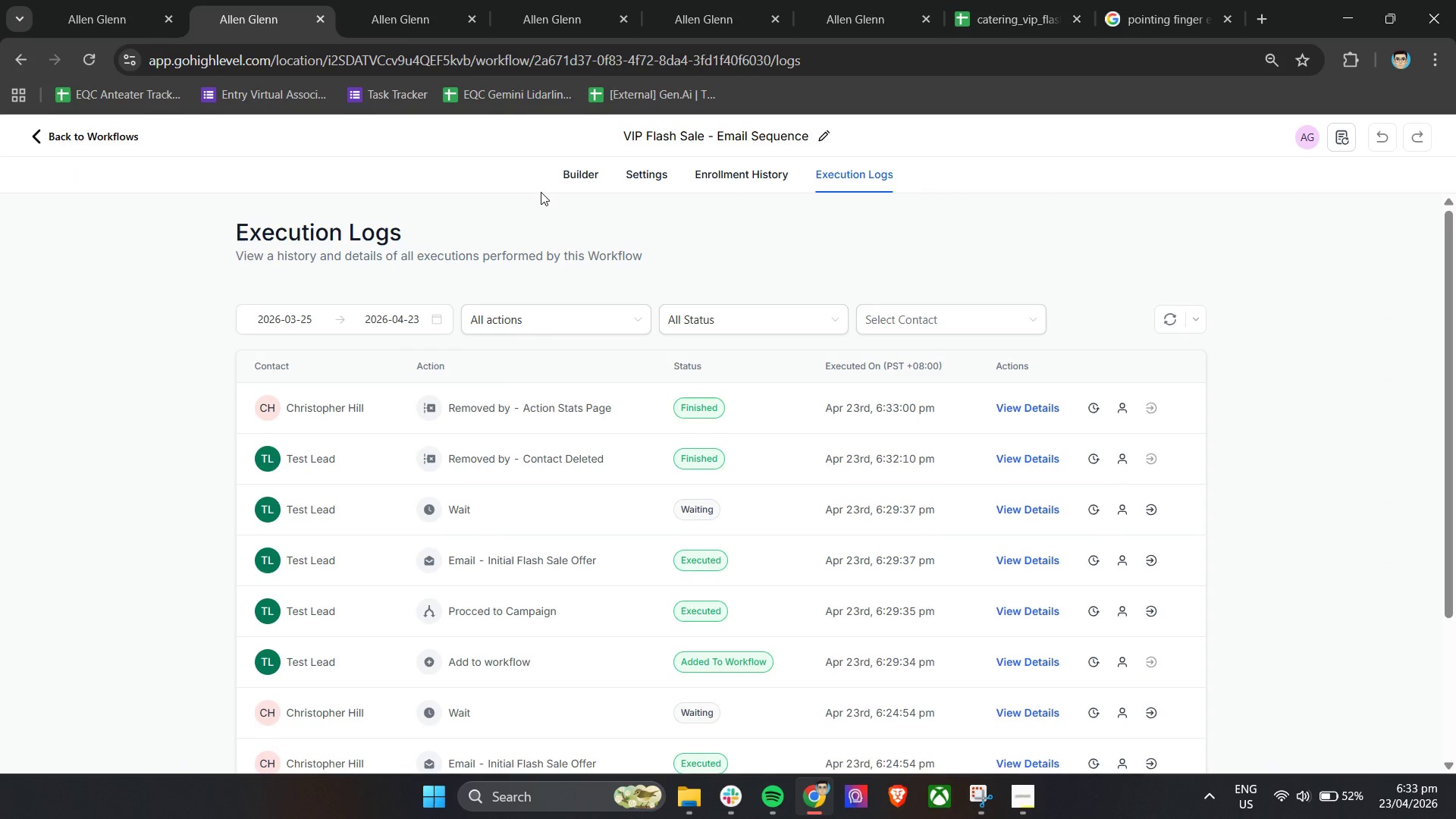 
wait(6.39)
 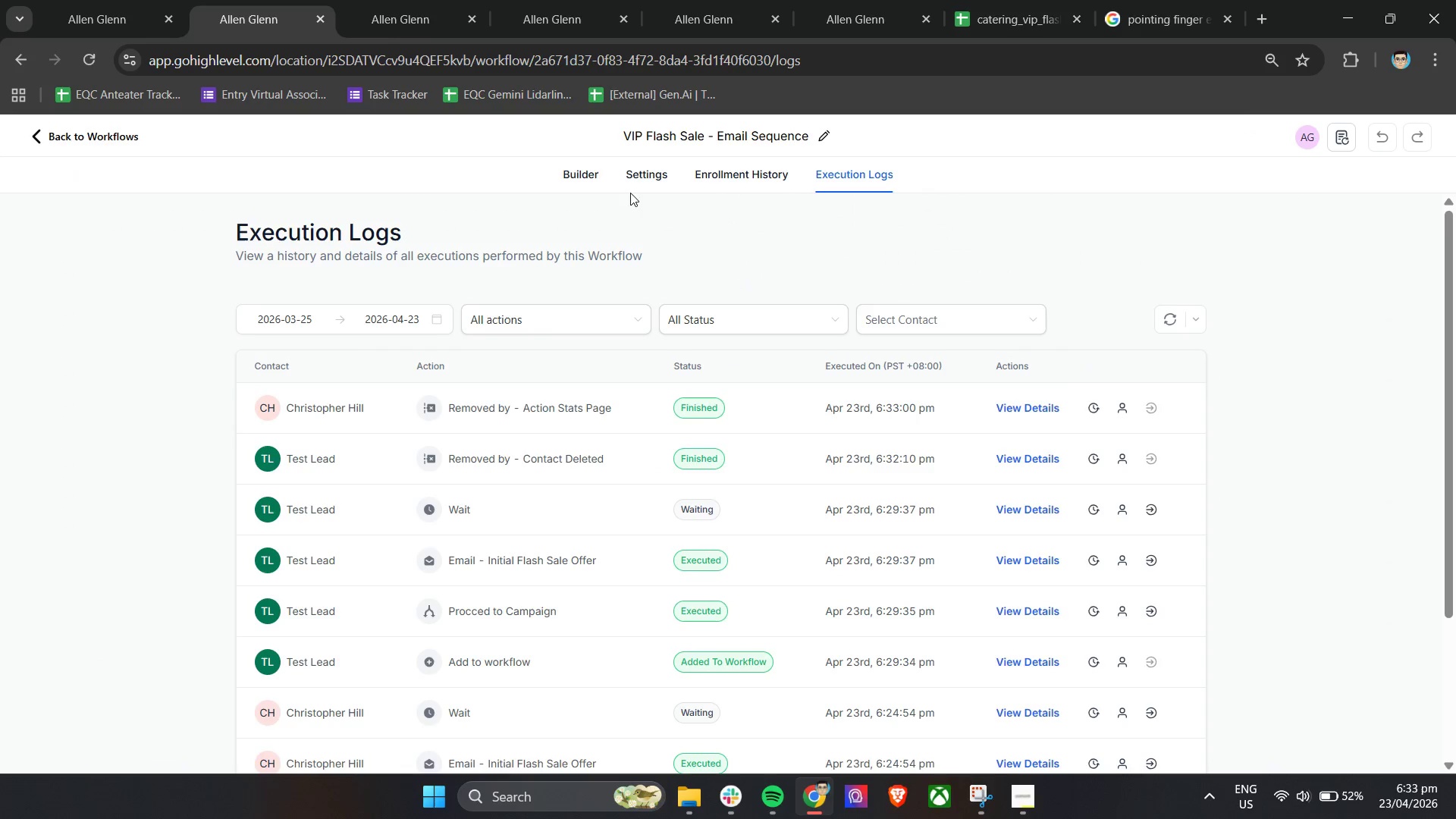 
left_click([576, 168])
 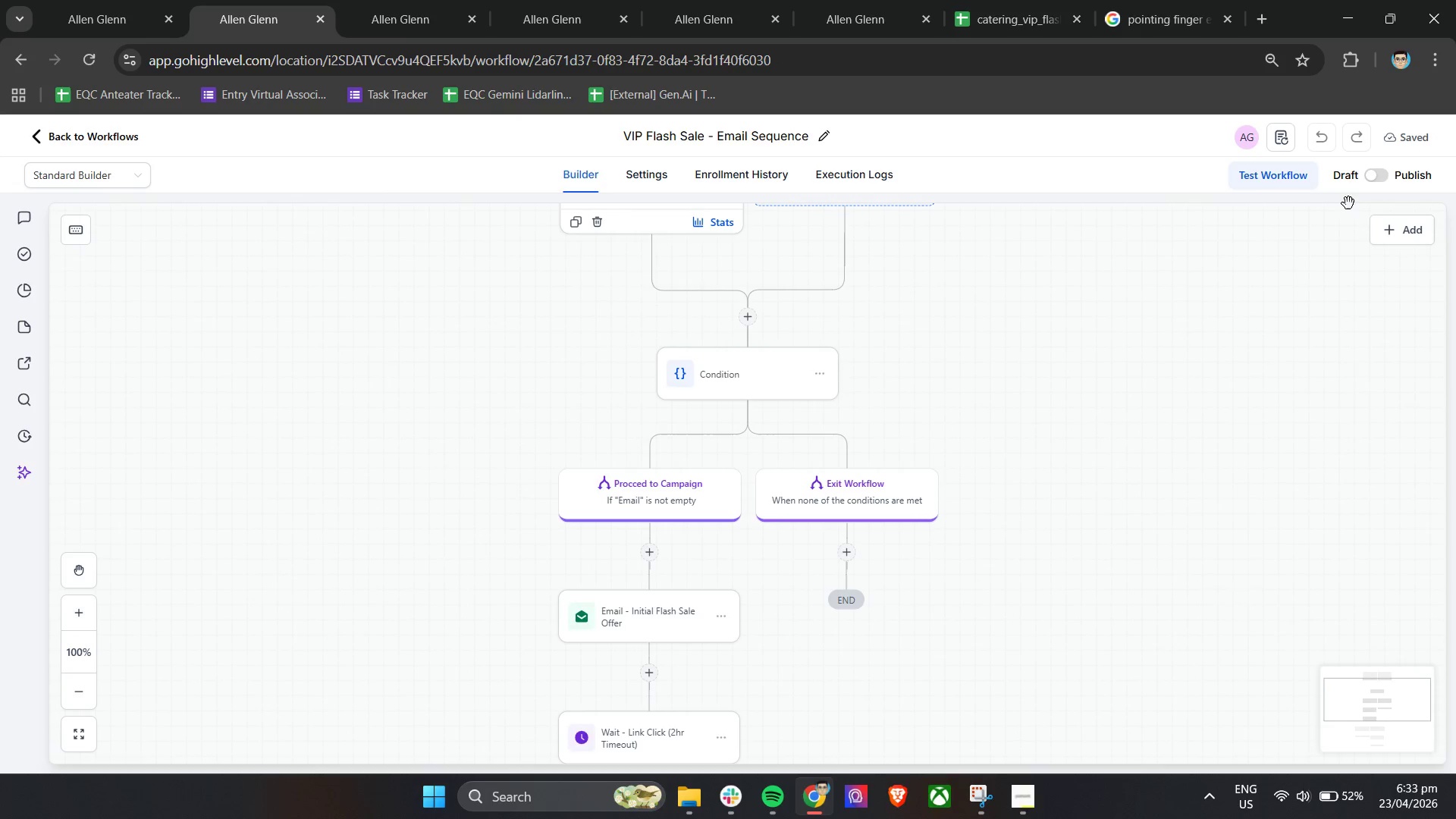 
left_click([1294, 178])
 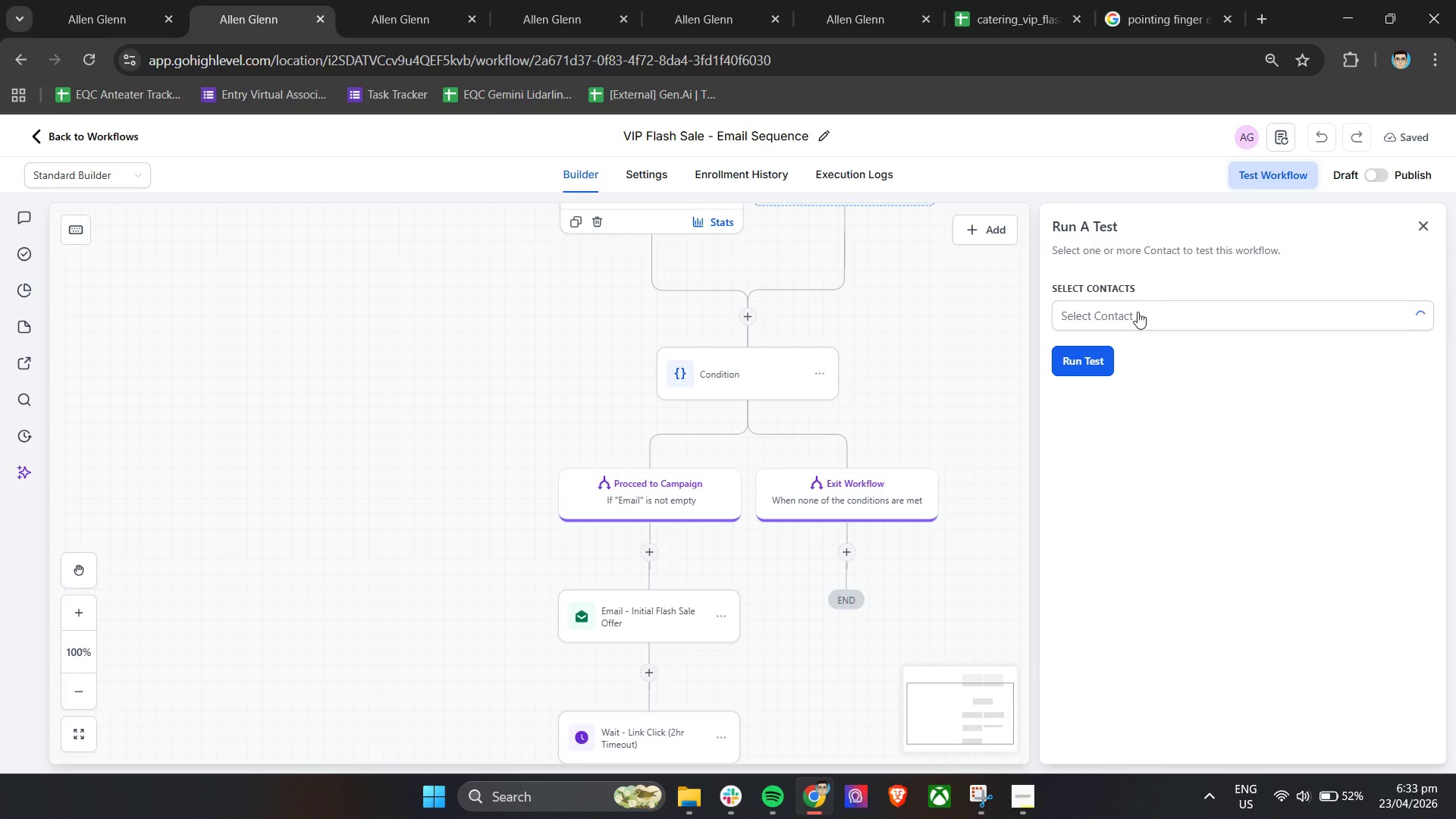 
left_click([1128, 323])
 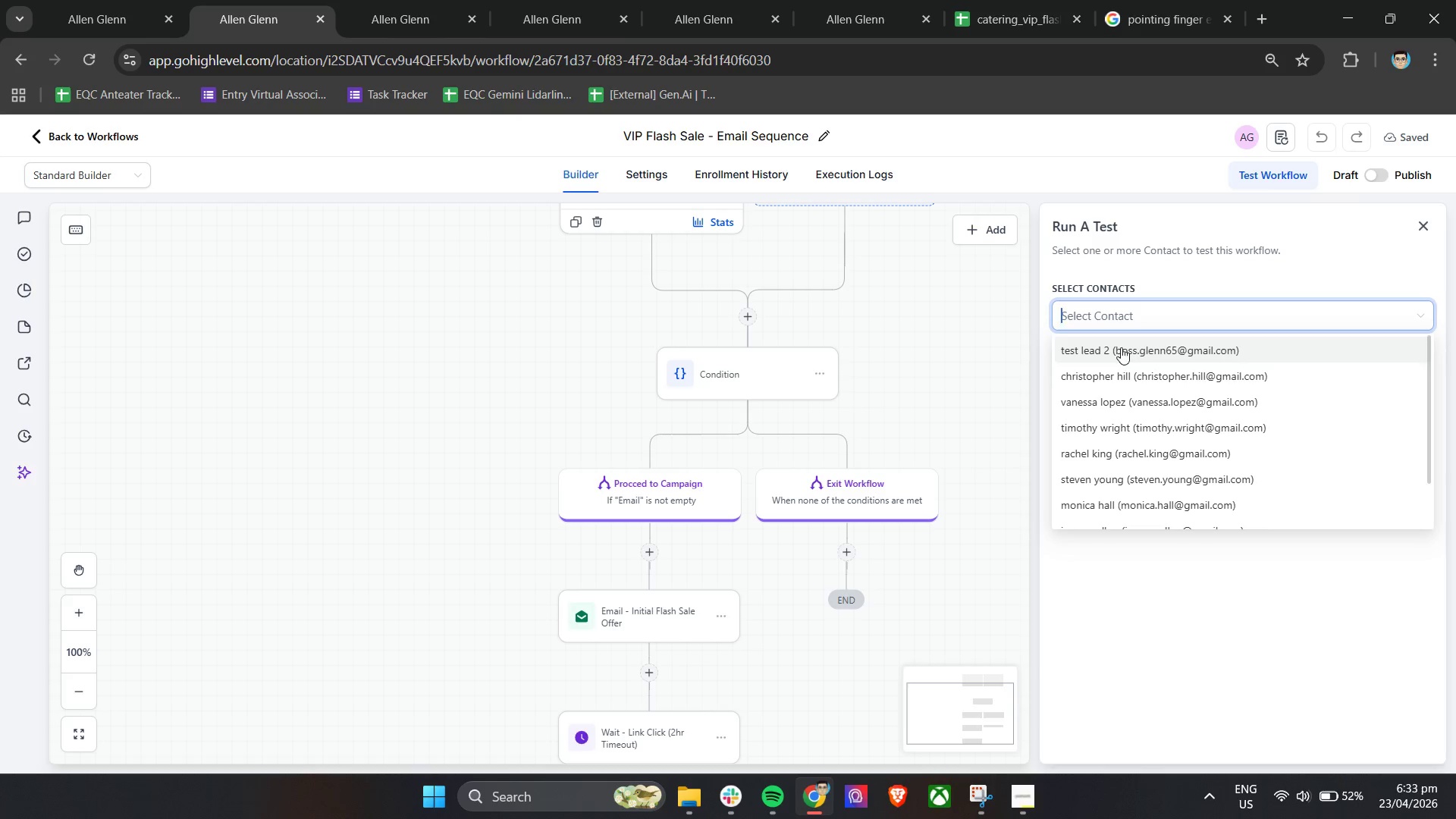 
left_click([1120, 353])
 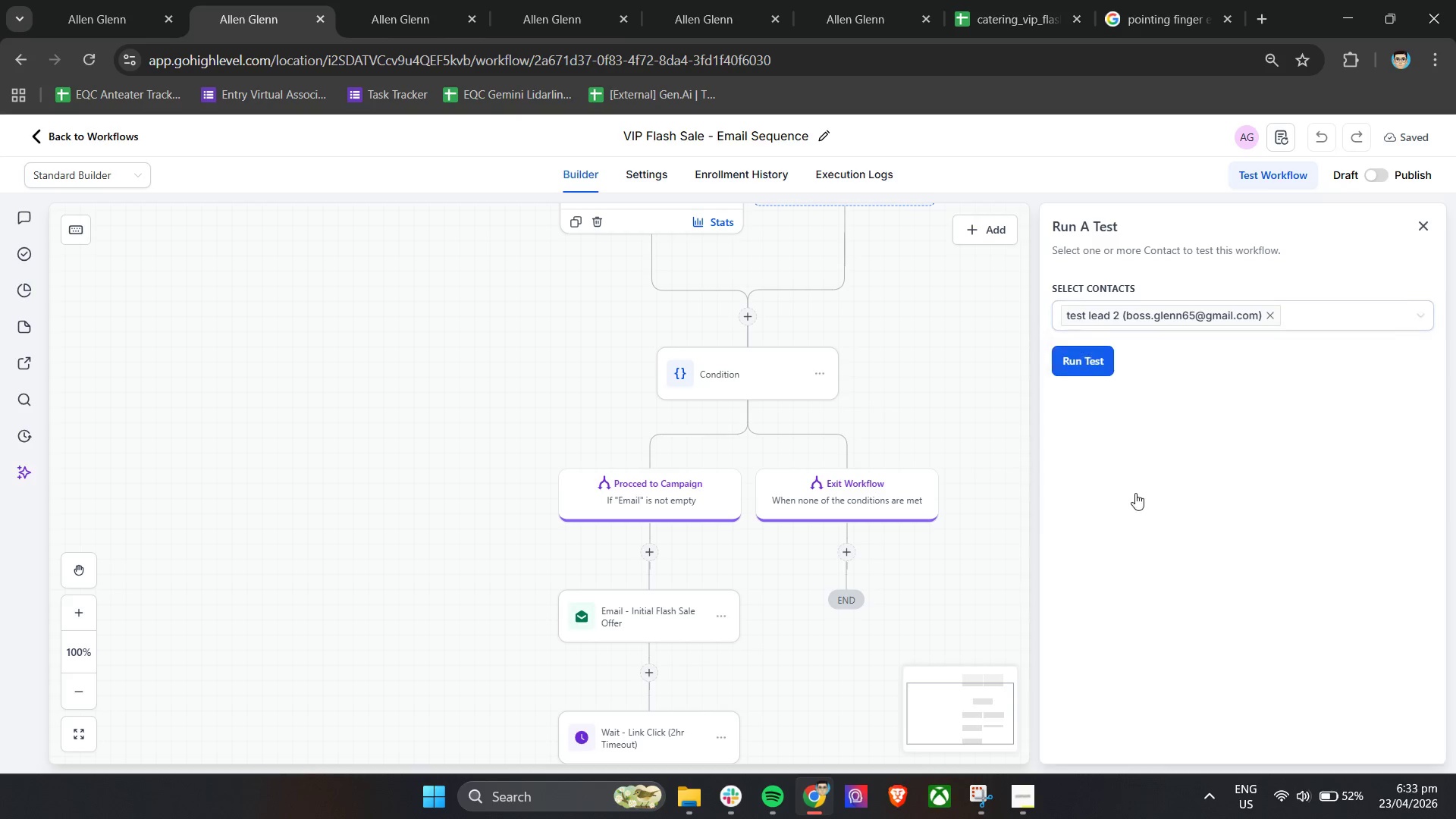 
left_click([1088, 356])
 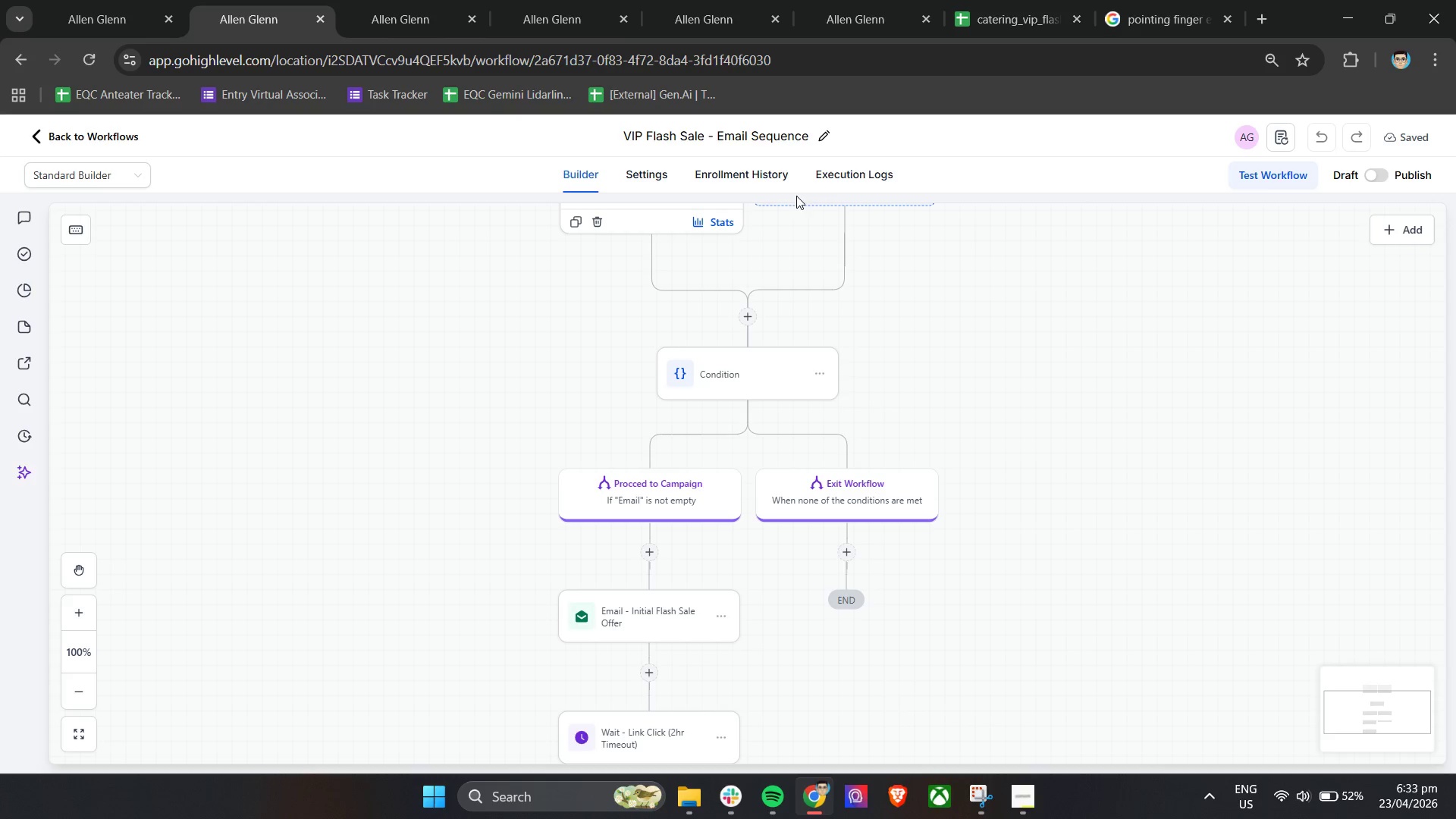 
left_click([838, 175])
 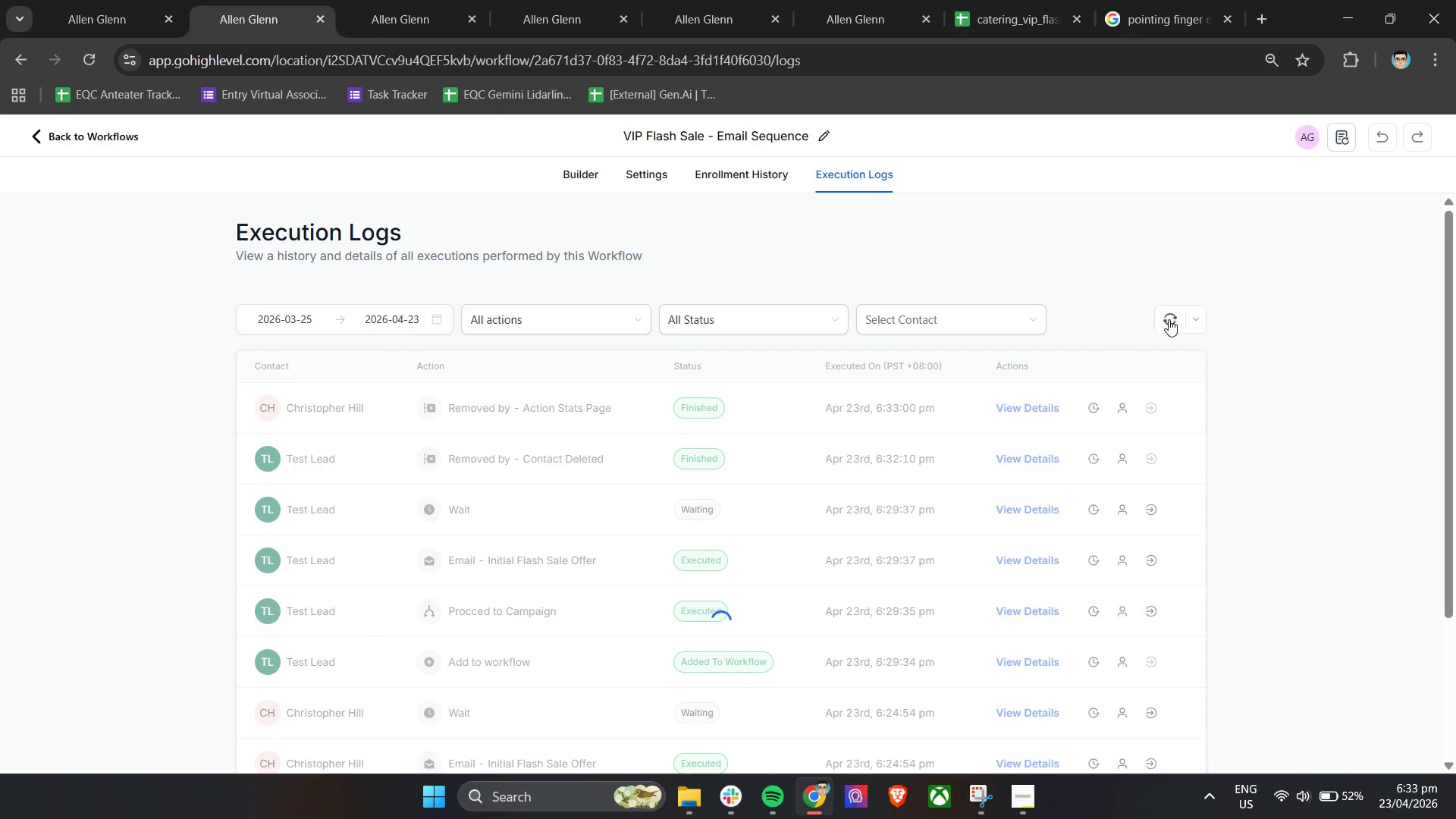 
left_click([1169, 319])
 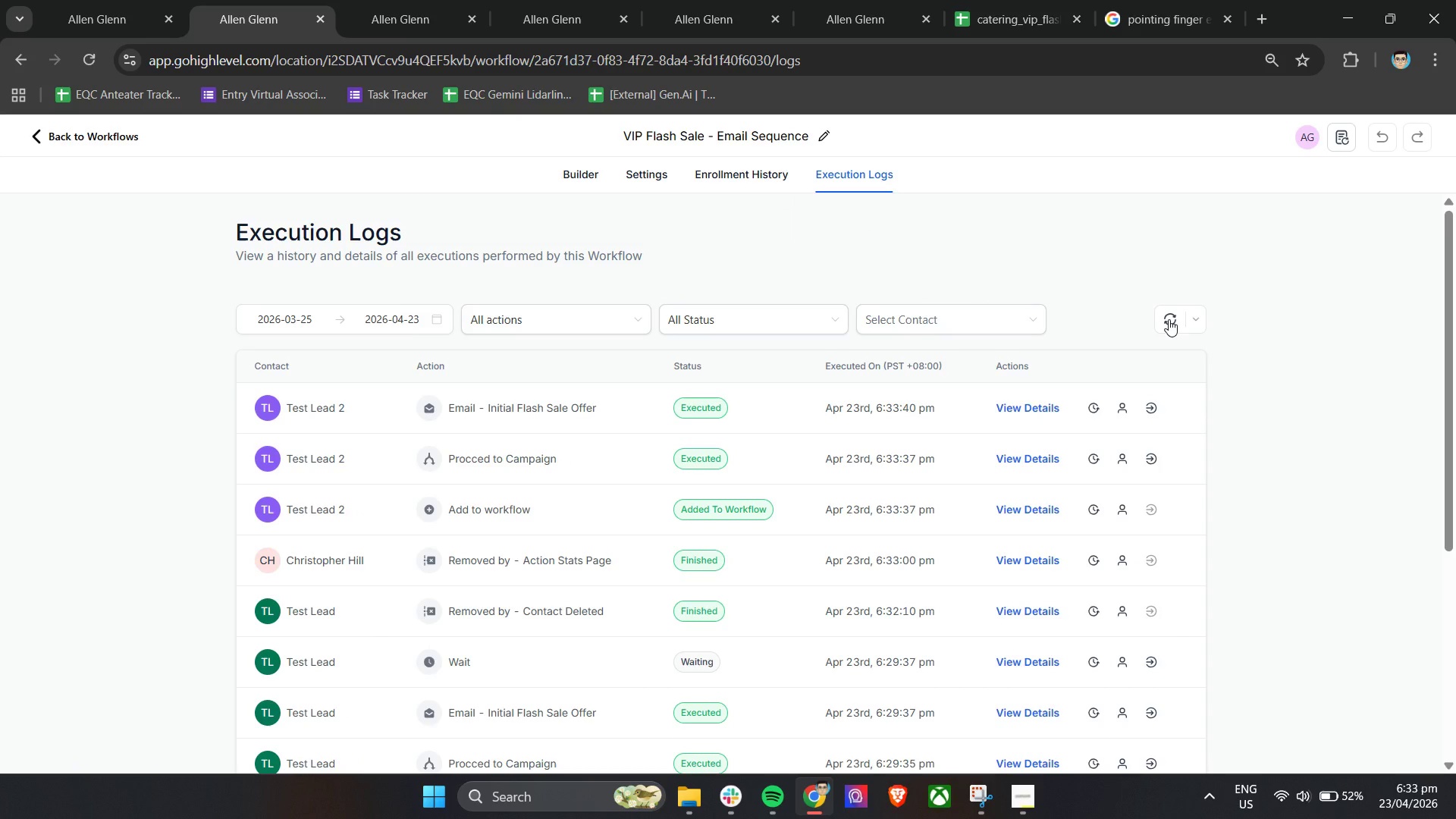 
left_click([1169, 319])
 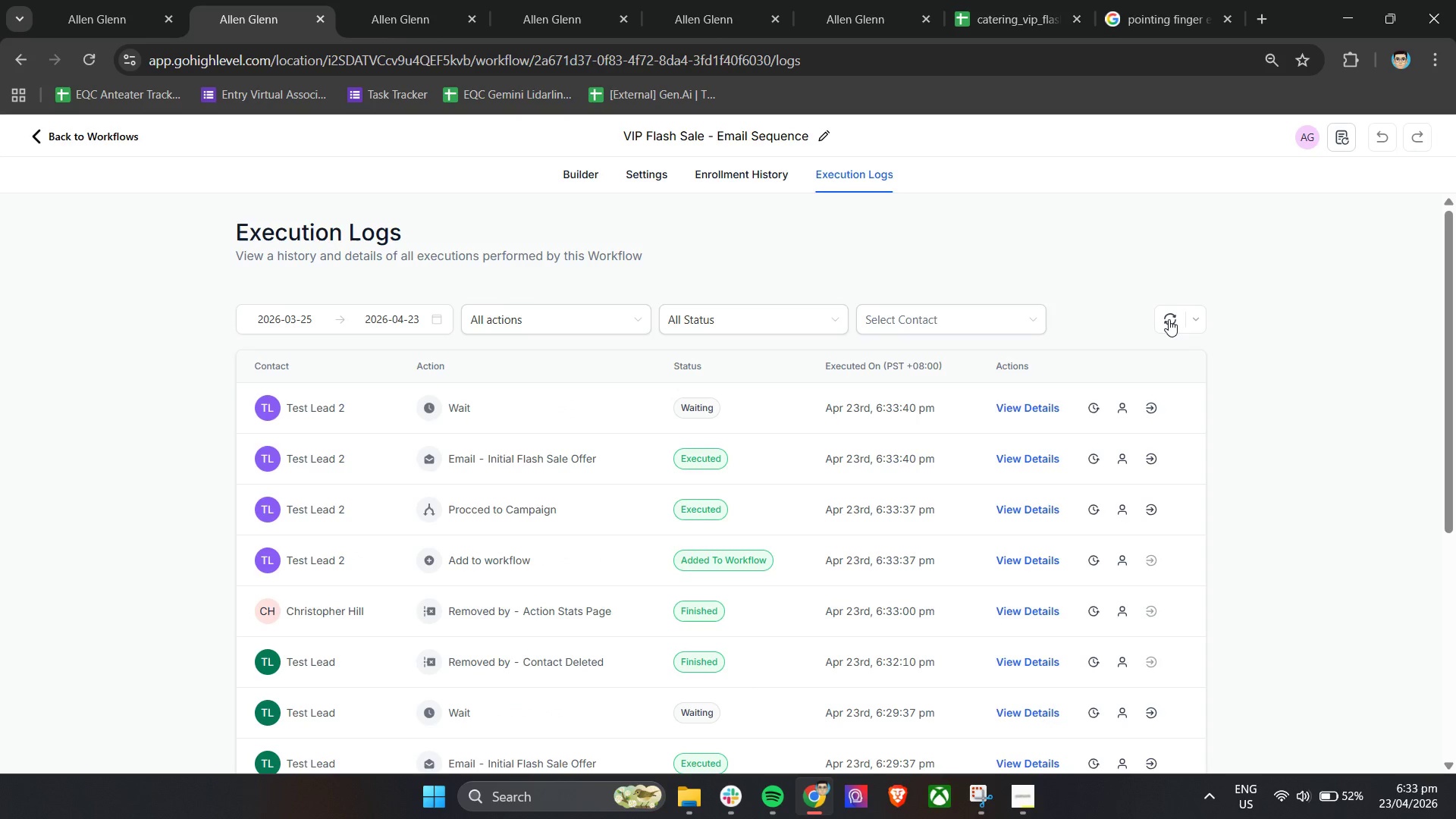 
left_click([1168, 321])
 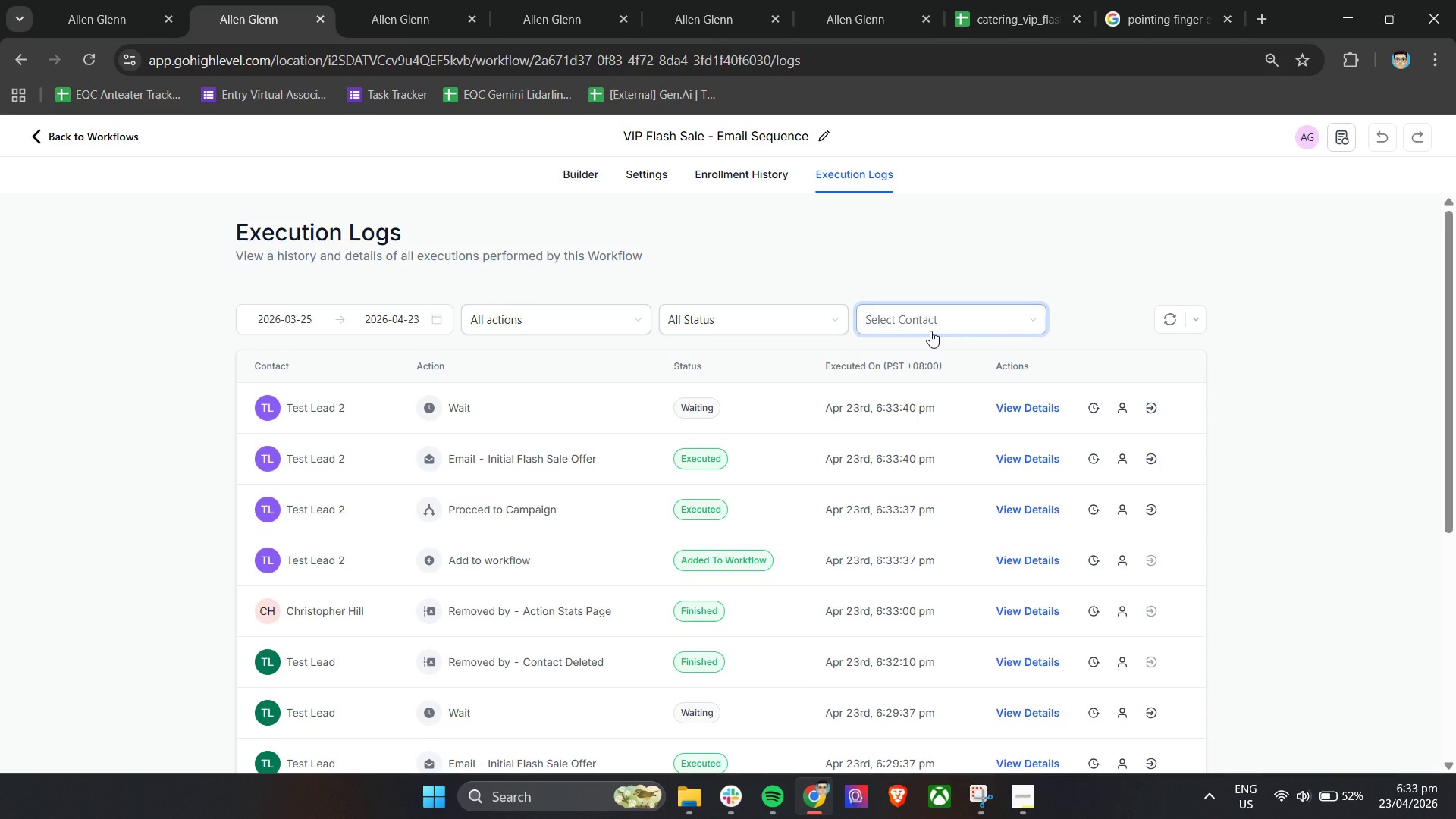 
mouse_move([1187, 23])
 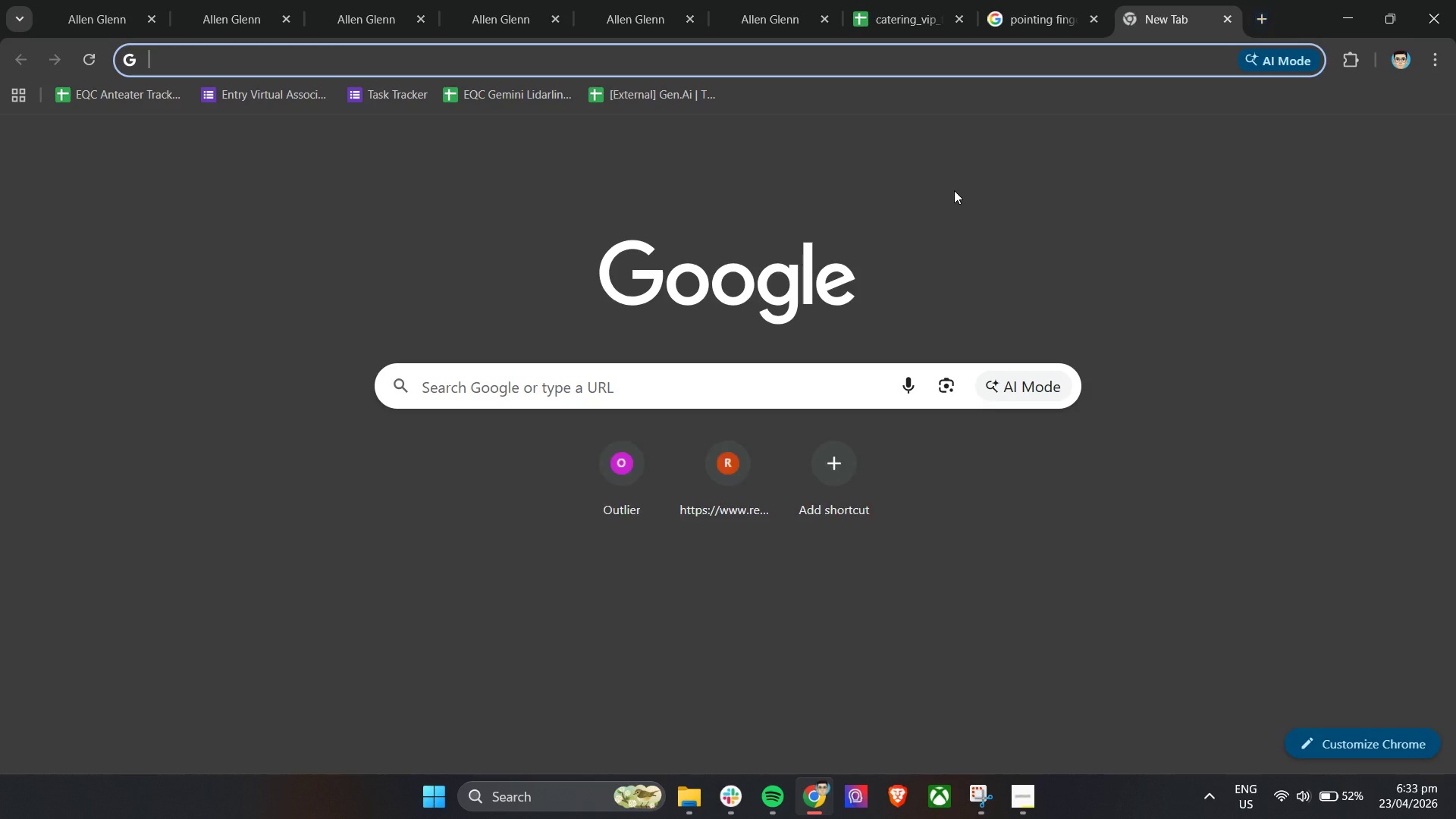 
key(G)
 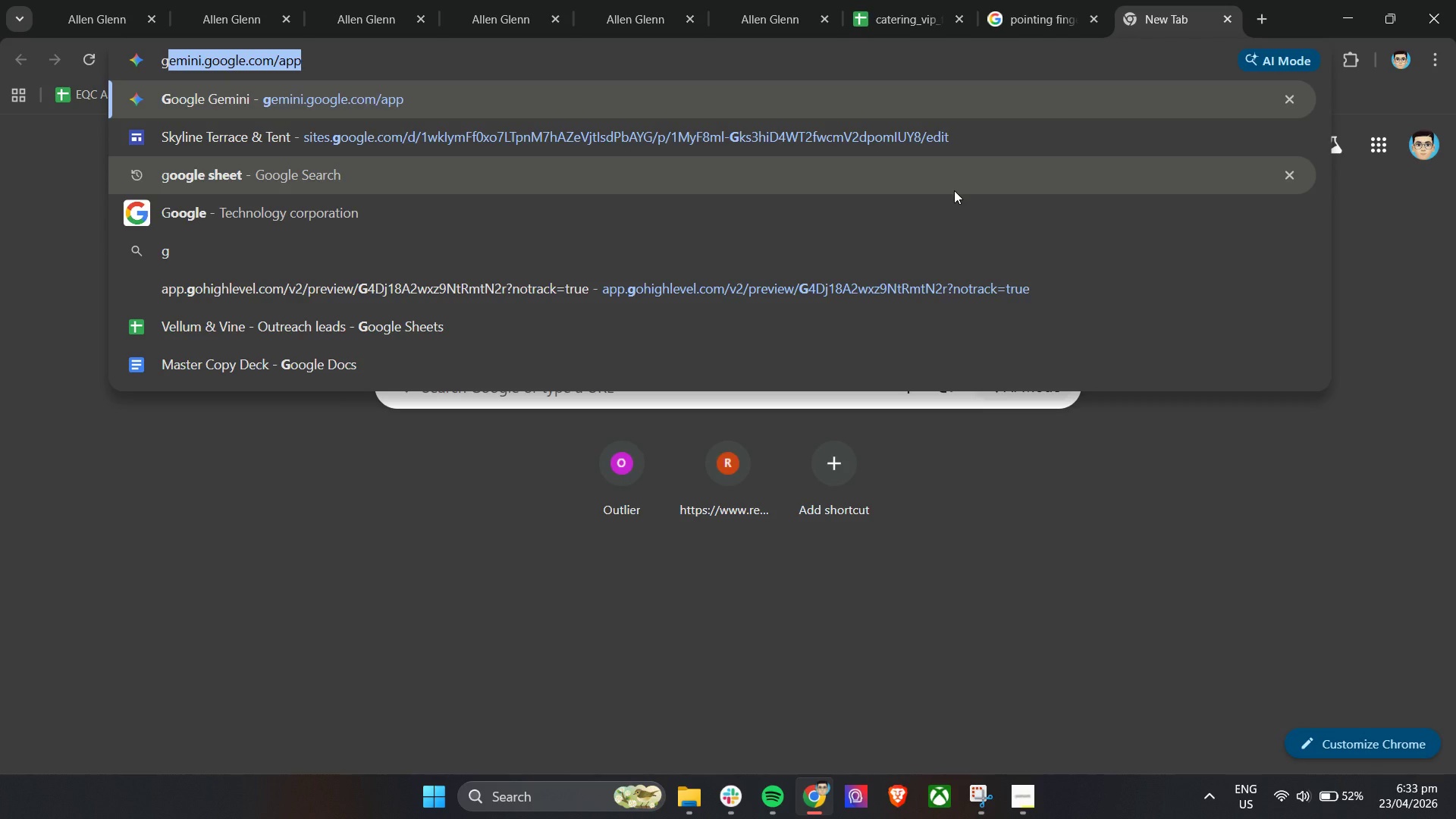 
left_click_drag(start_coordinate=[1119, 544], to_coordinate=[1123, 542])
 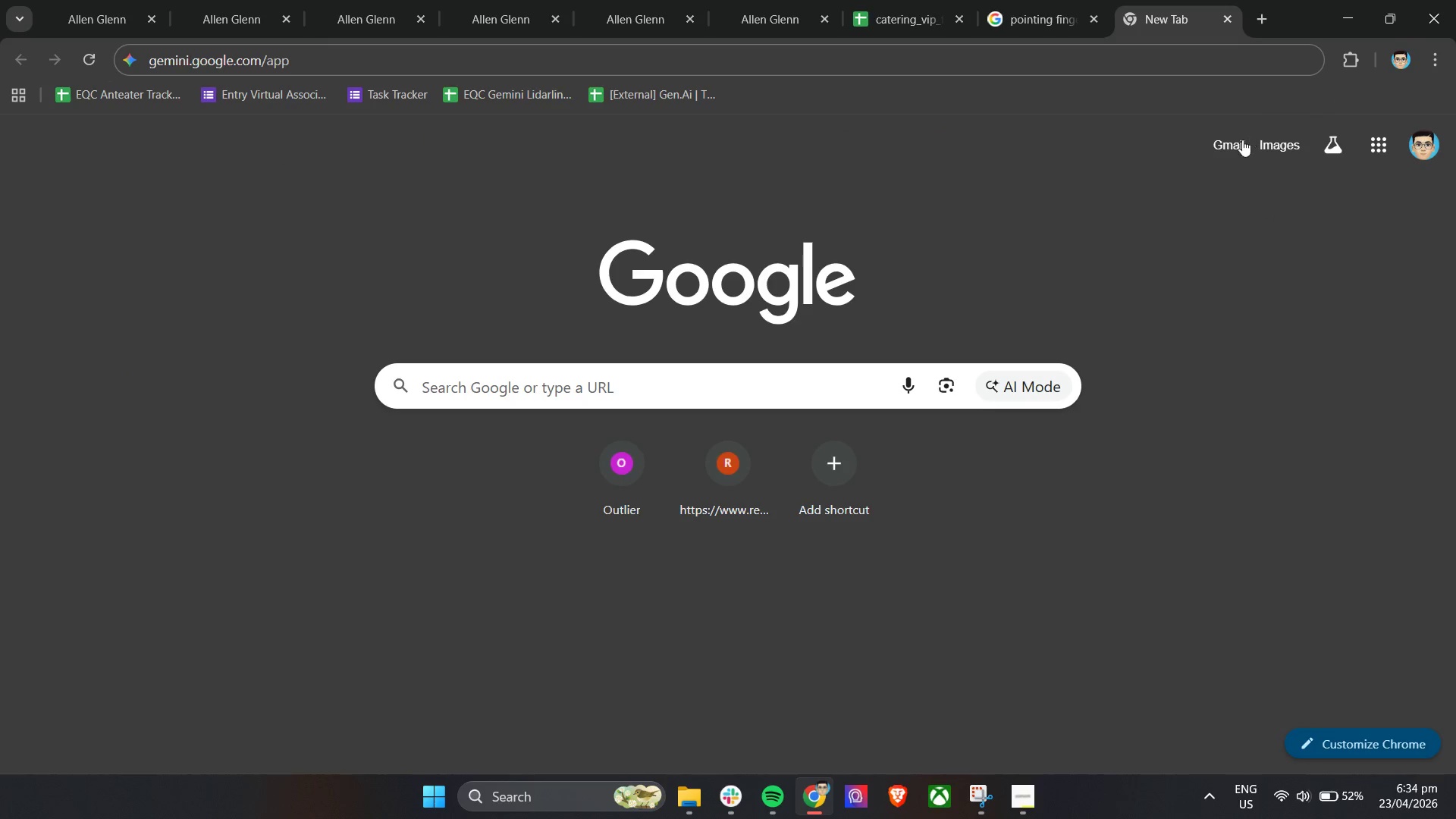 
left_click([1240, 140])
 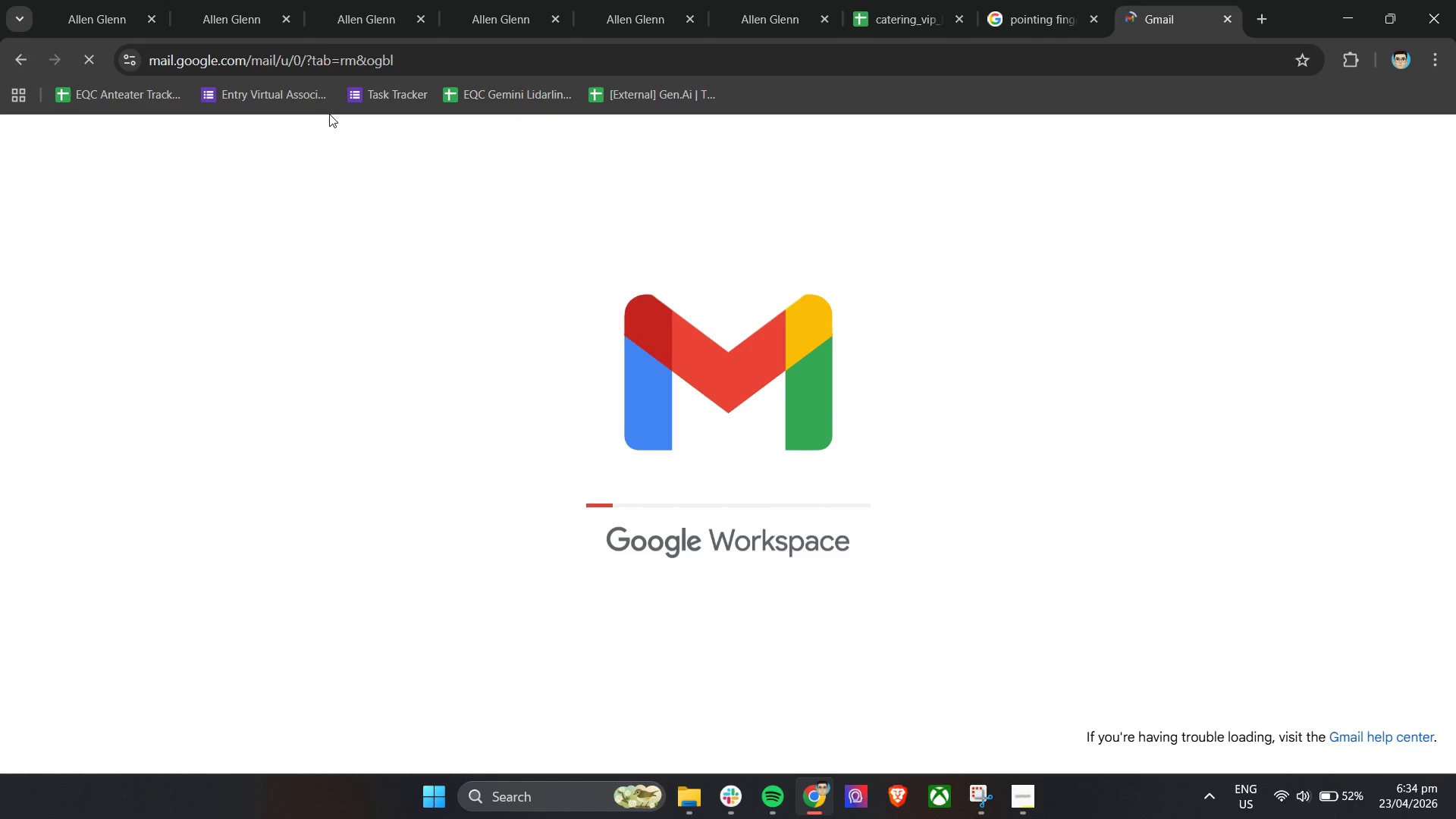 
wait(10.22)
 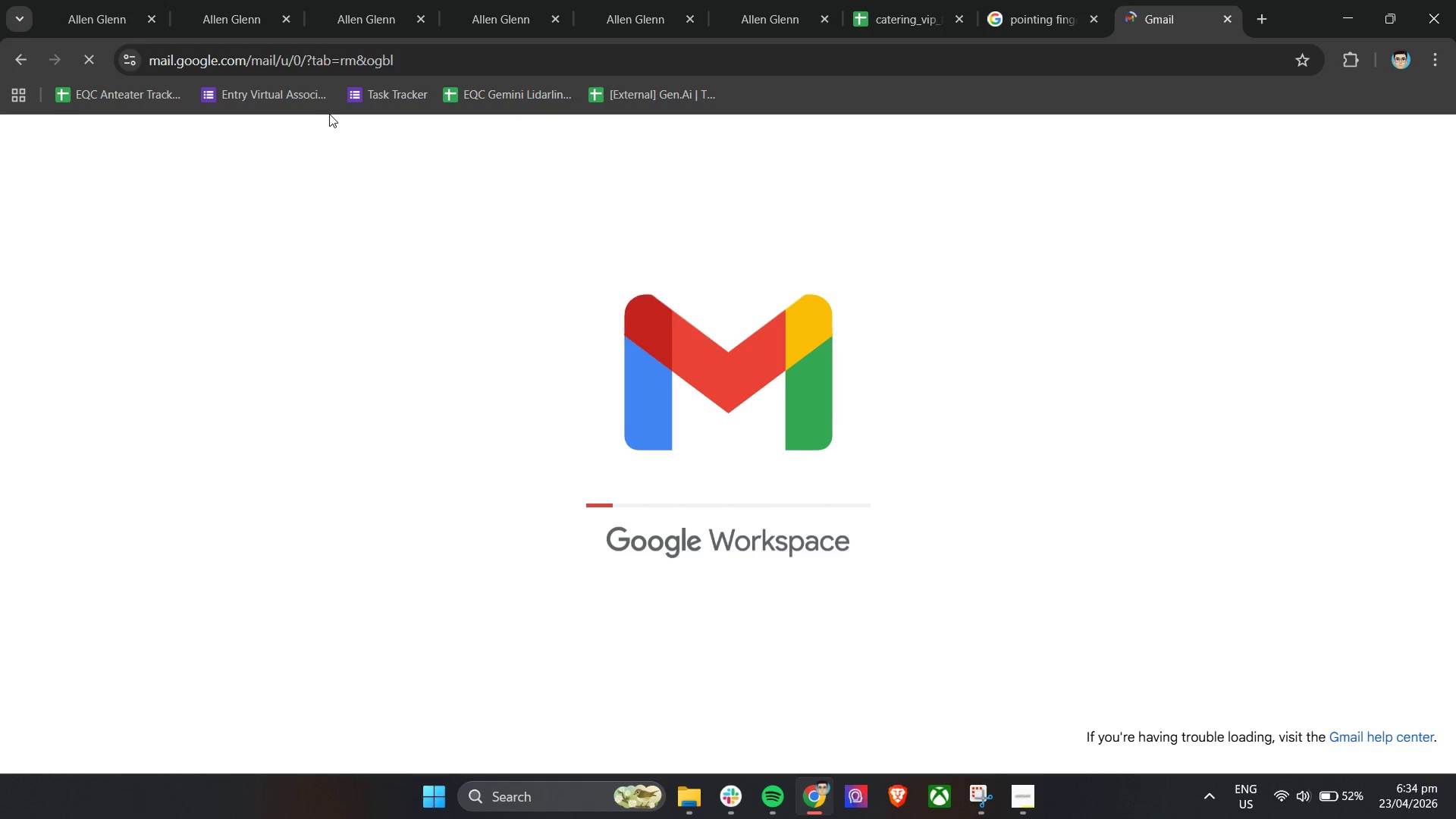 
left_click([559, 258])
 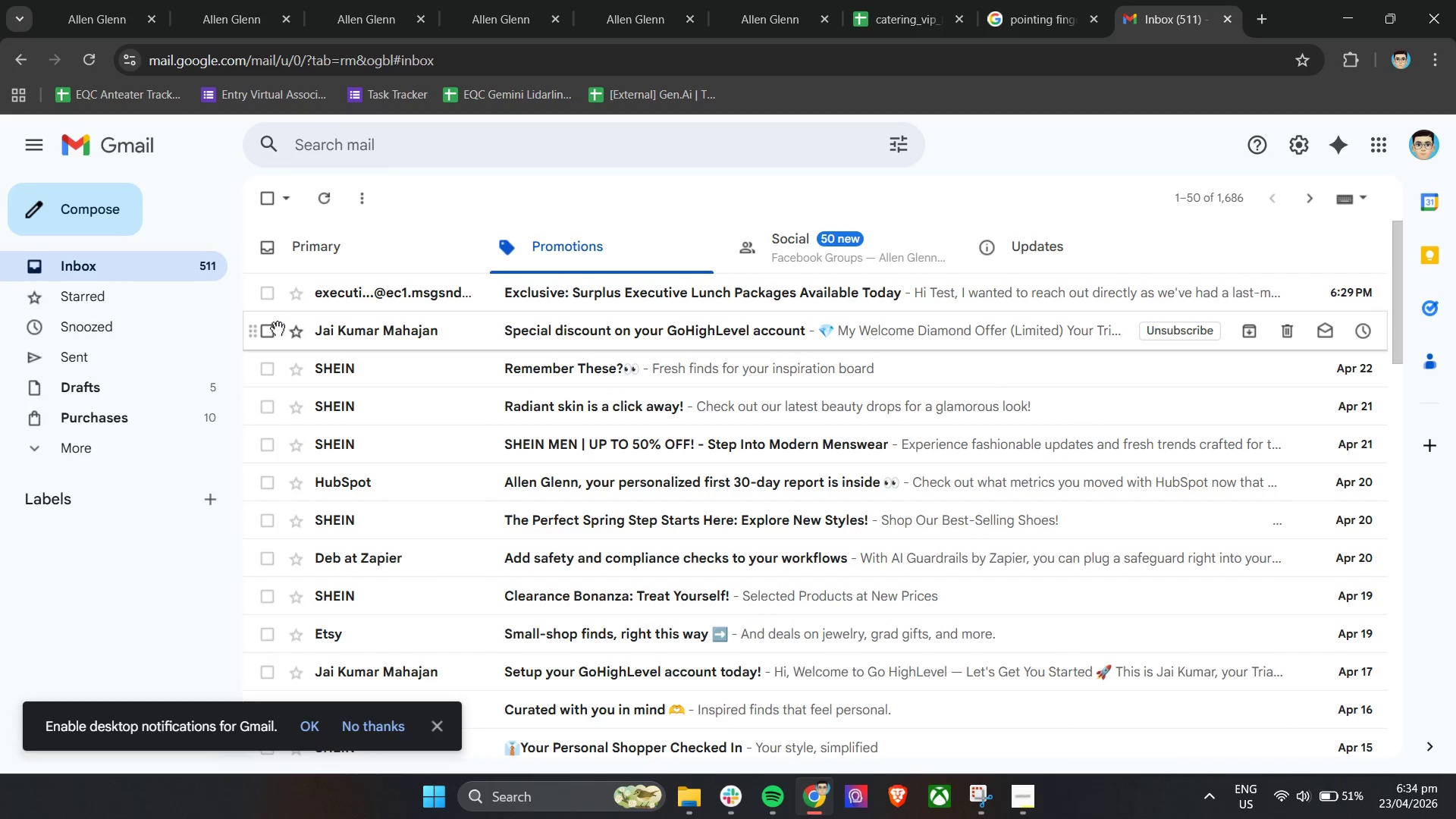 
wait(5.09)
 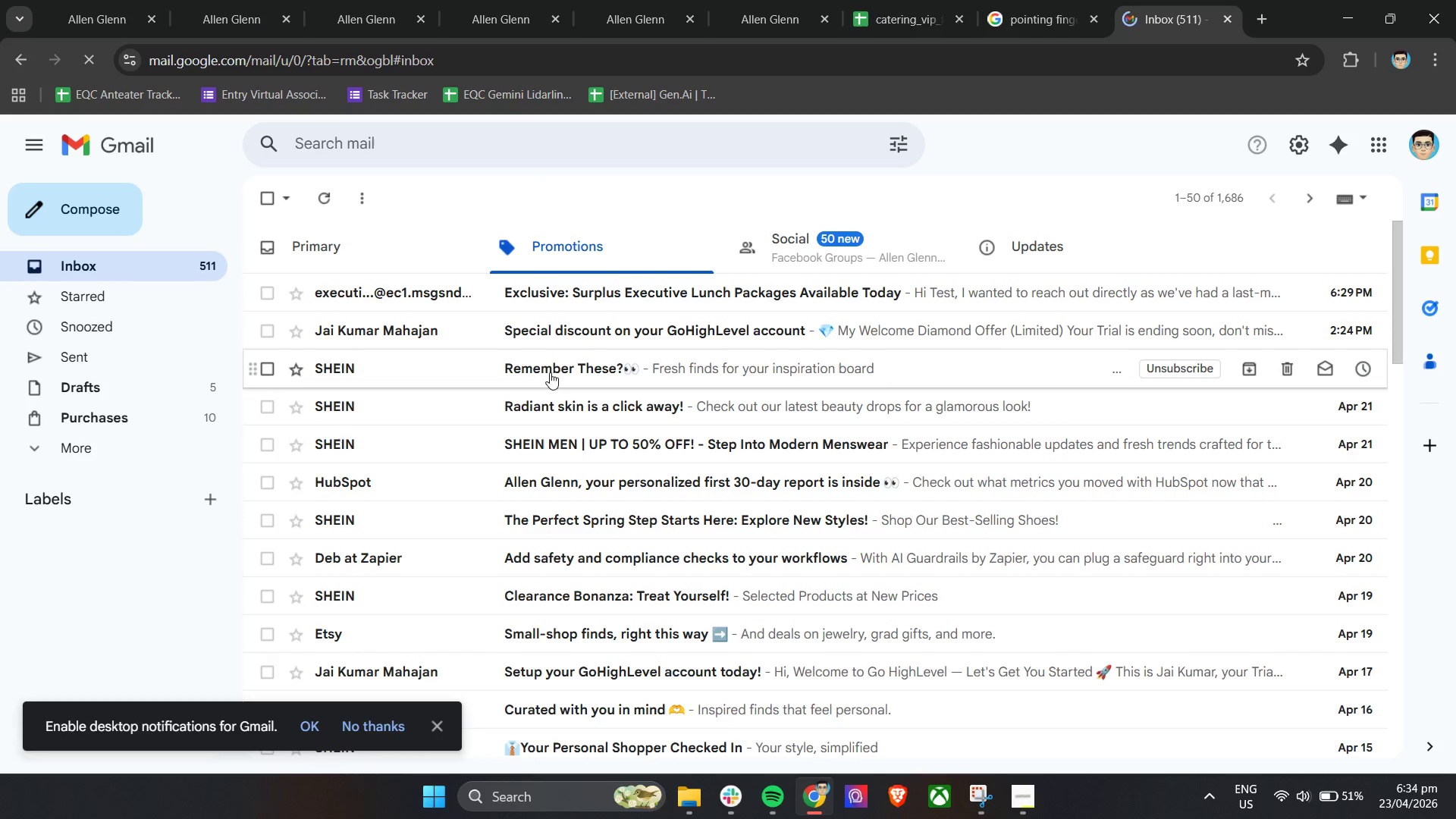 
left_click([435, 730])
 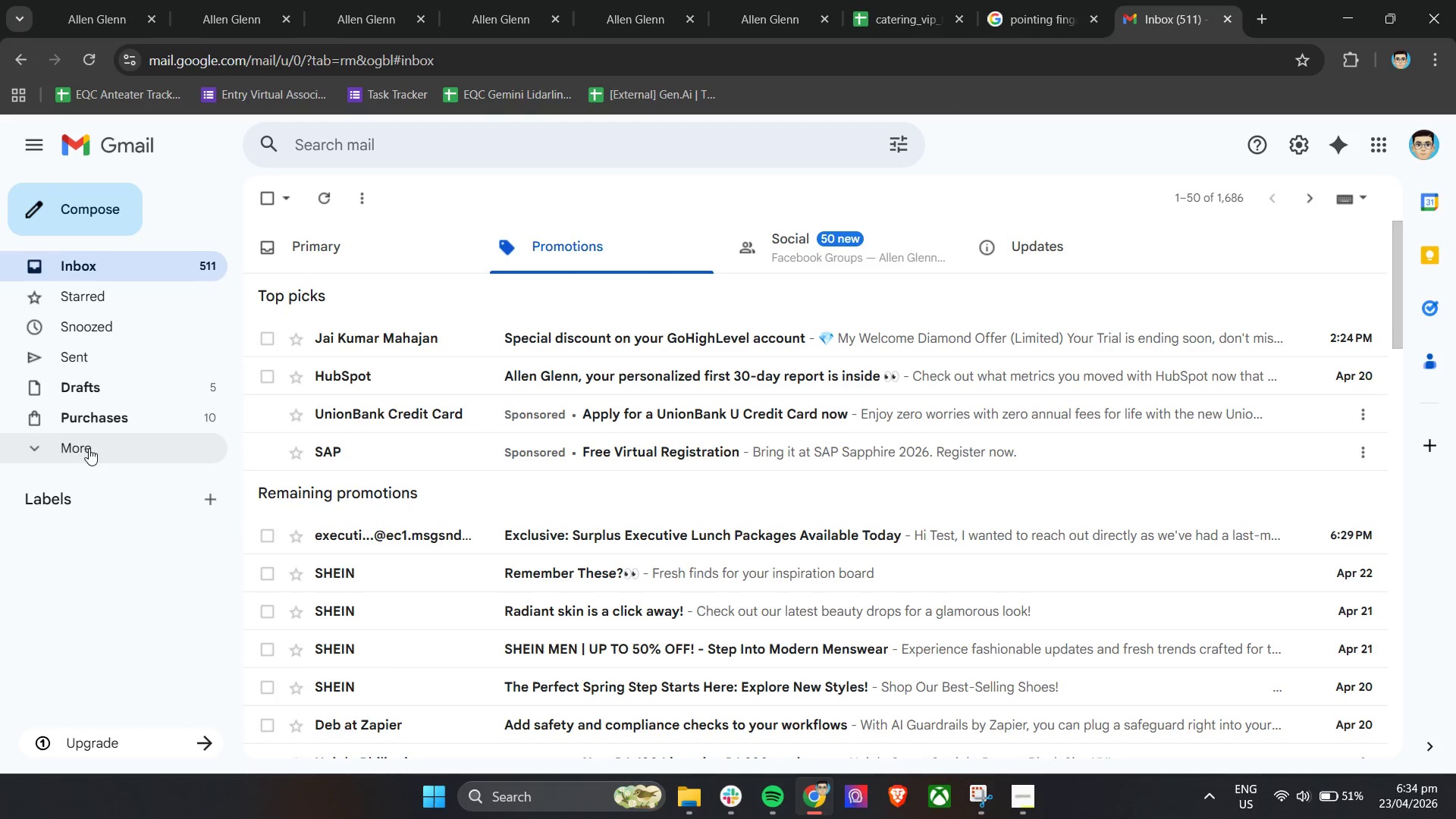 
left_click([86, 444])
 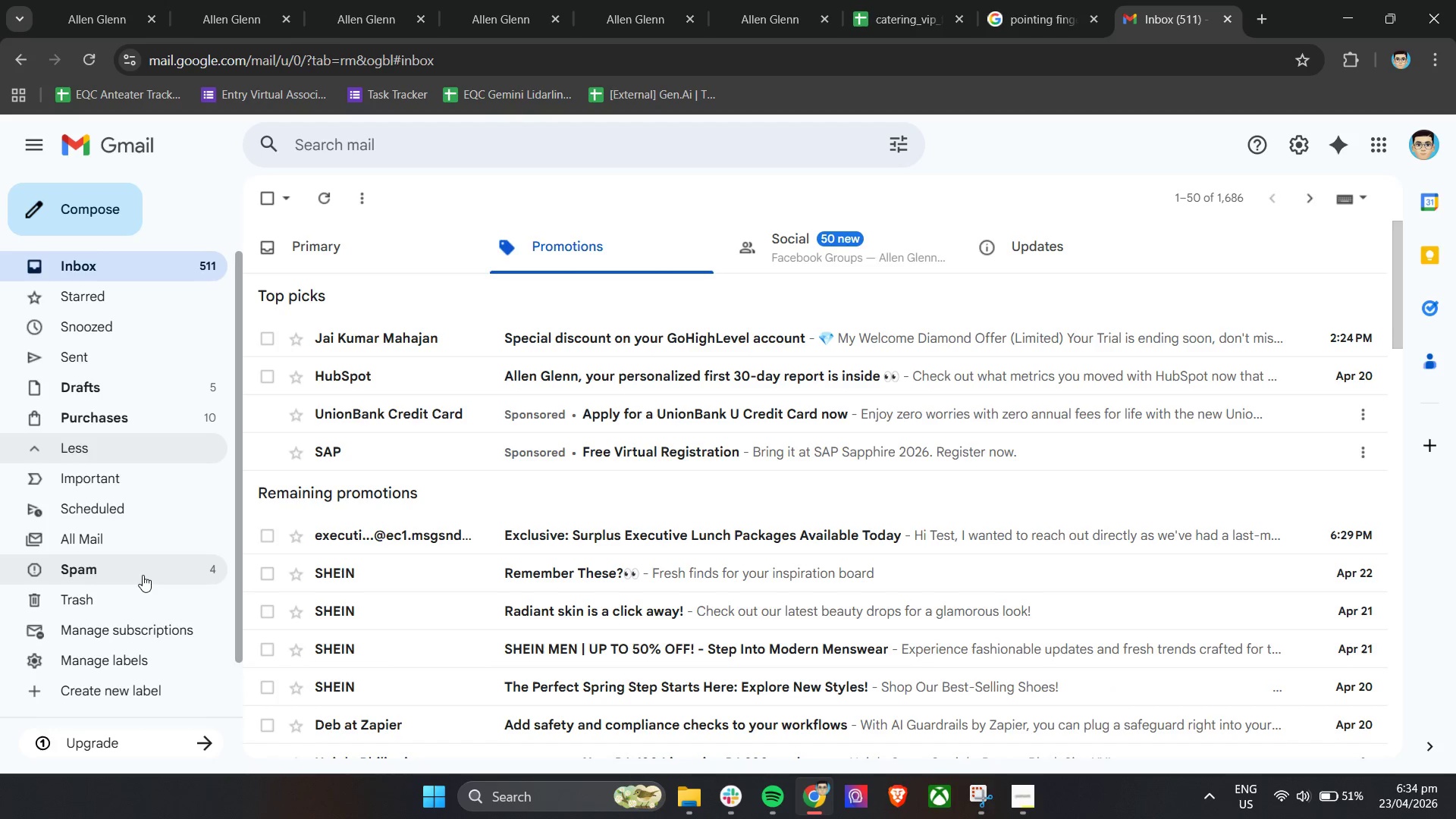 
left_click([142, 566])
 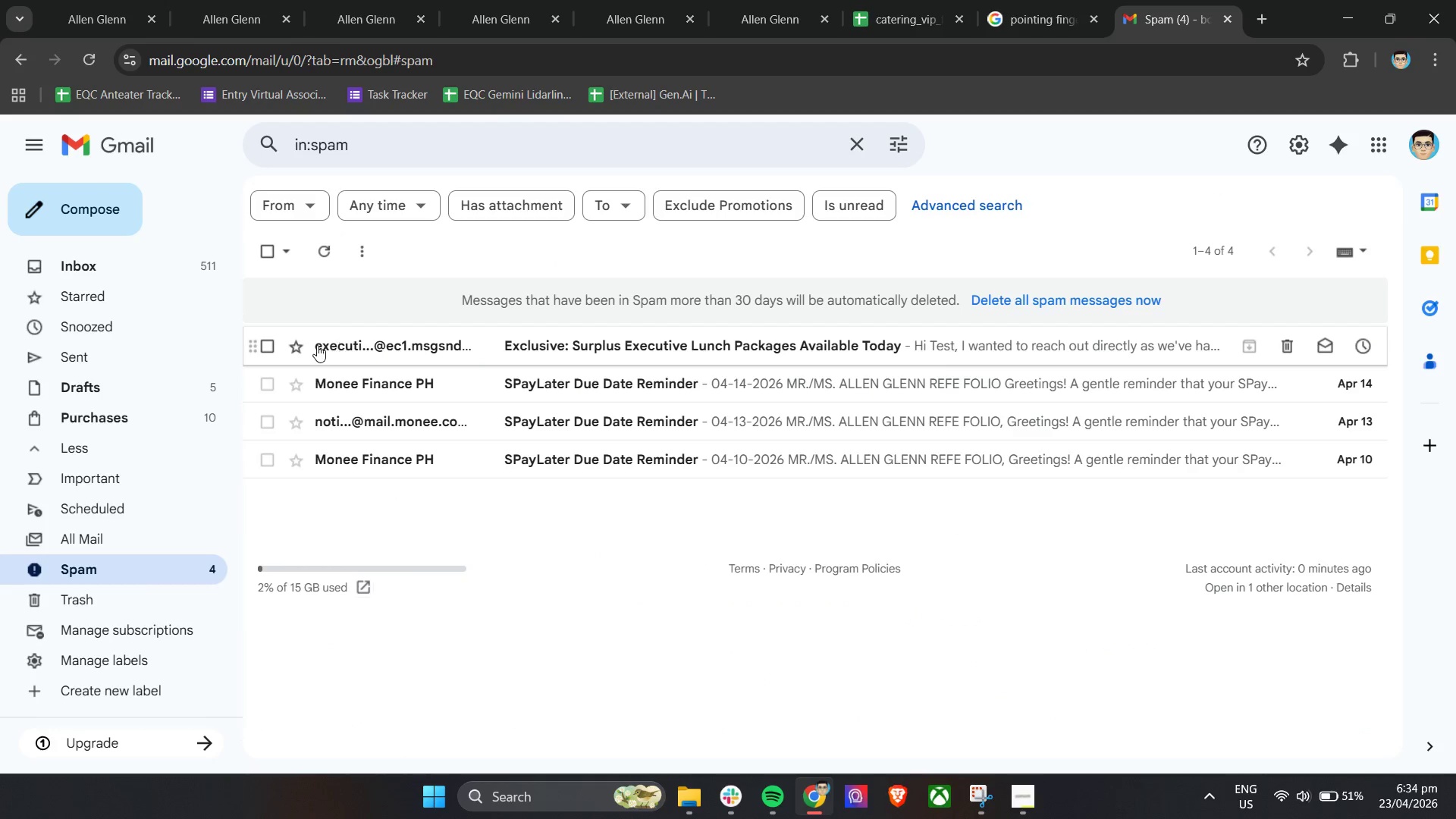 
wait(9.91)
 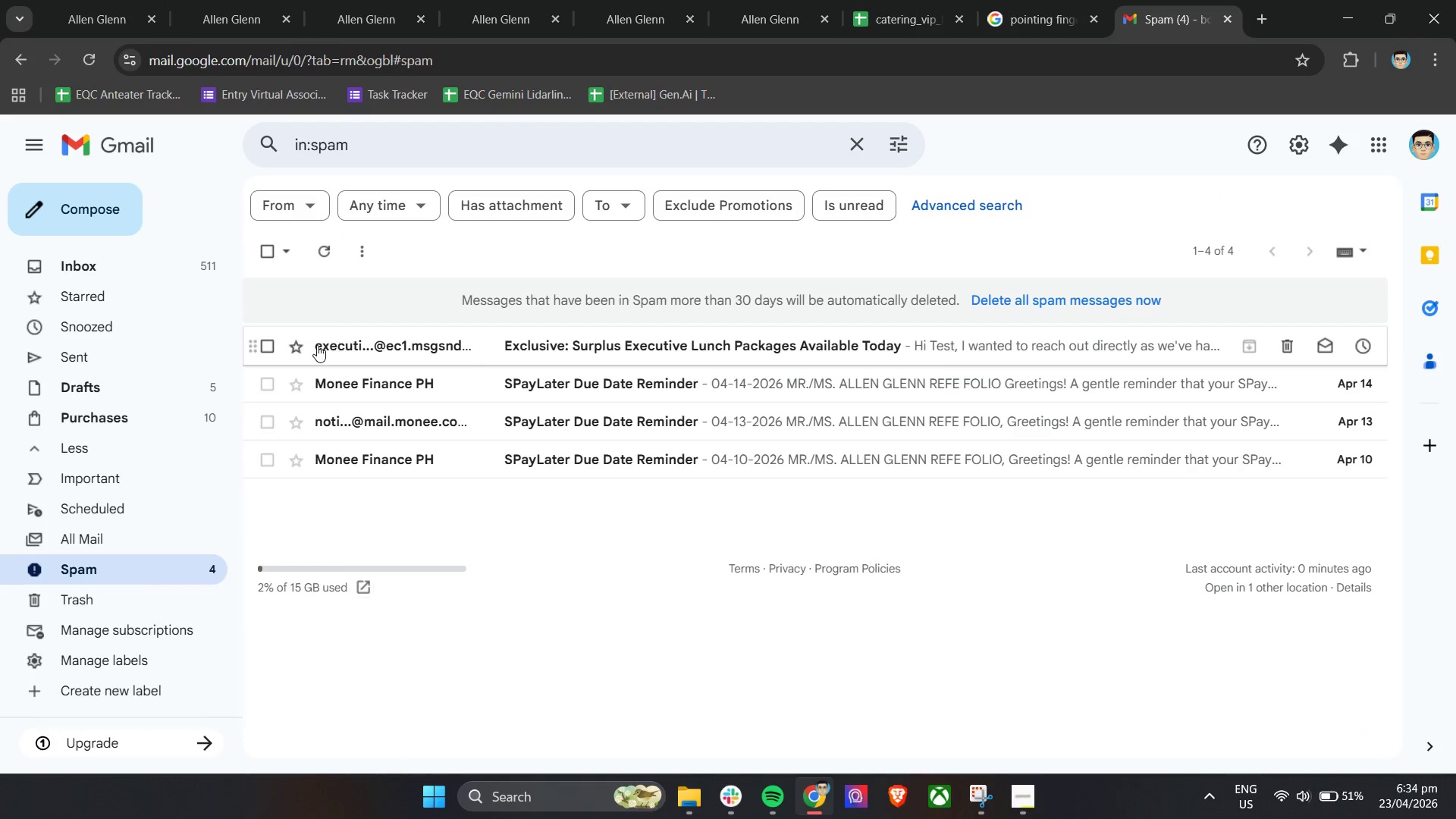 
left_click([80, 0])
 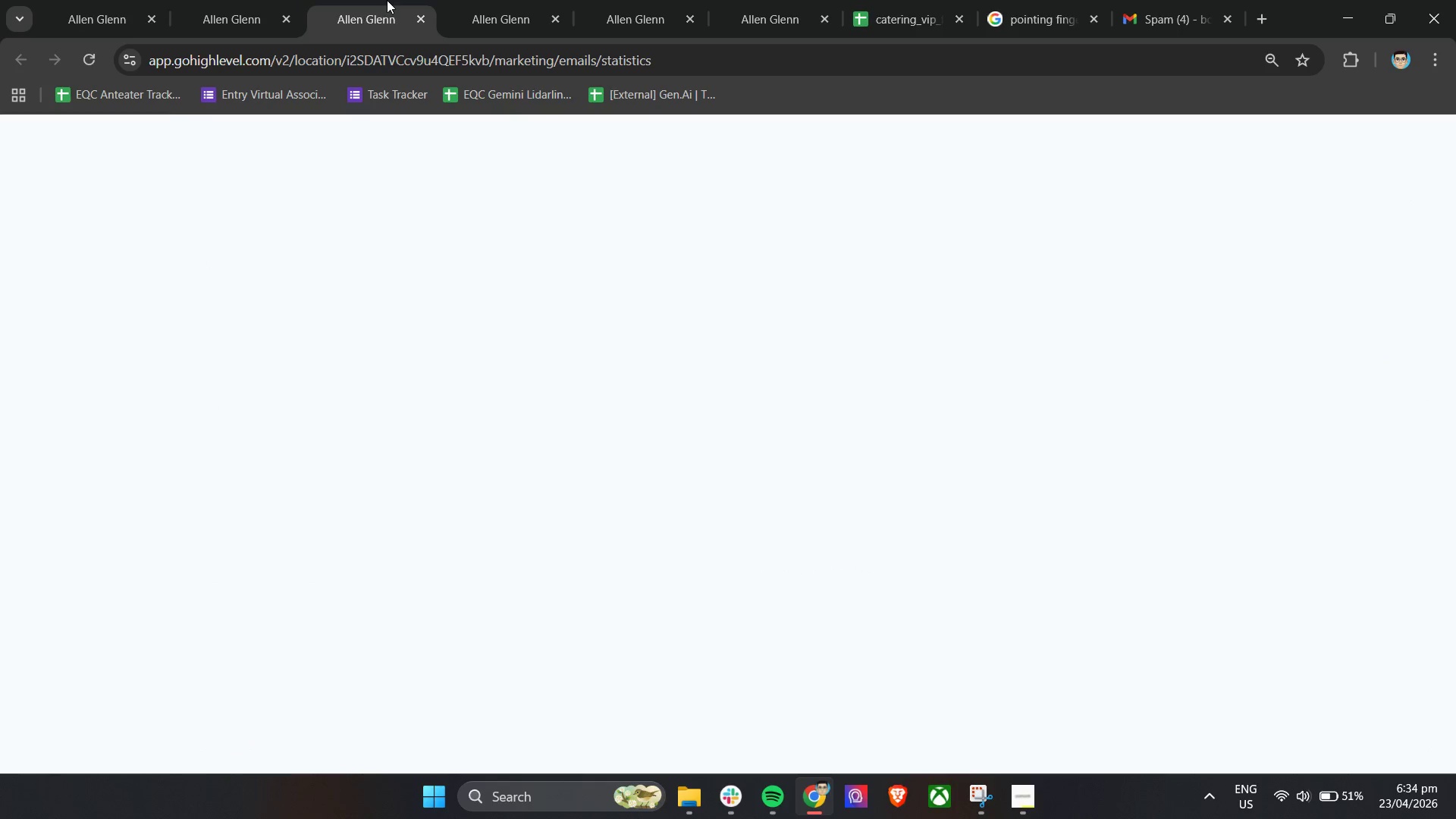 
left_click([271, 0])
 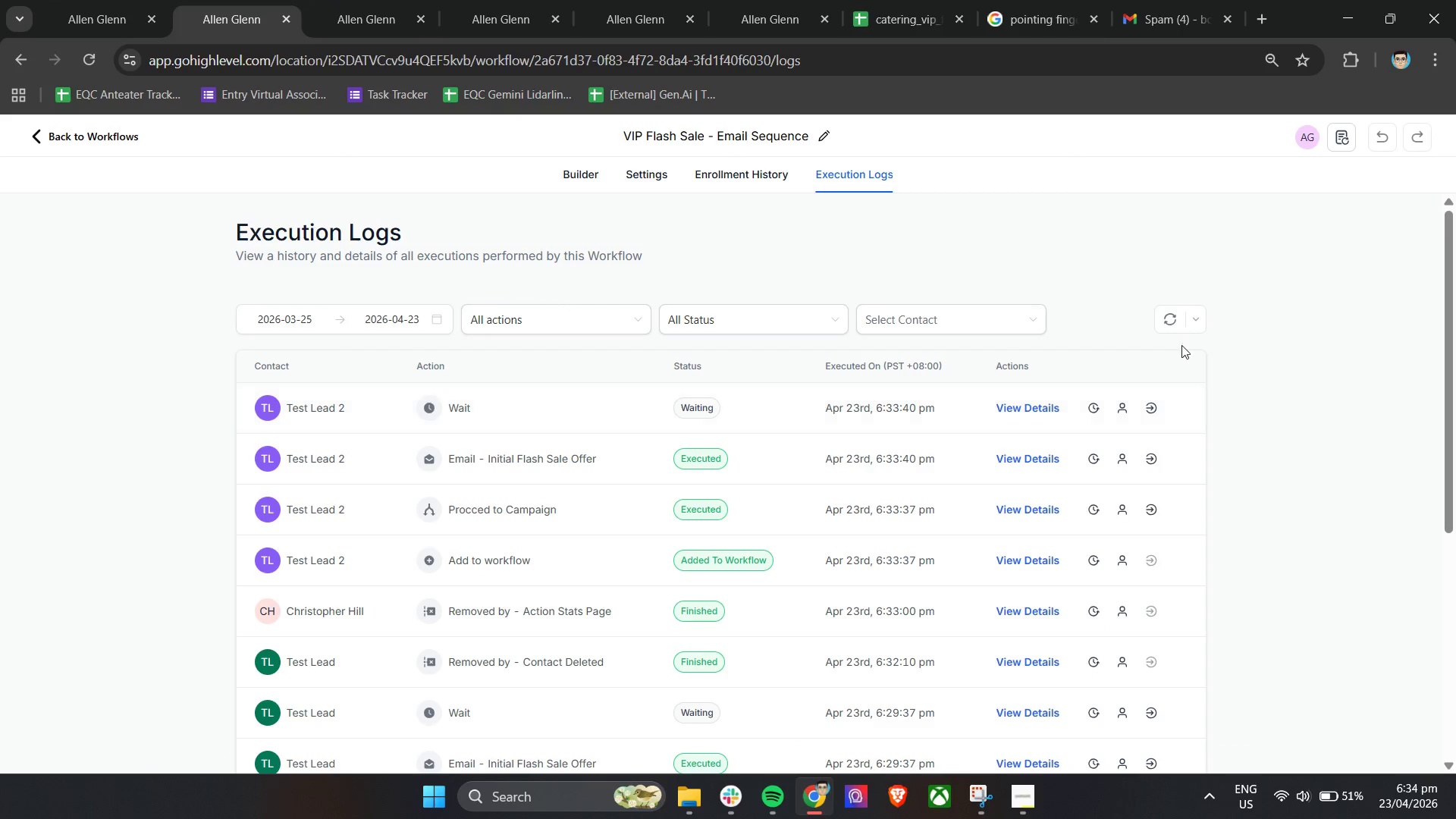 
left_click([1166, 327])
 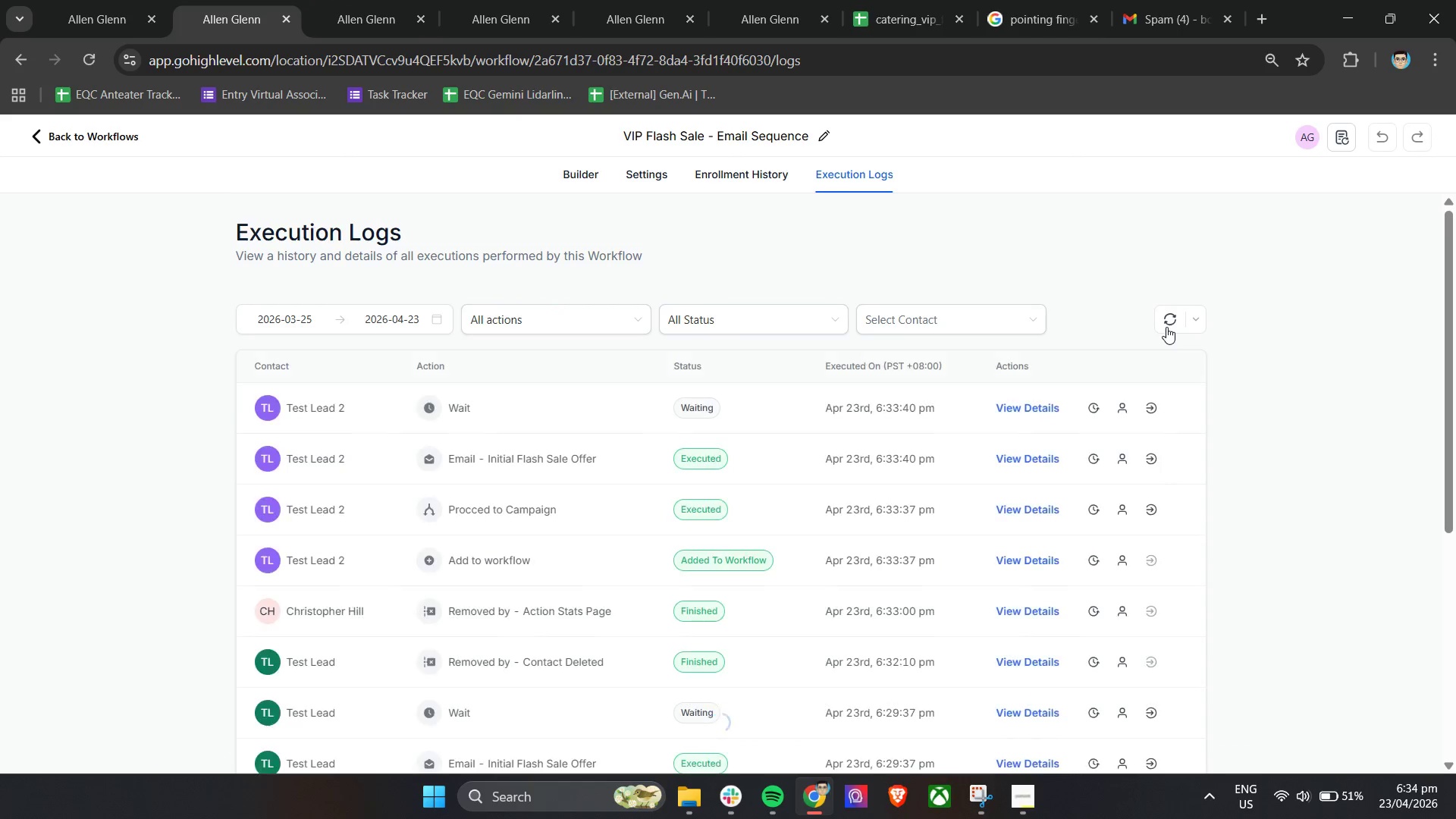 
left_click([1166, 327])
 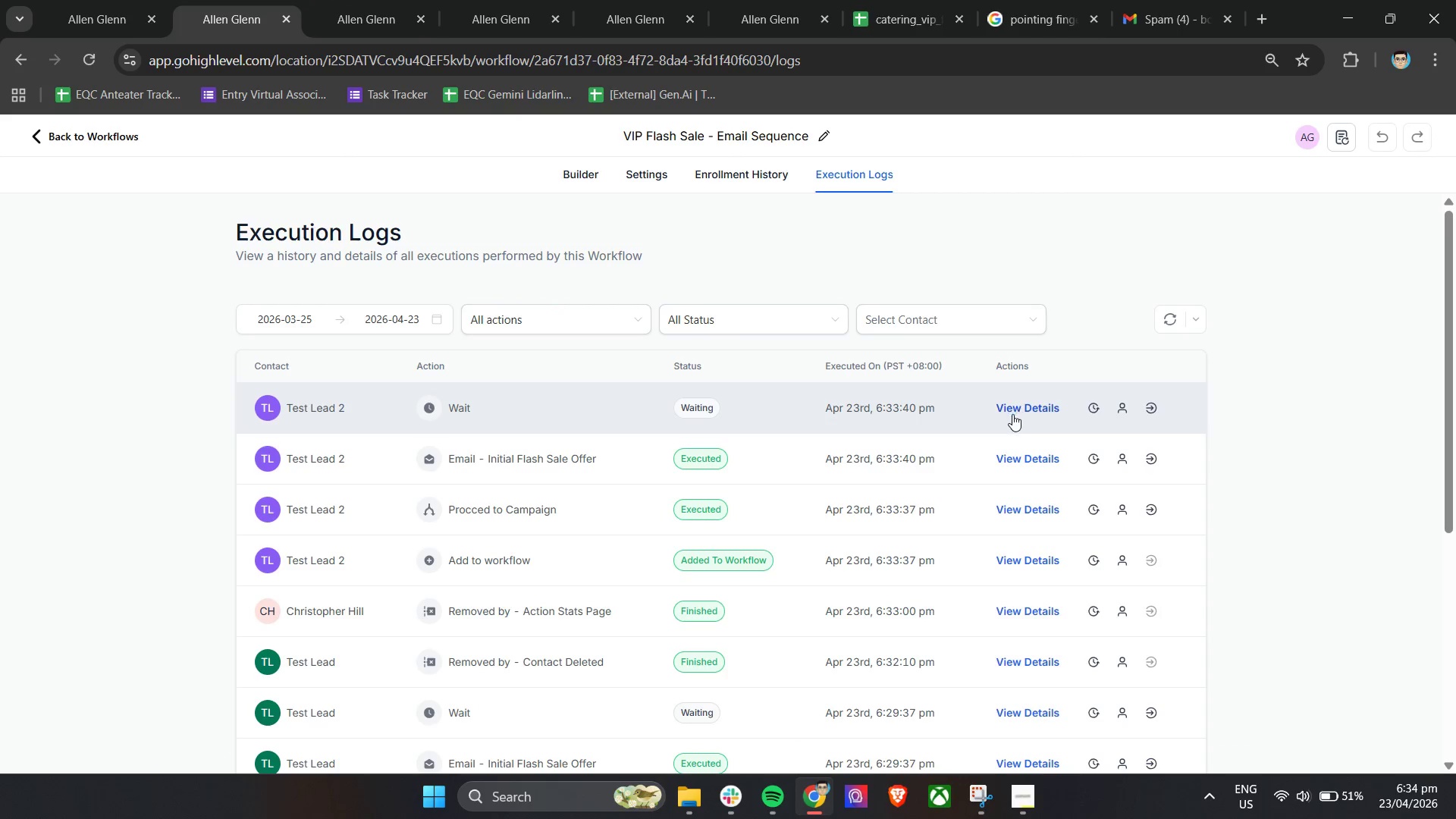 
left_click([1013, 410])
 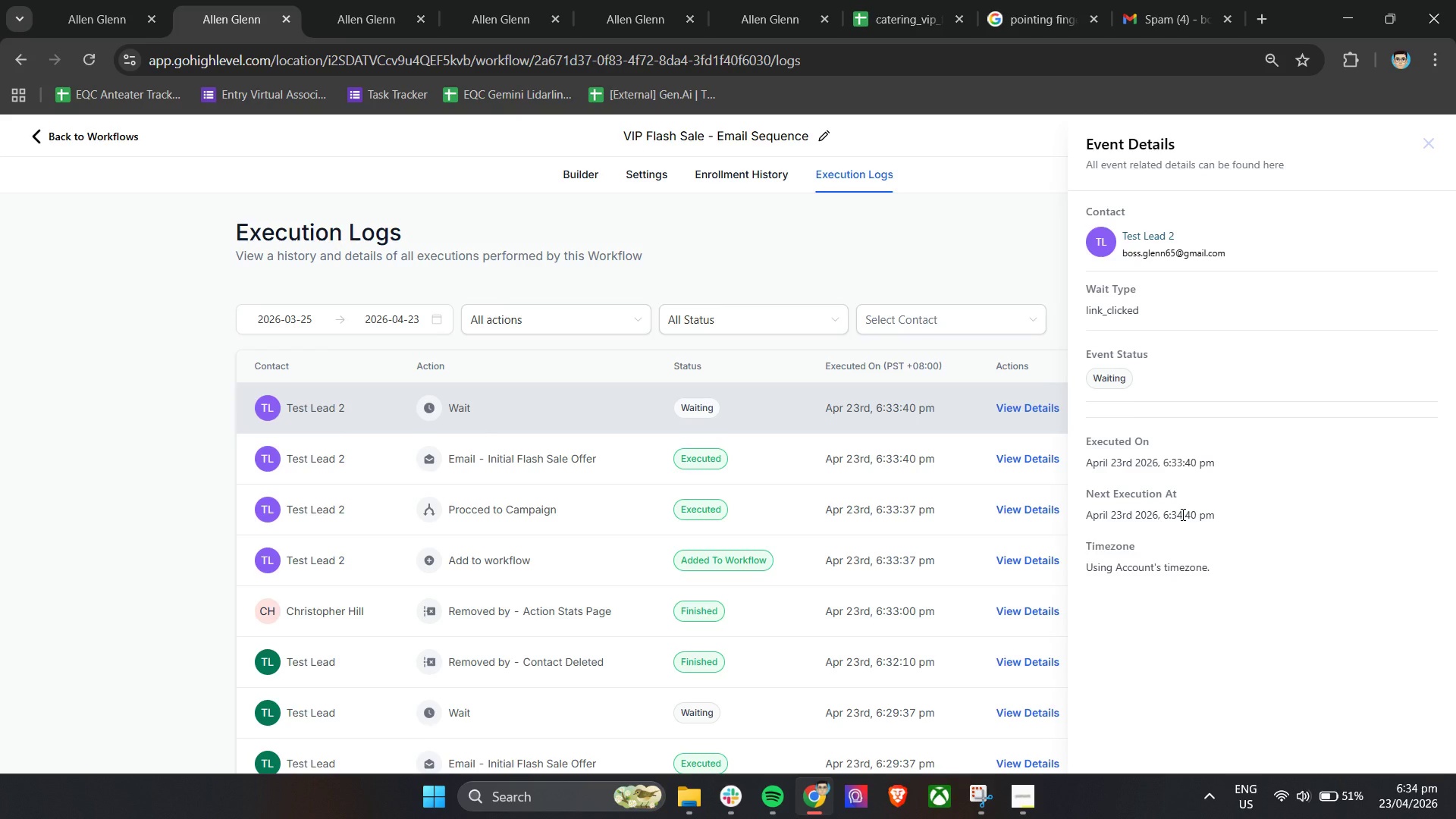 
wait(9.52)
 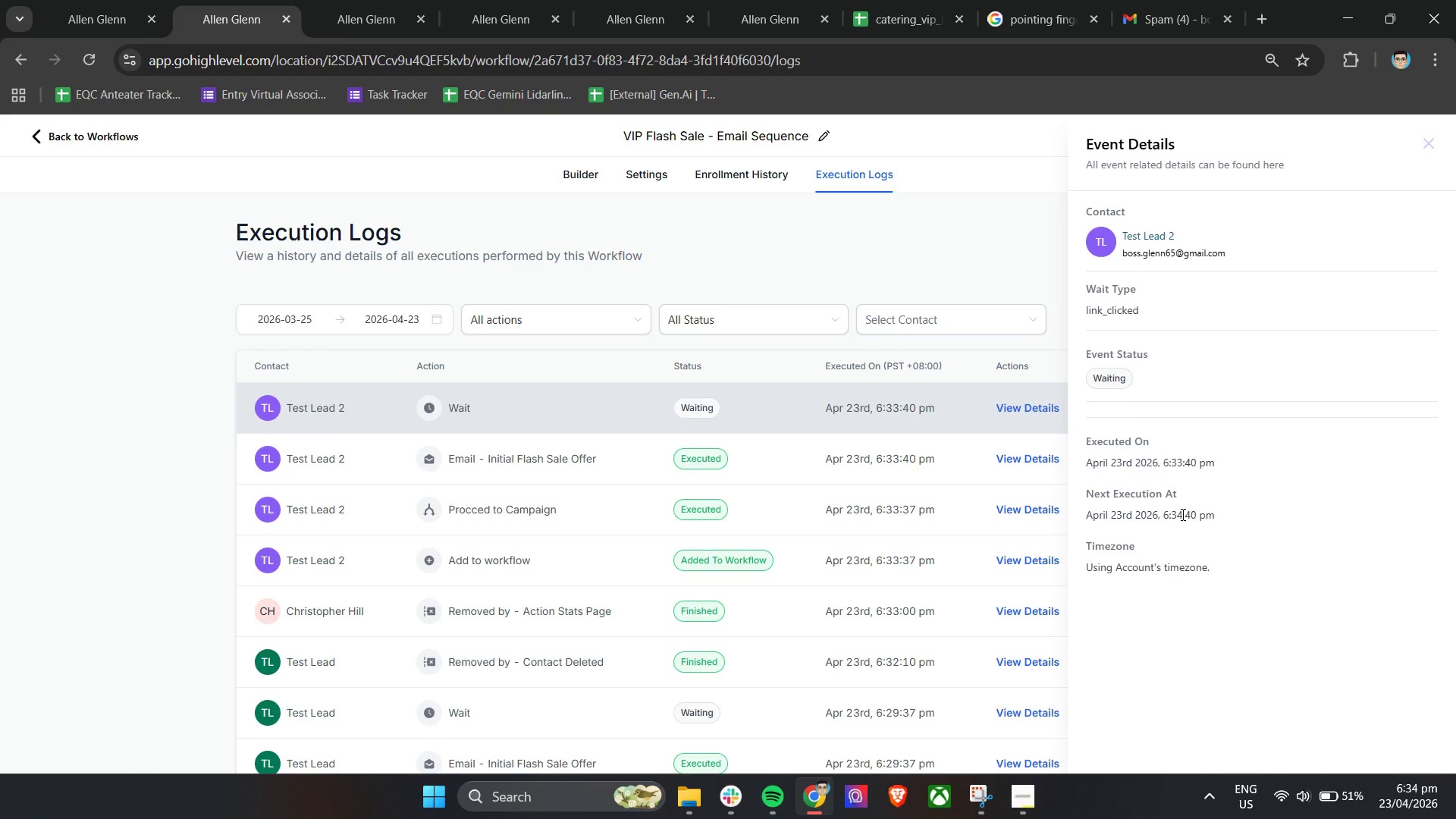 
scroll: coordinate [742, 471], scroll_direction: up, amount: 6.0
 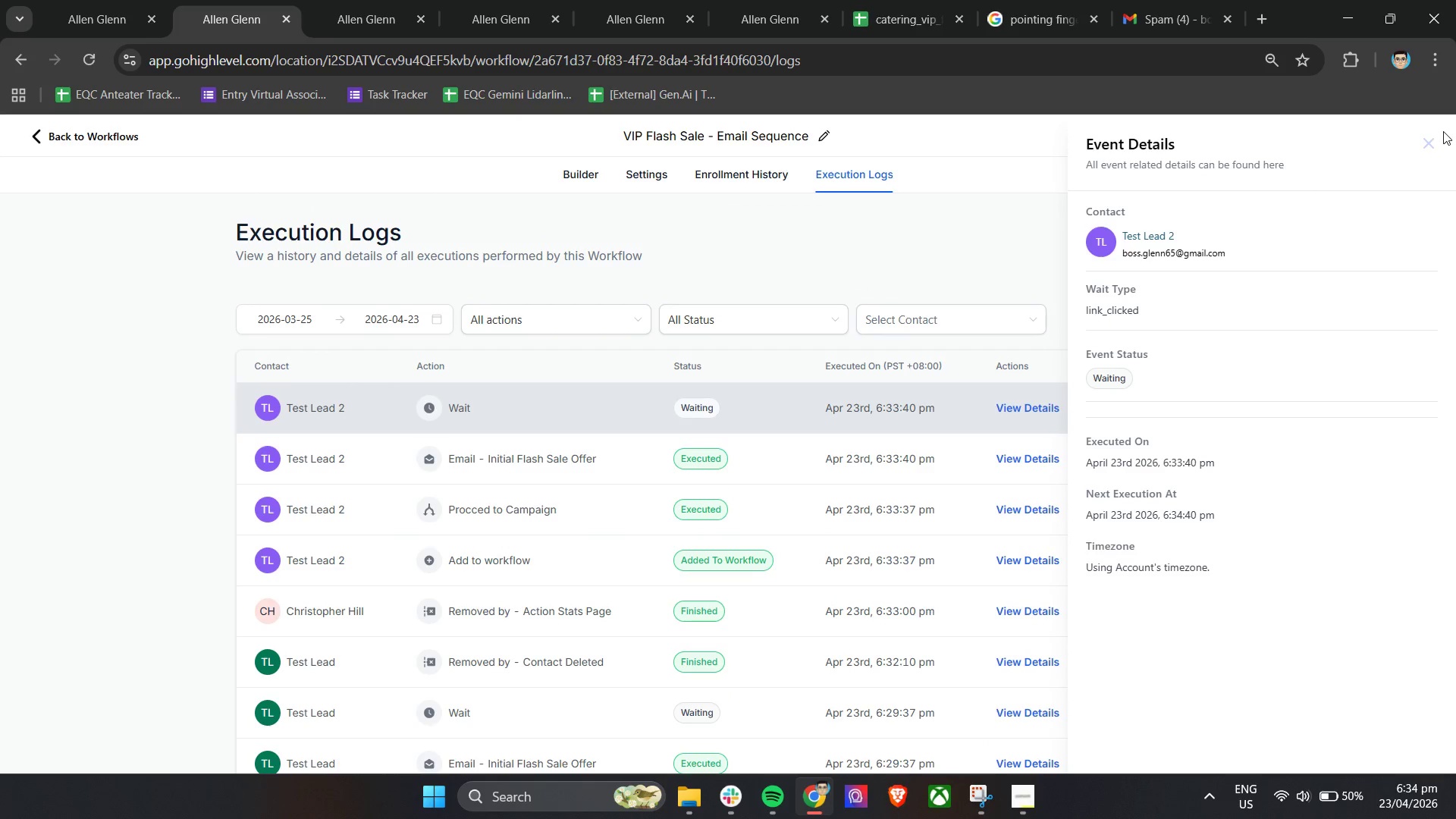 
left_click([1430, 141])
 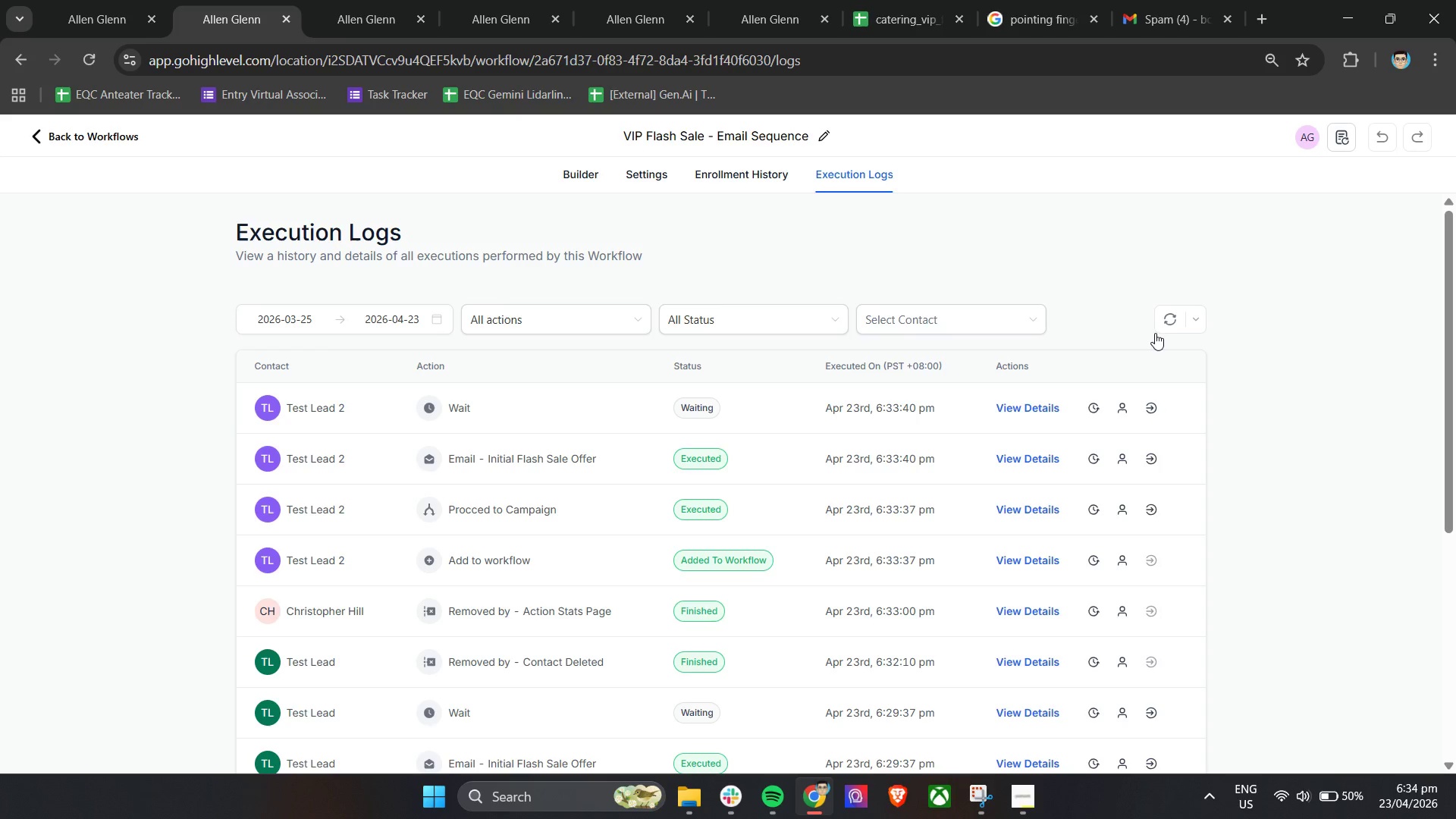 
left_click([1172, 323])
 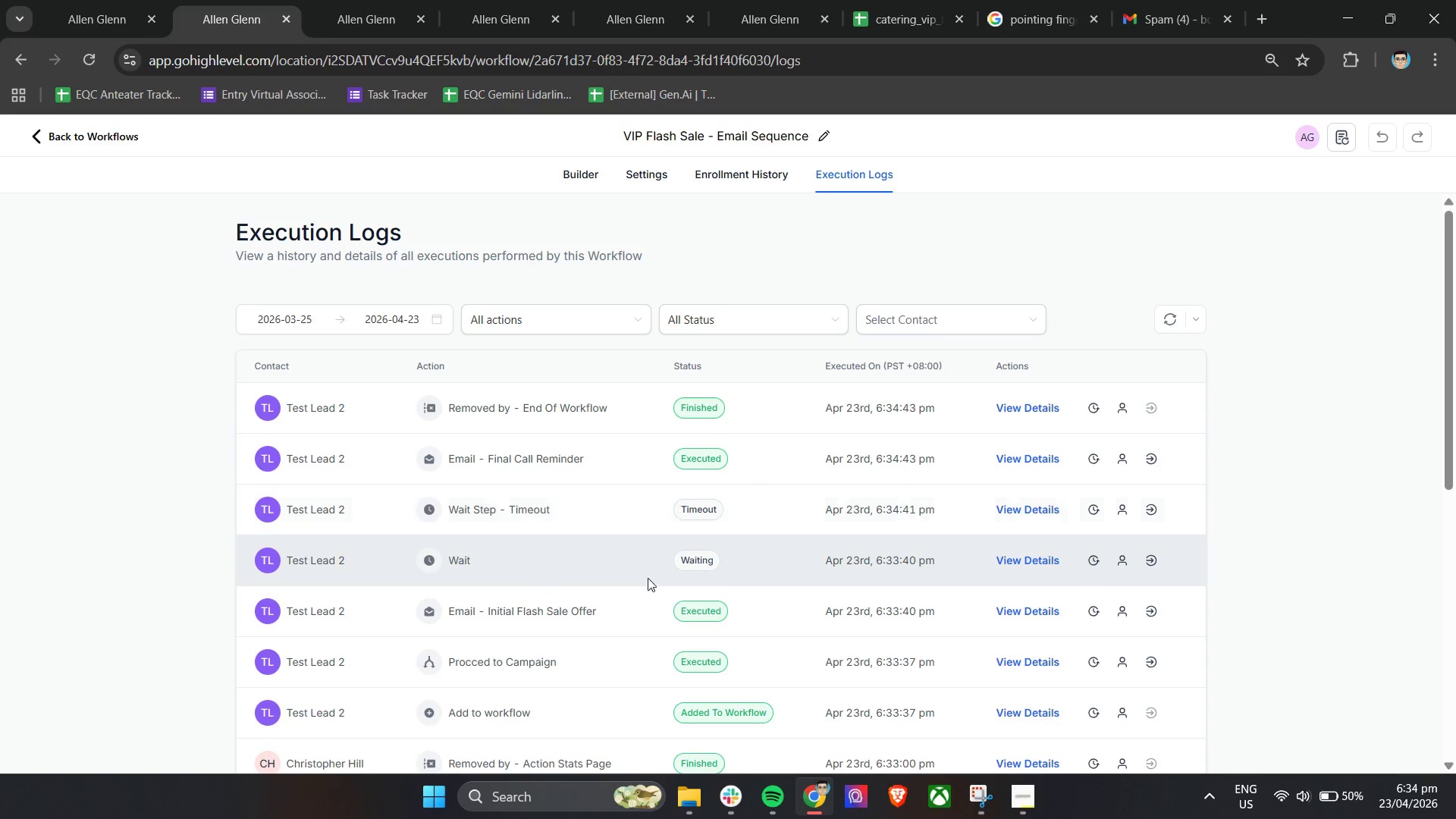 
wait(7.25)
 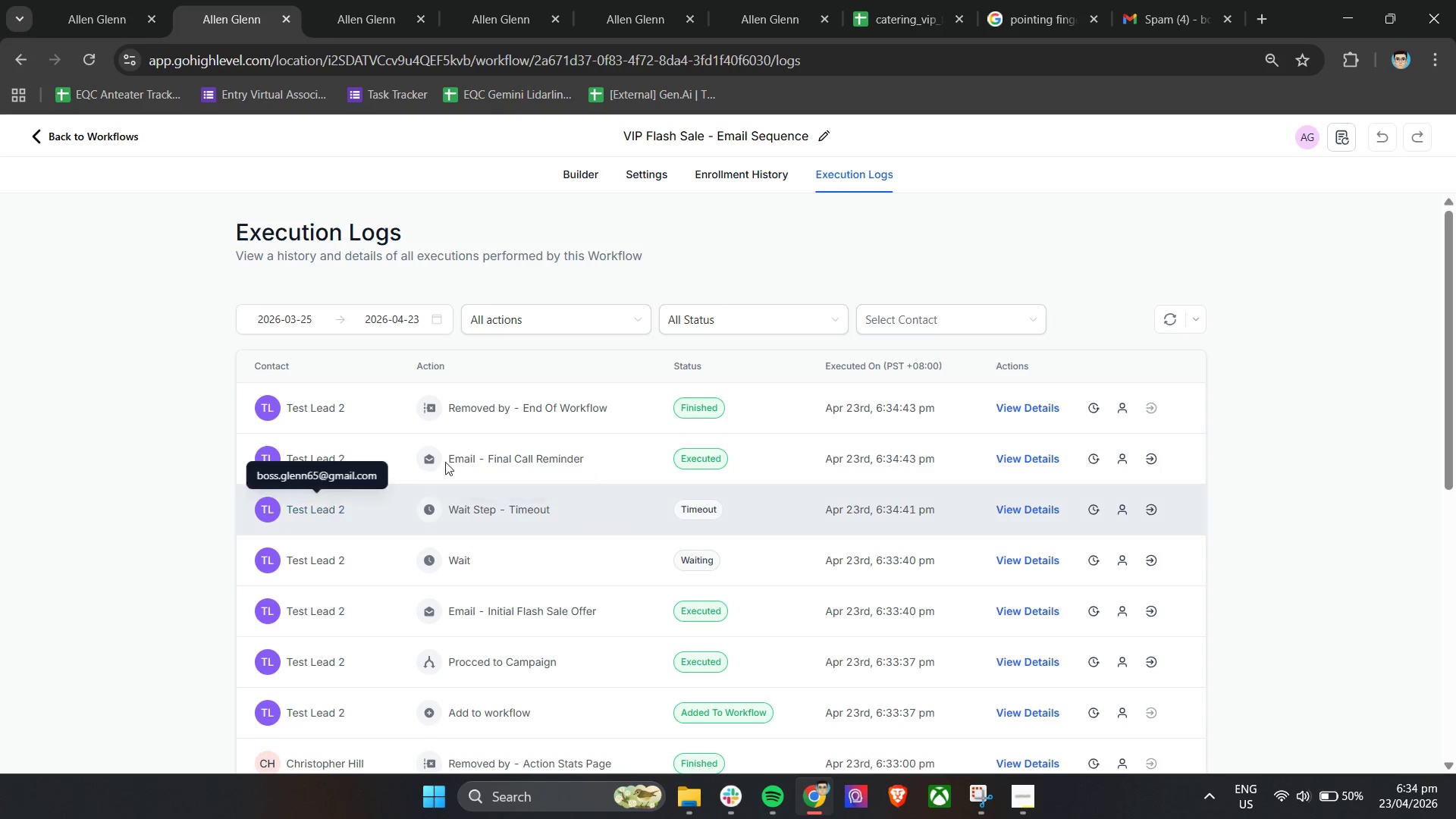 
left_click([328, 257])
 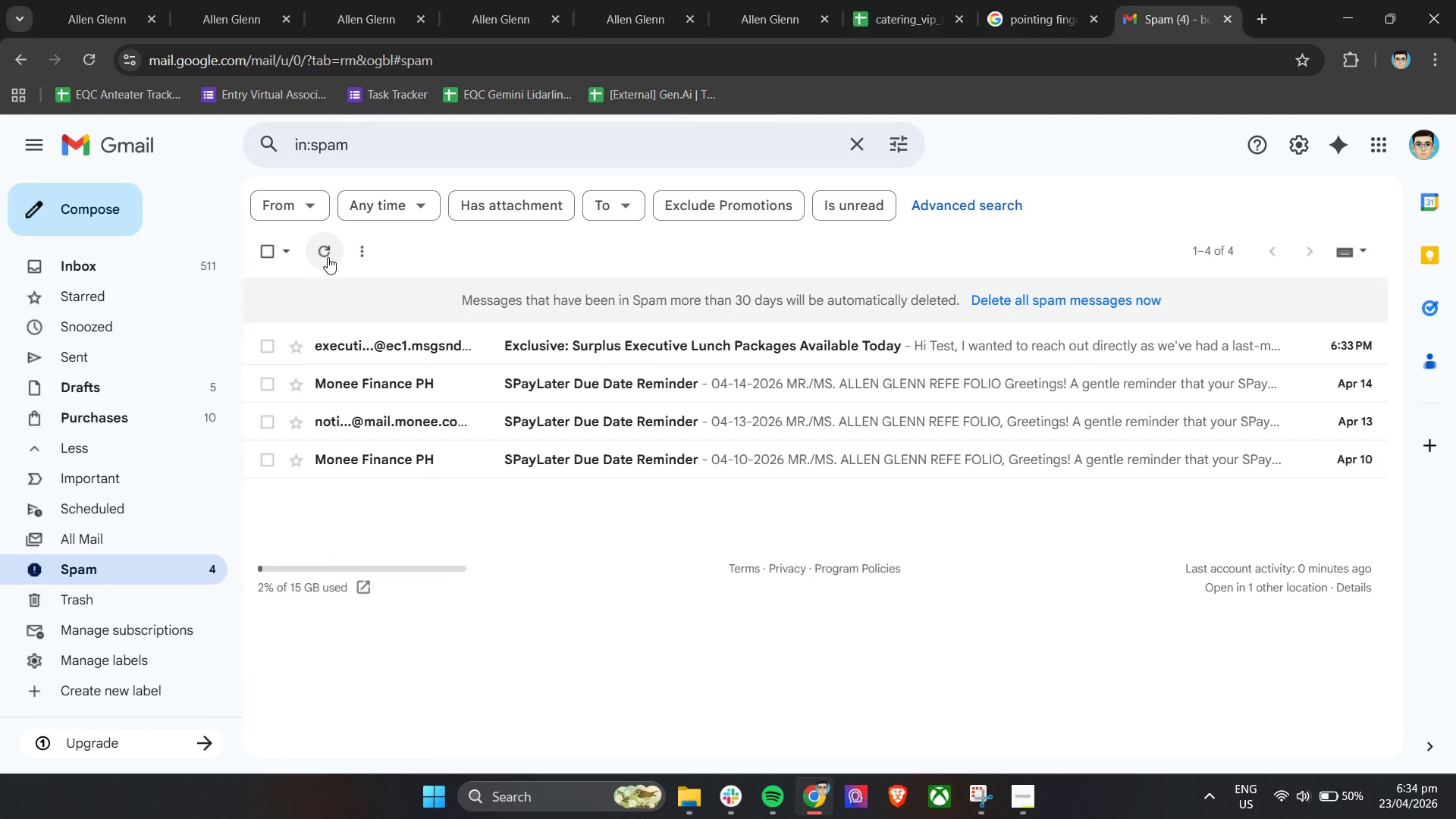 
left_click([328, 257])
 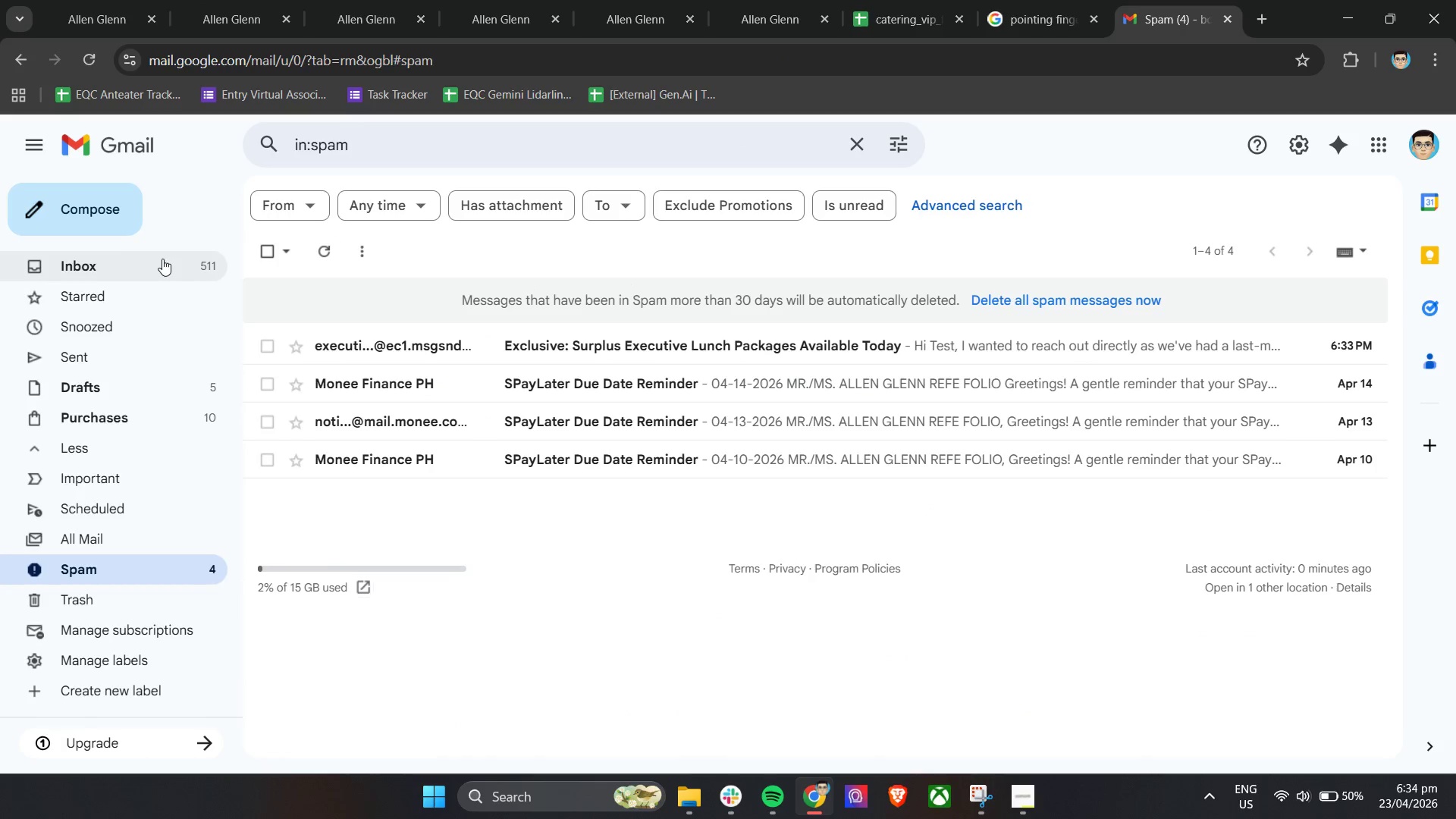 
left_click([84, 264])
 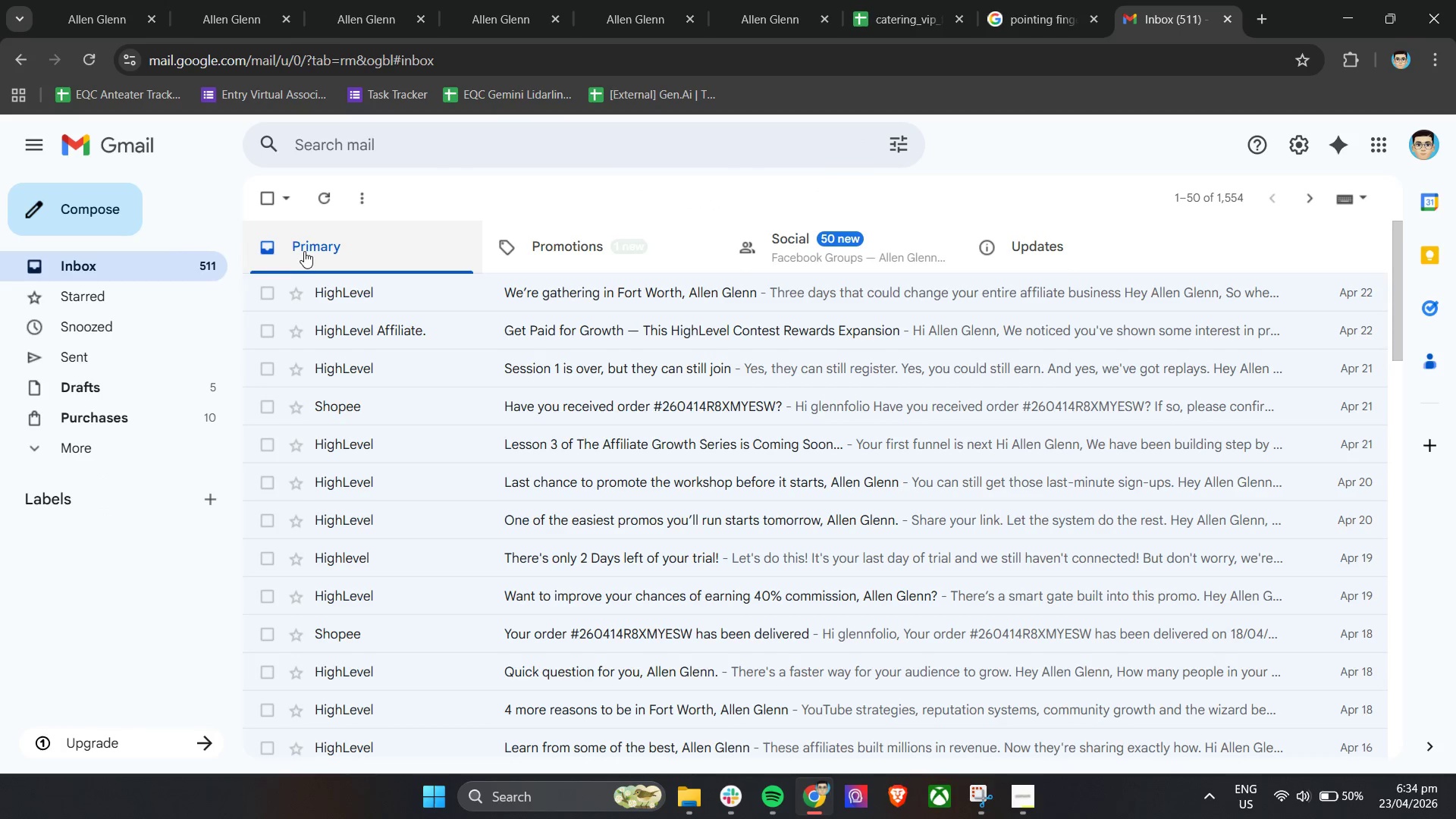 
left_click([331, 196])
 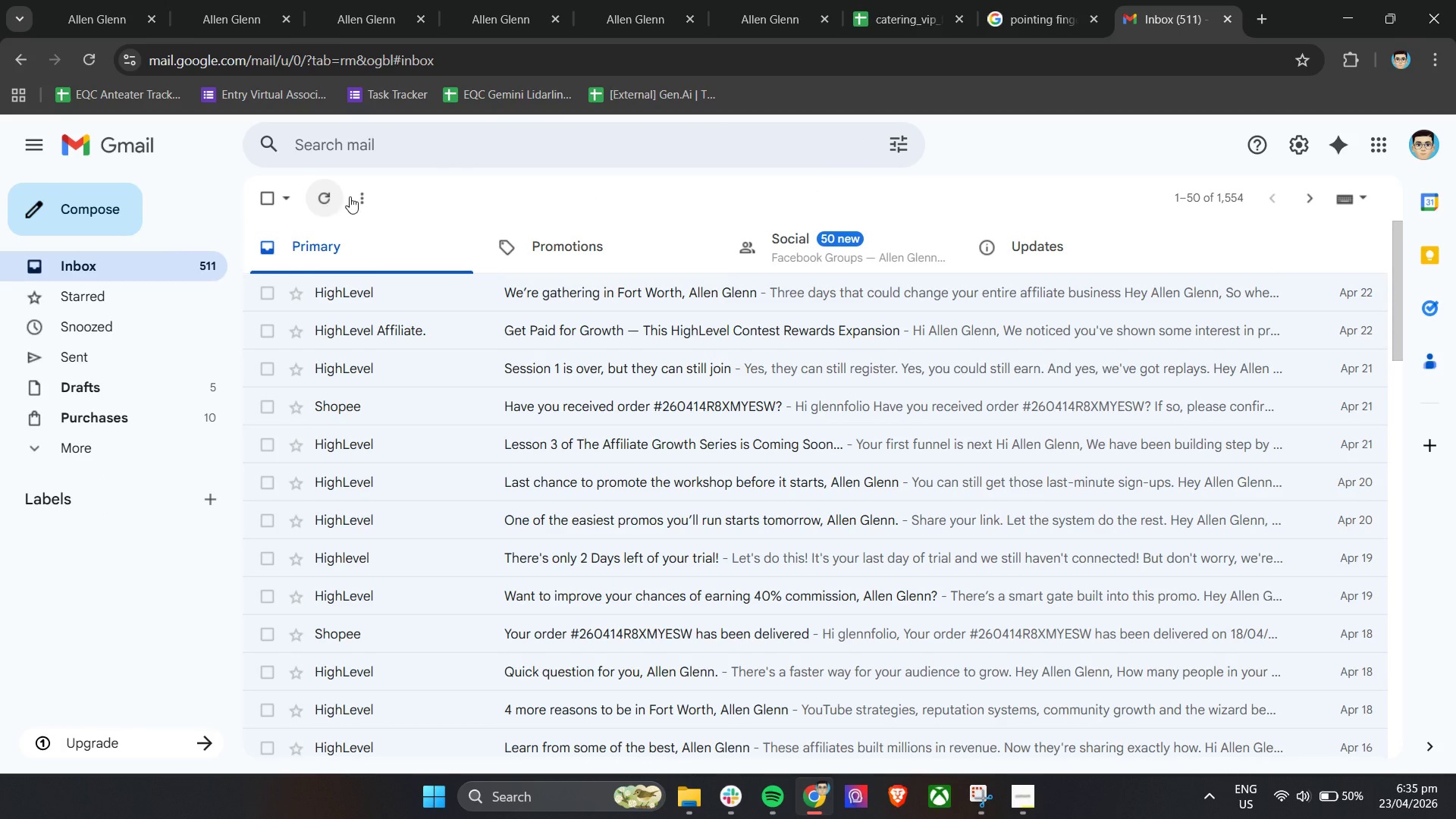 
left_click([591, 246])
 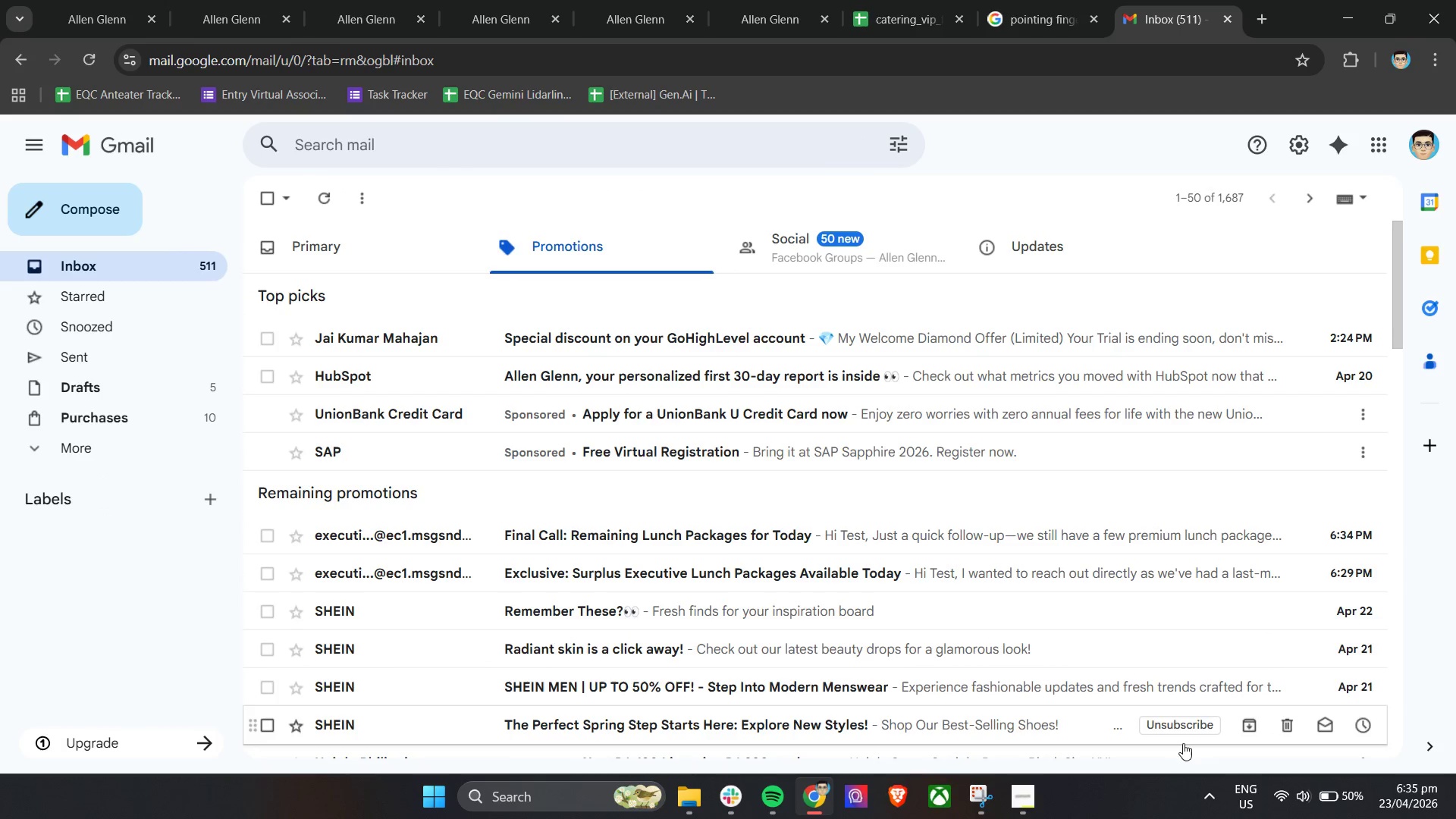 
left_click([1056, 544])
 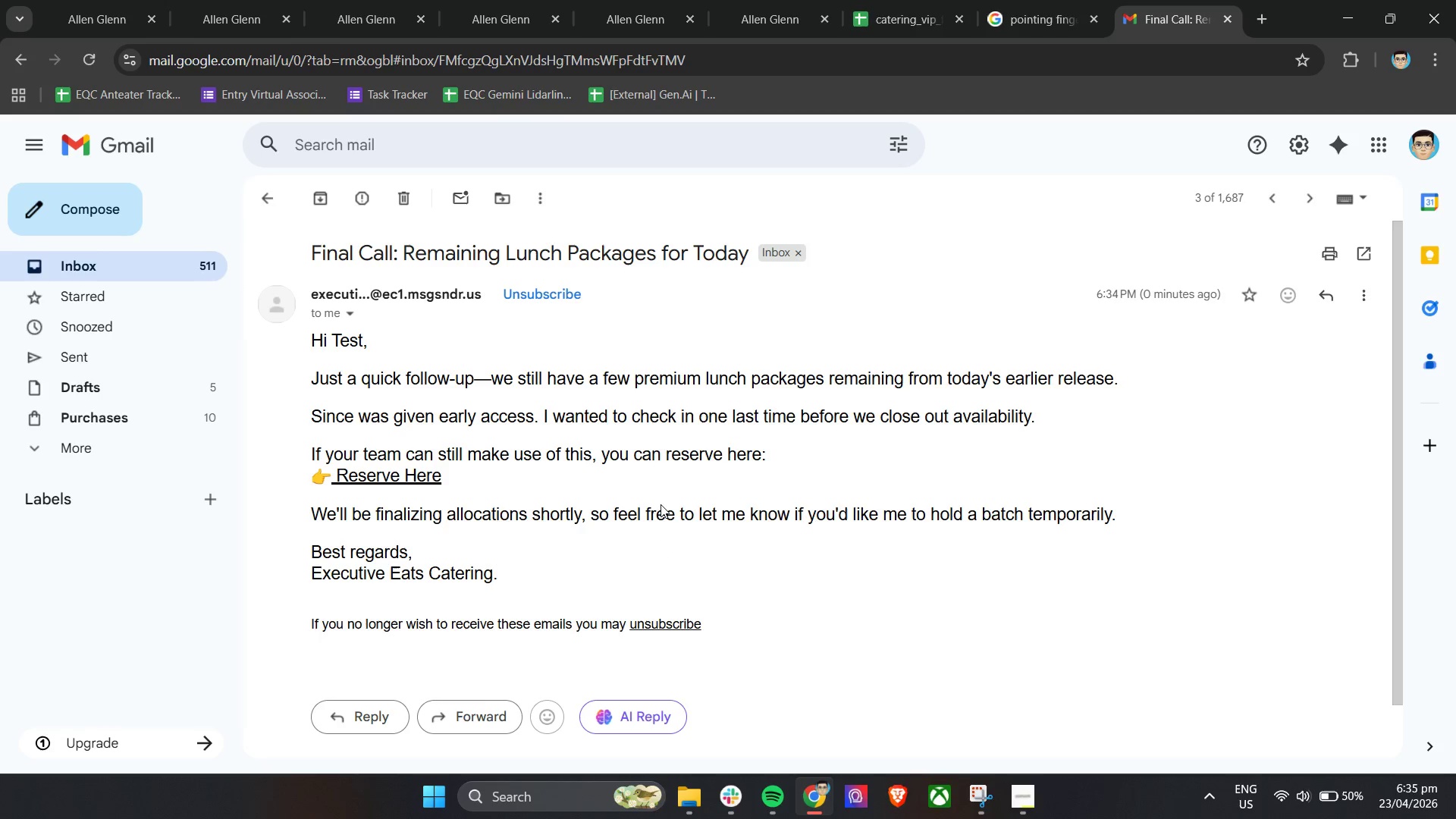 
wait(6.84)
 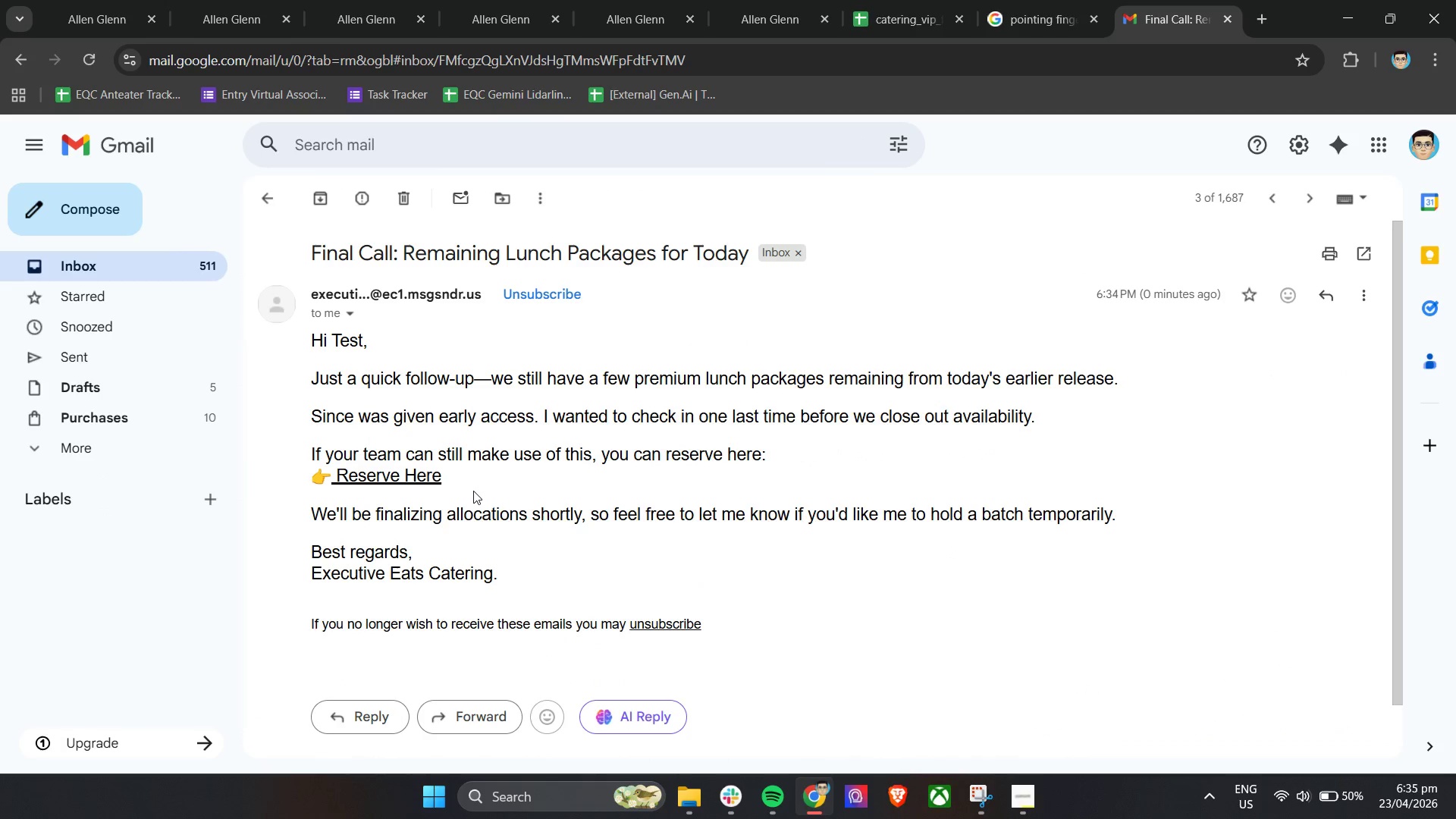 
left_click([277, 191])
 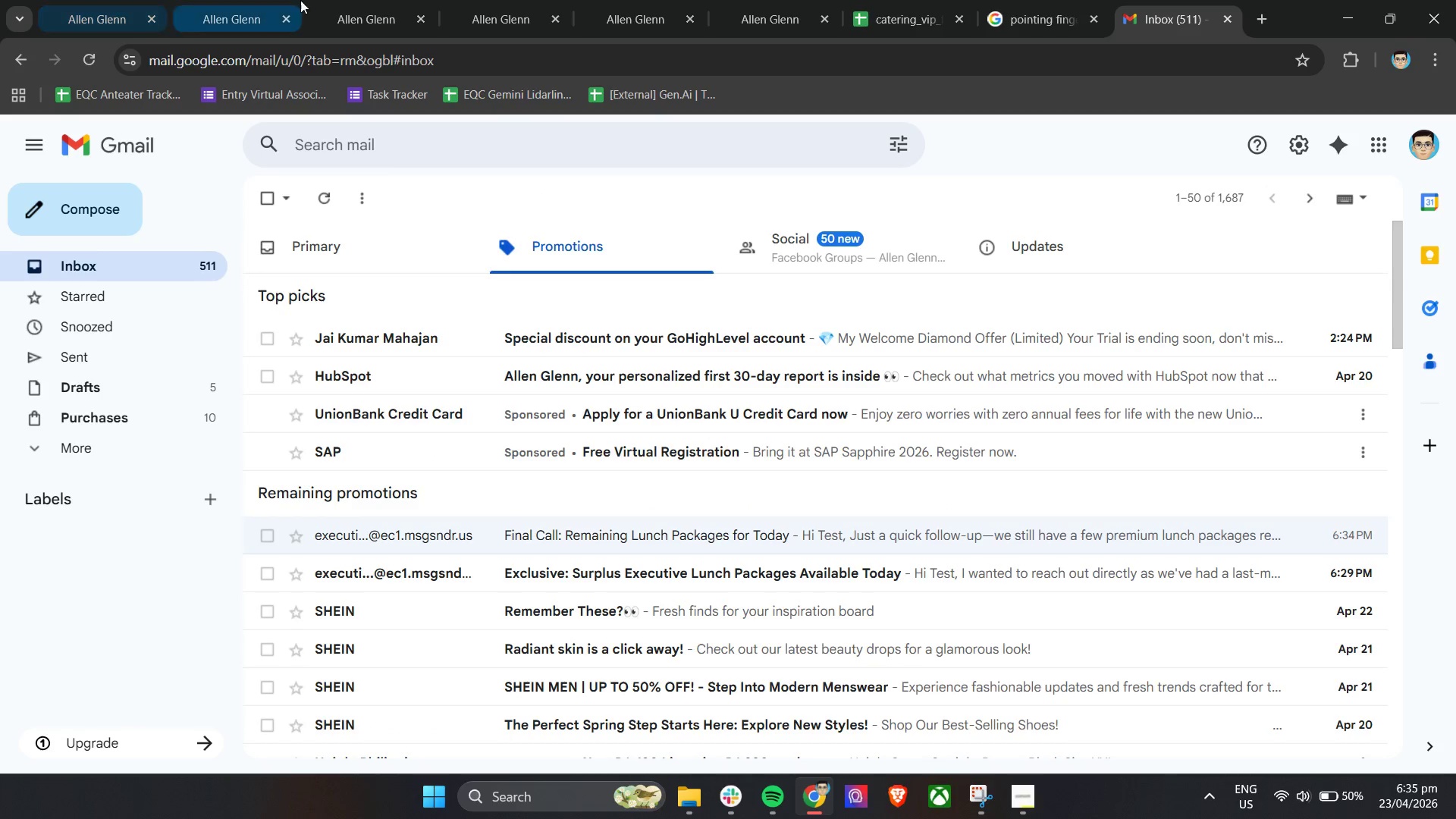 
left_click([540, 0])
 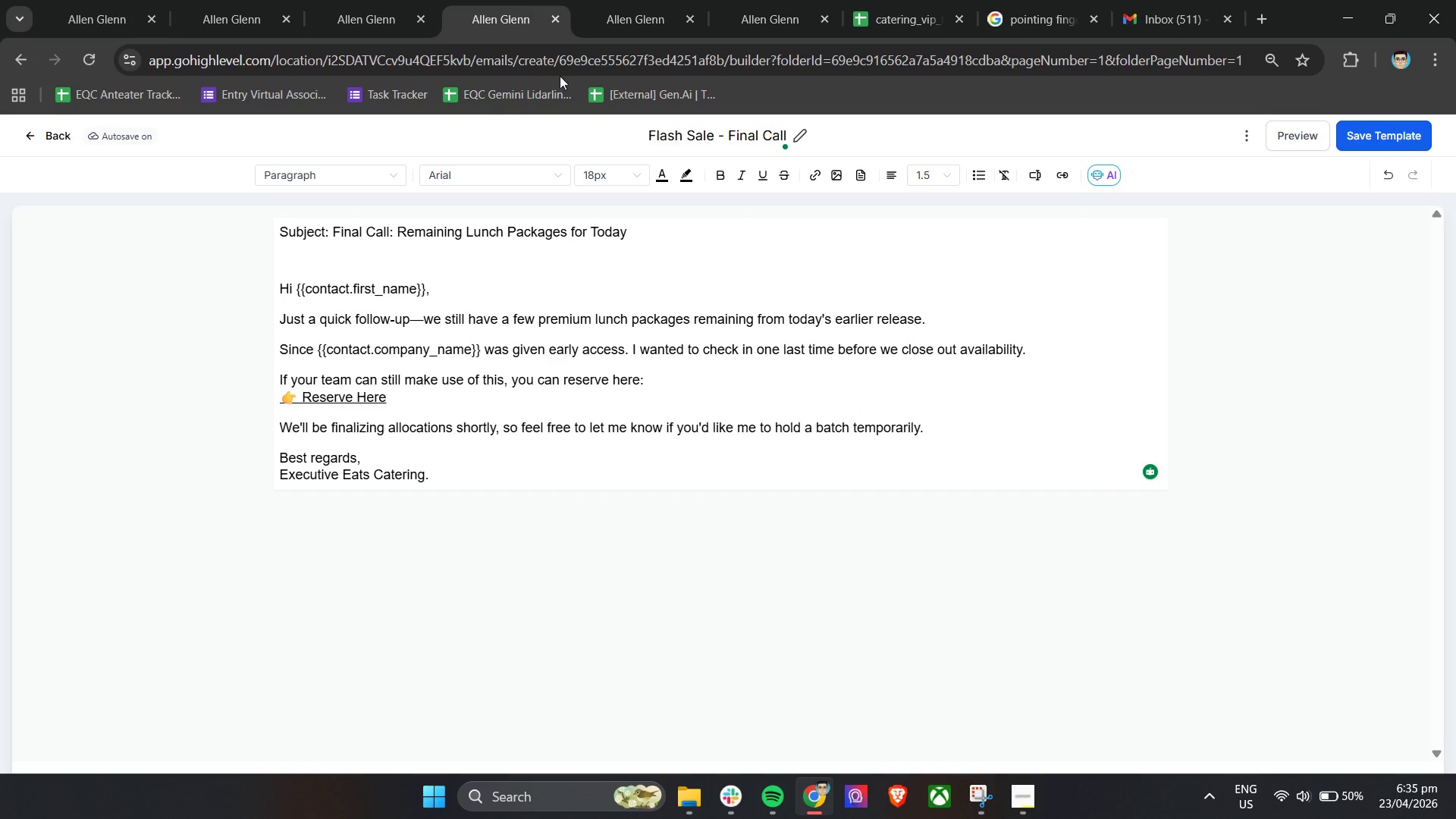 
left_click([617, 0])
 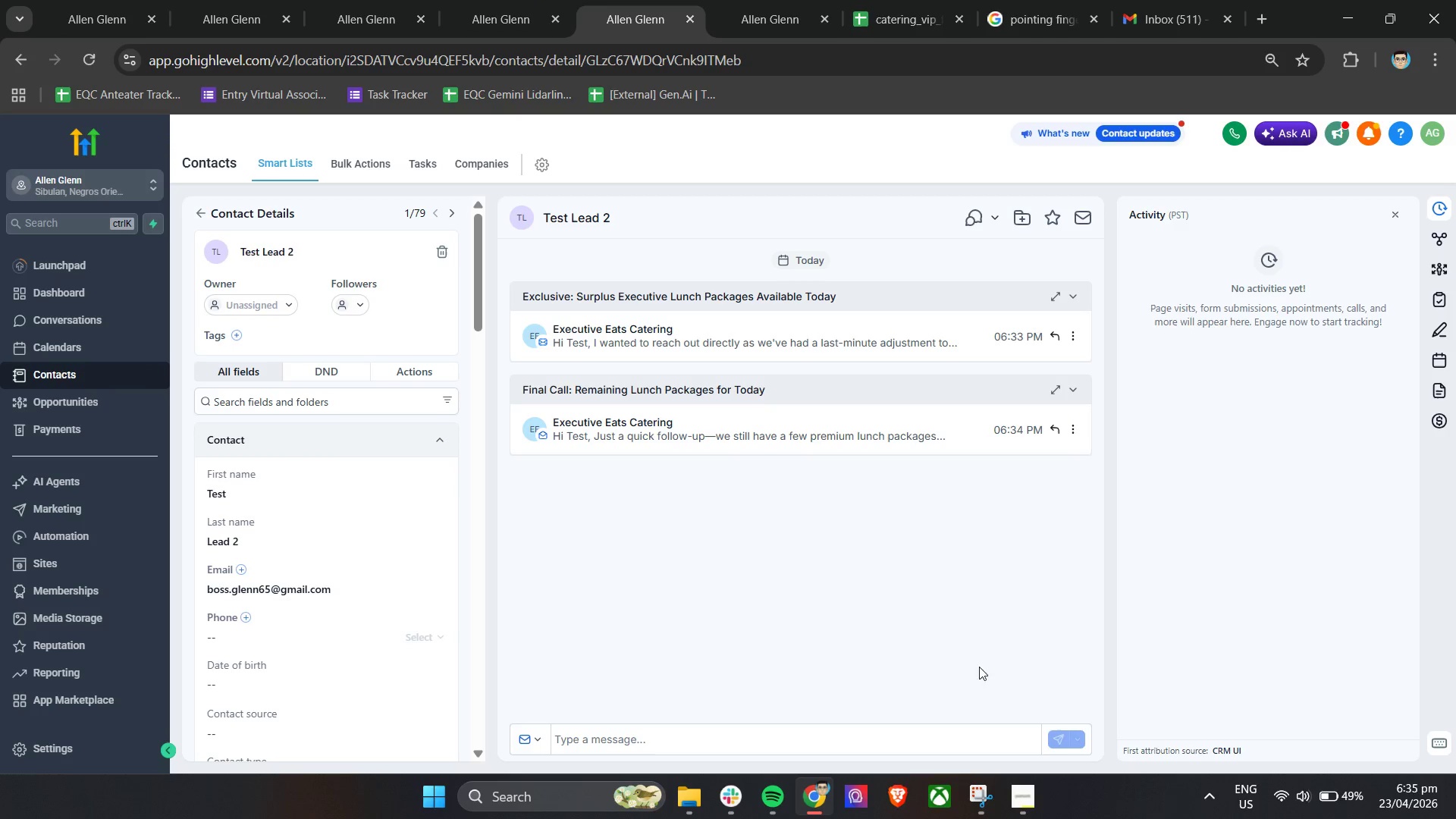 
left_click([1016, 808])